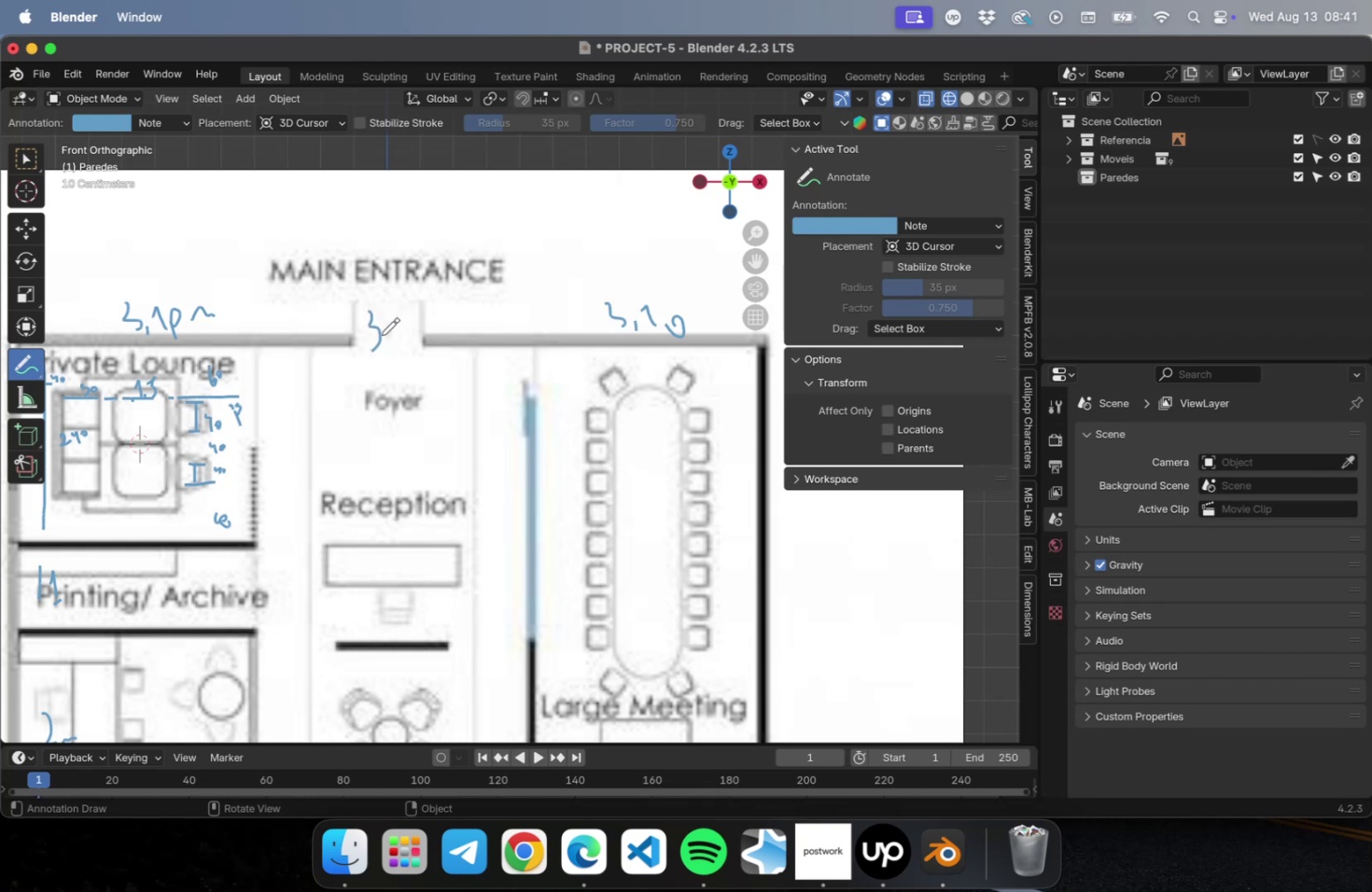 
left_click_drag(start_coordinate=[382, 335], to_coordinate=[384, 342])
 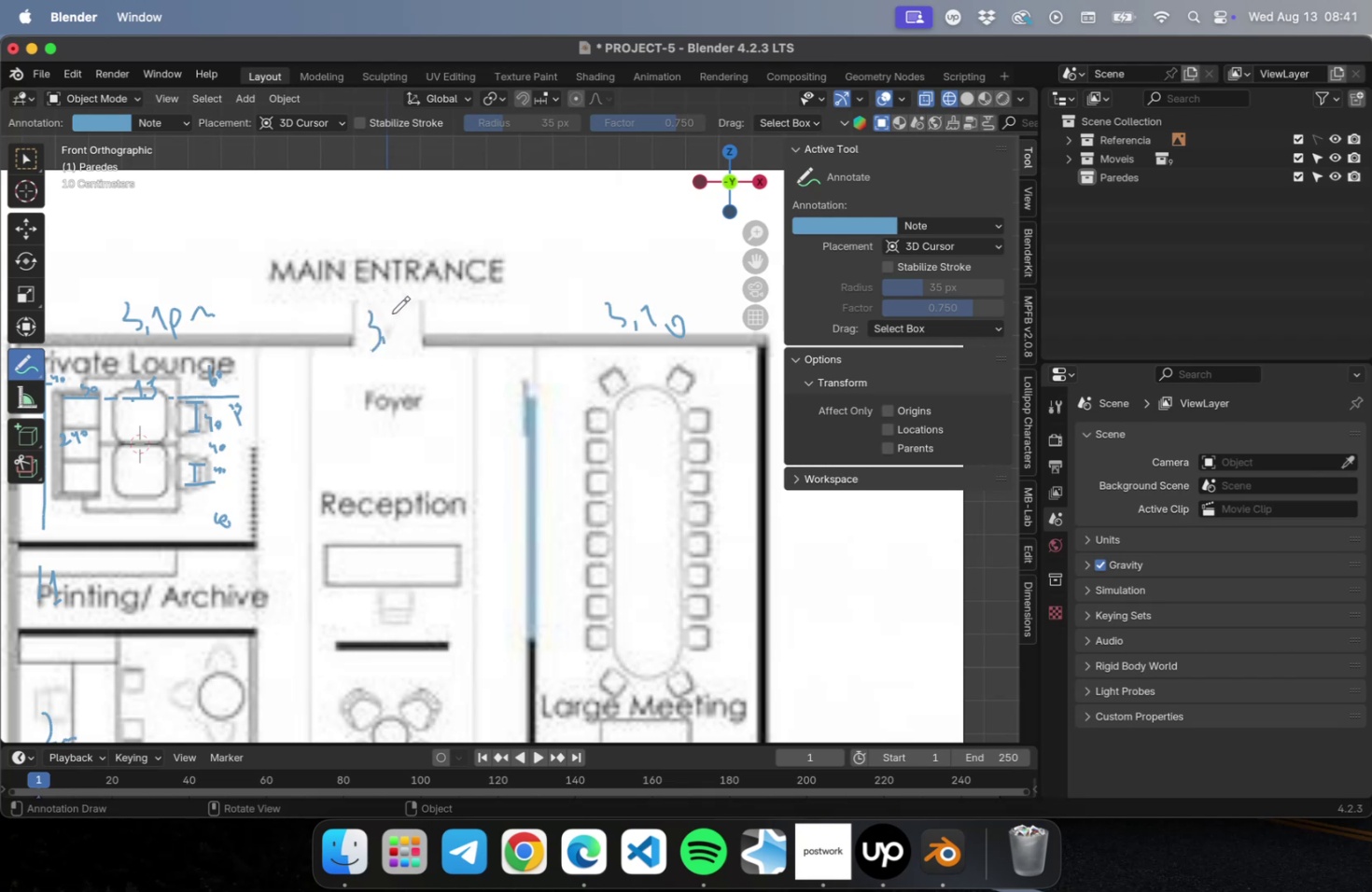 
left_click_drag(start_coordinate=[392, 315], to_coordinate=[398, 311])
 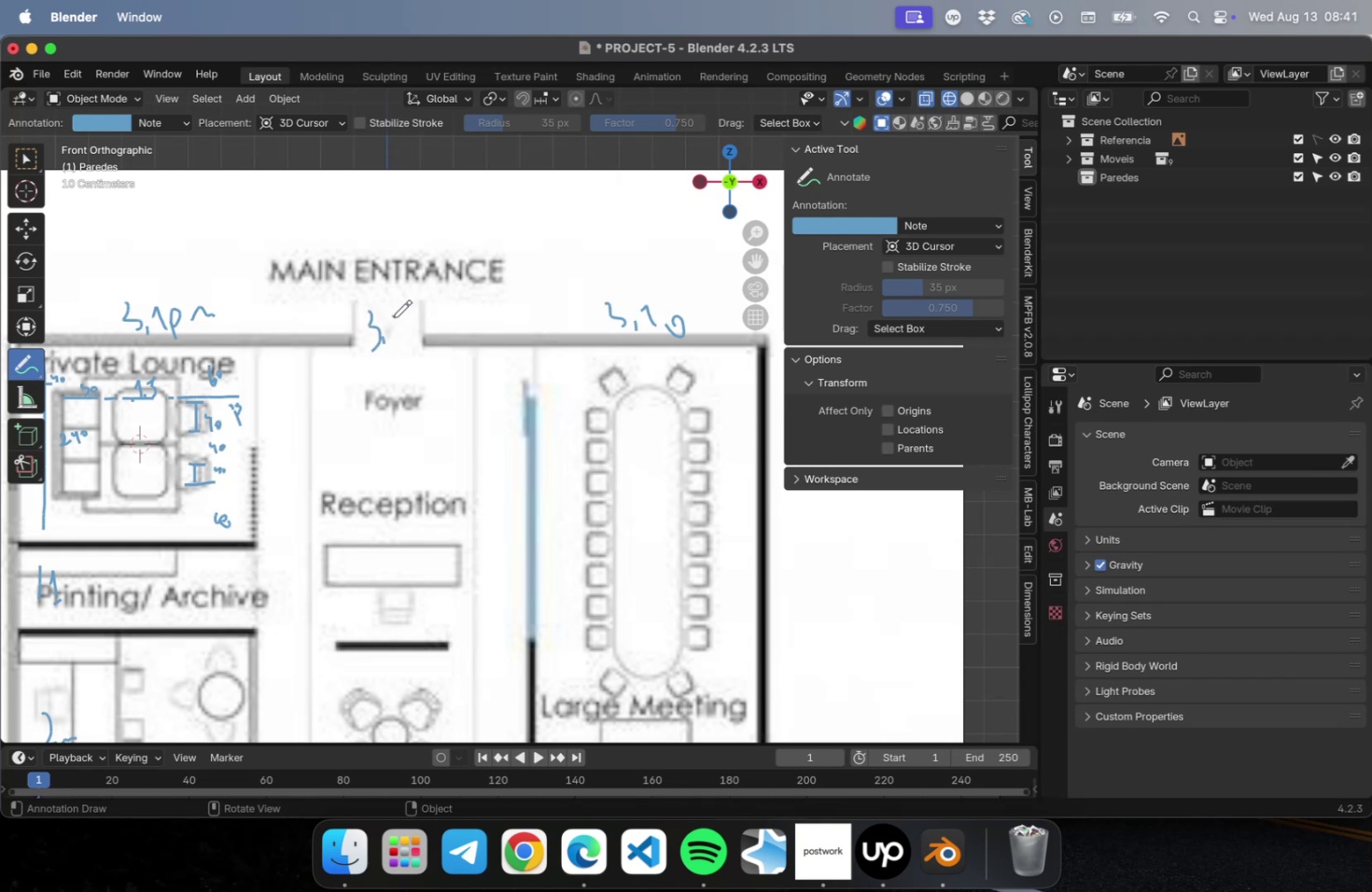 
left_click_drag(start_coordinate=[394, 318], to_coordinate=[394, 355])
 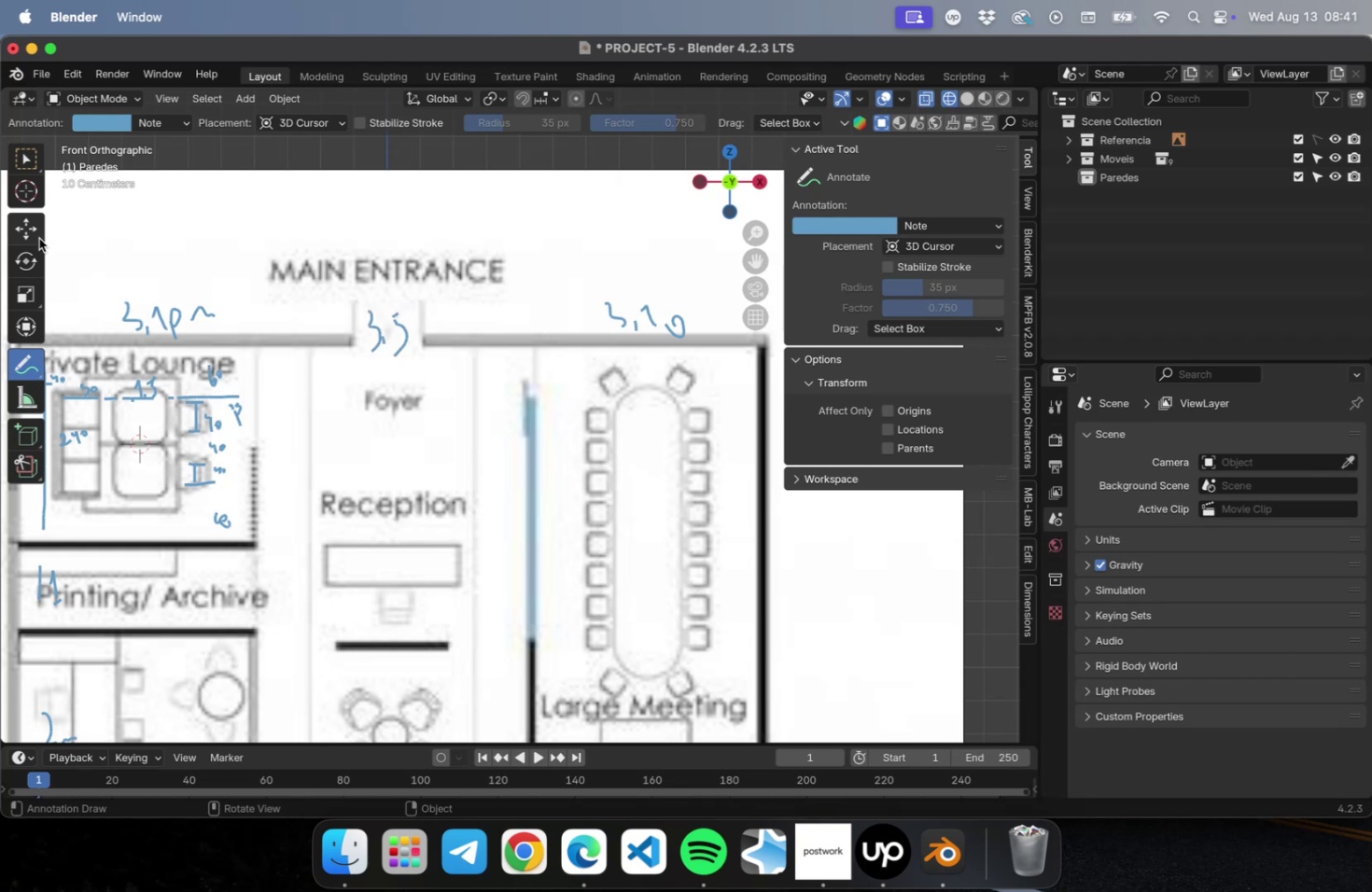 
left_click([36, 234])
 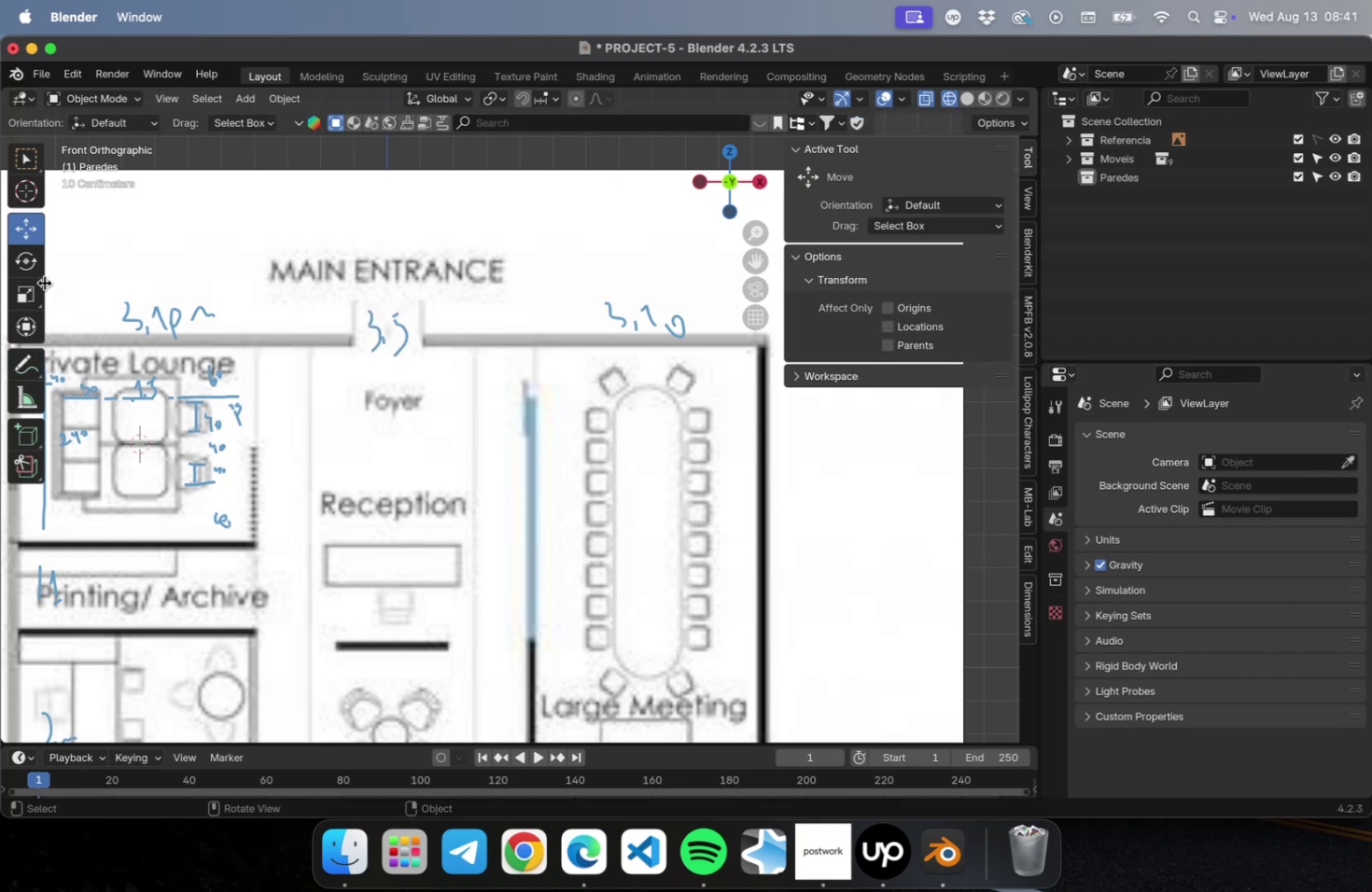 
scroll: coordinate [518, 362], scroll_direction: down, amount: 3.0
 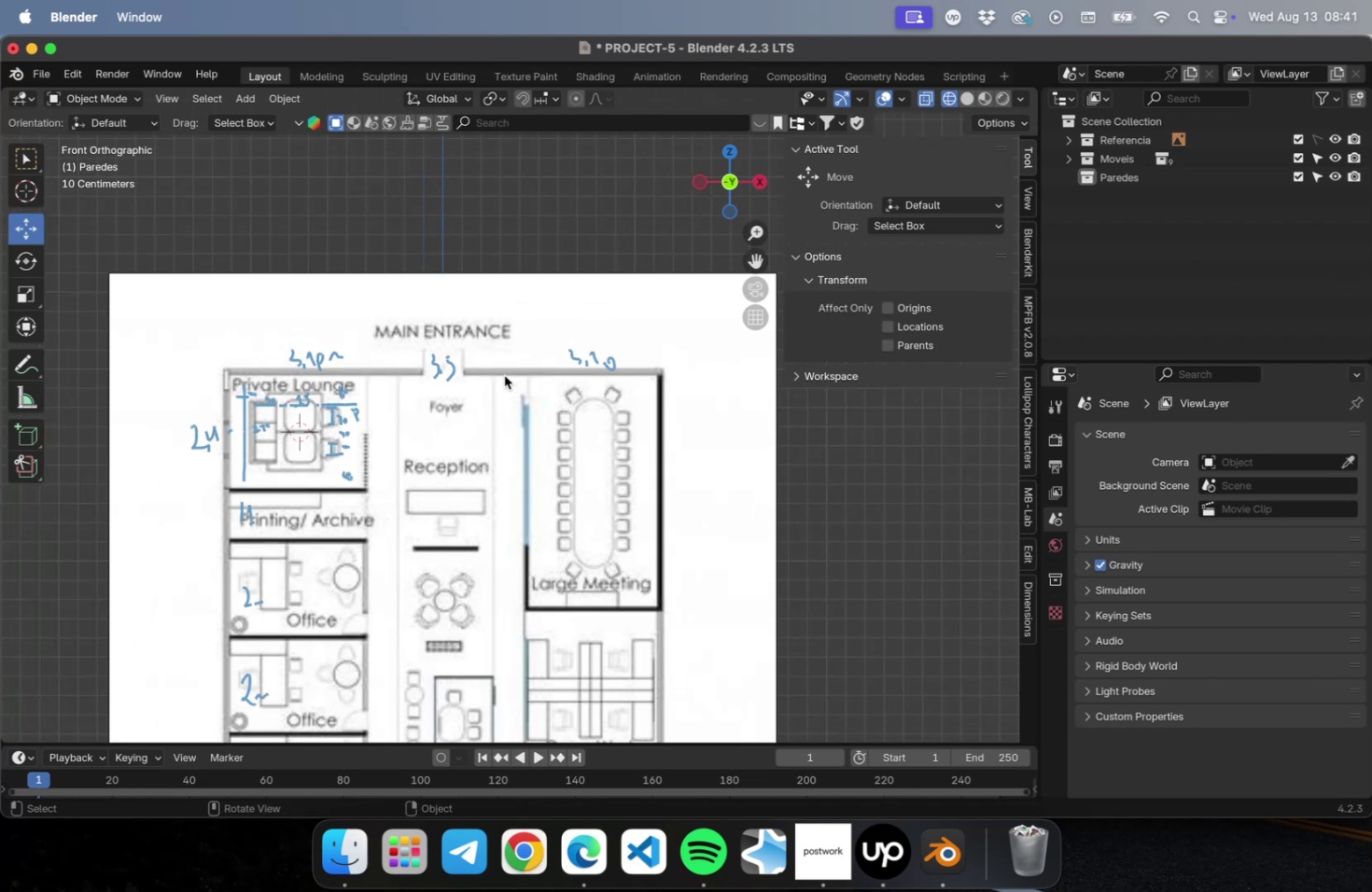 
hold_key(key=ShiftLeft, duration=0.57)
 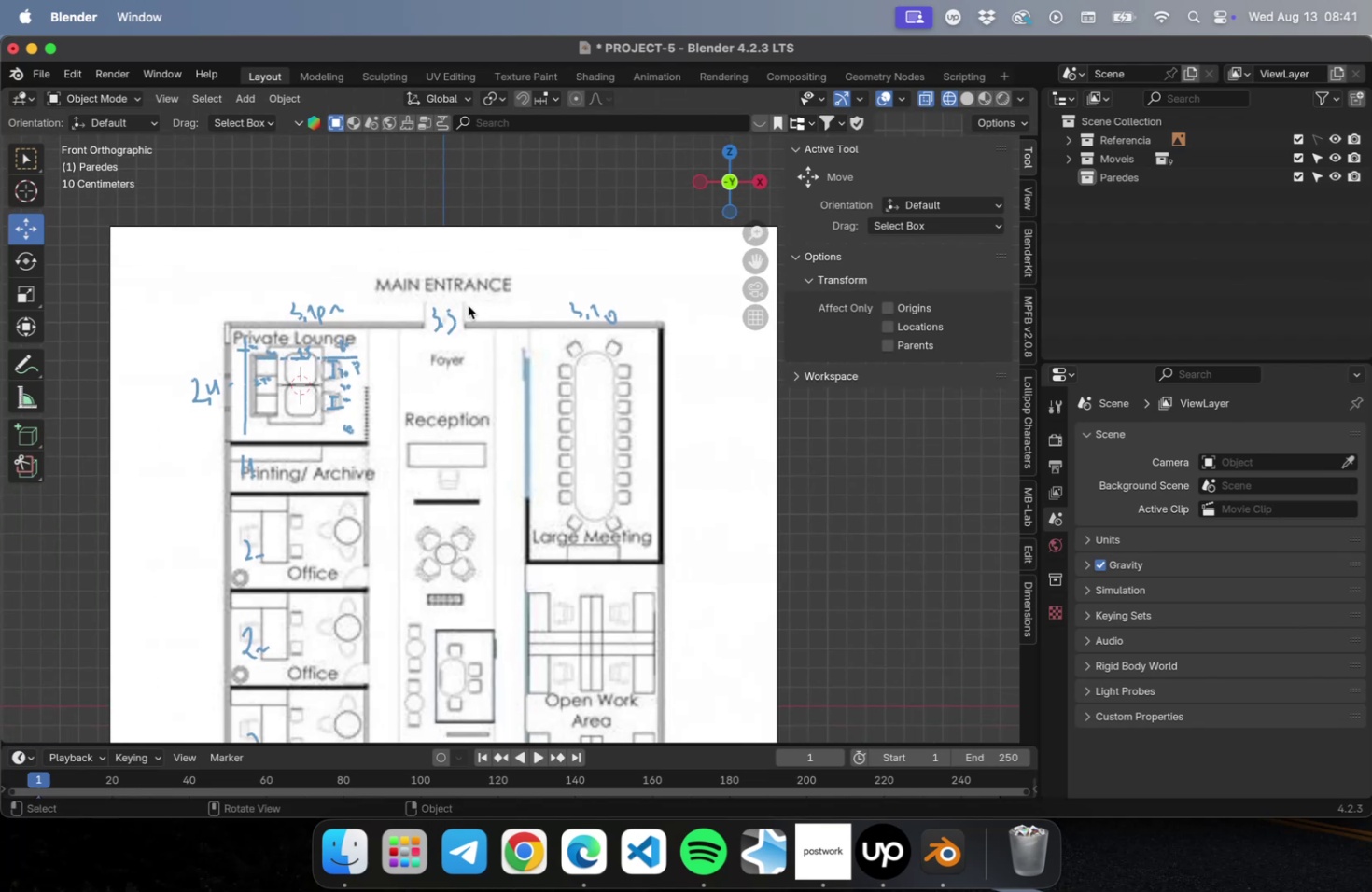 
scroll: coordinate [469, 306], scroll_direction: up, amount: 10.0
 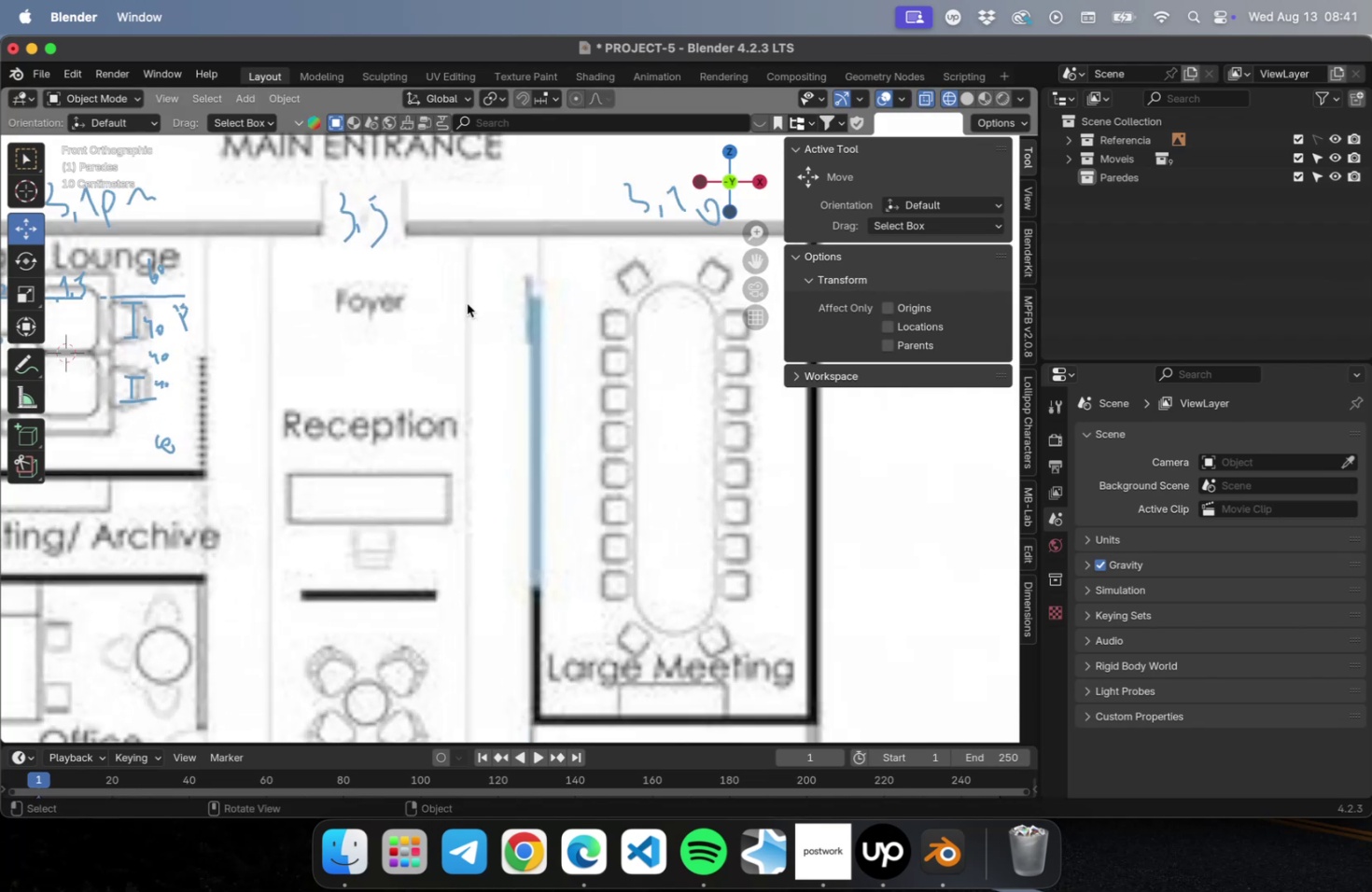 
hold_key(key=ShiftLeft, duration=0.51)
 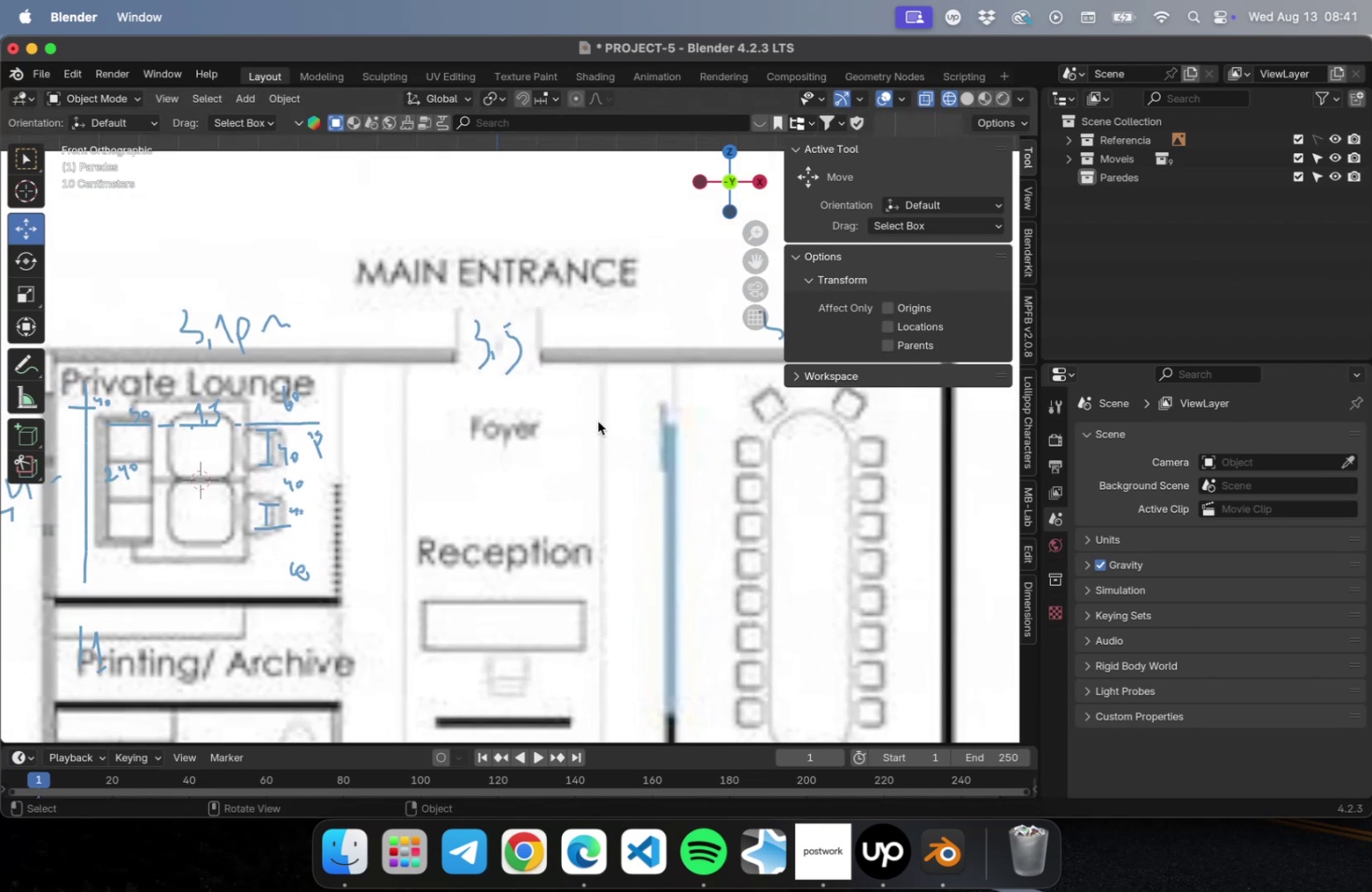 
key(N)
 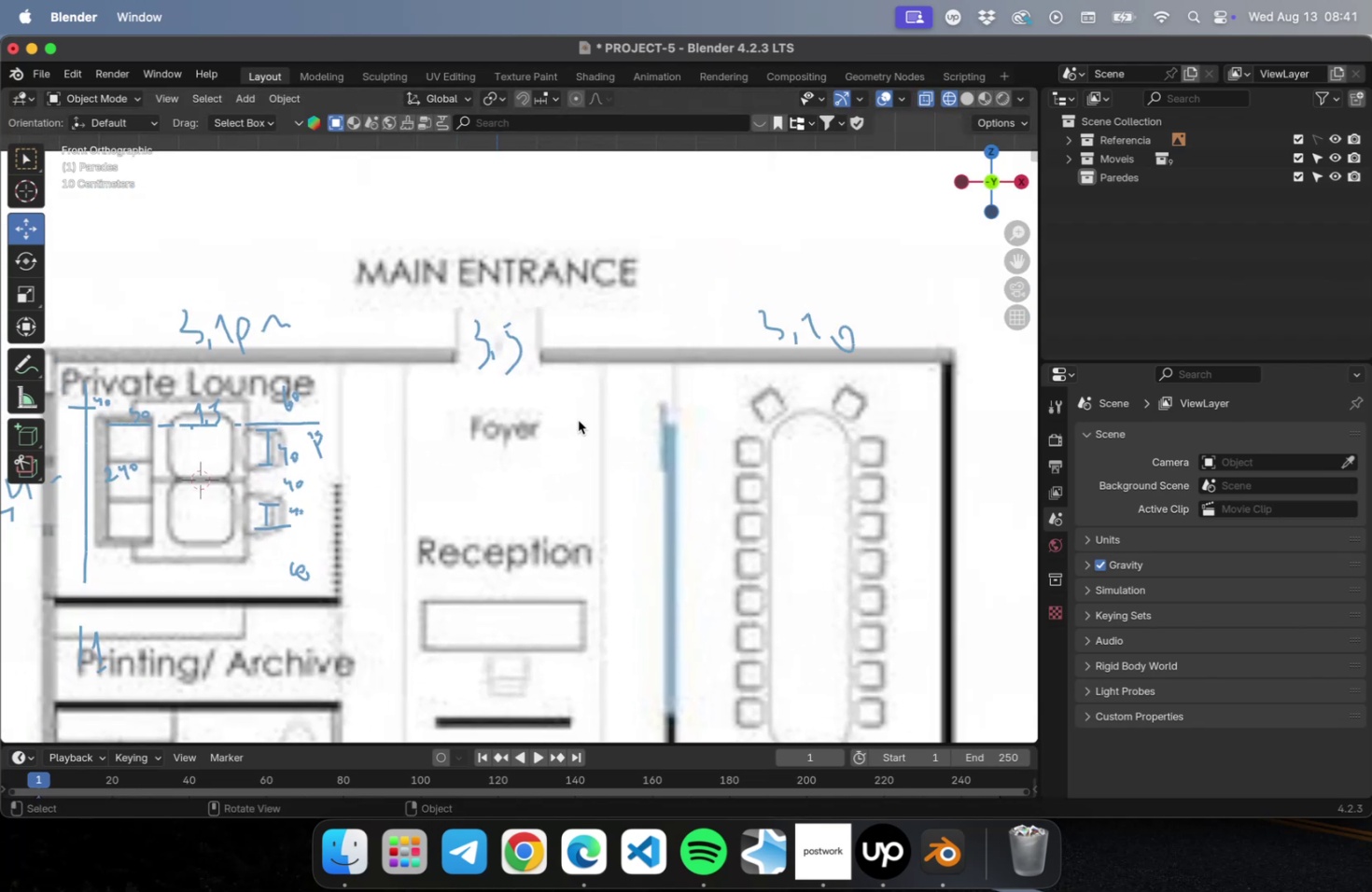 
scroll: coordinate [572, 422], scroll_direction: none, amount: 0.0
 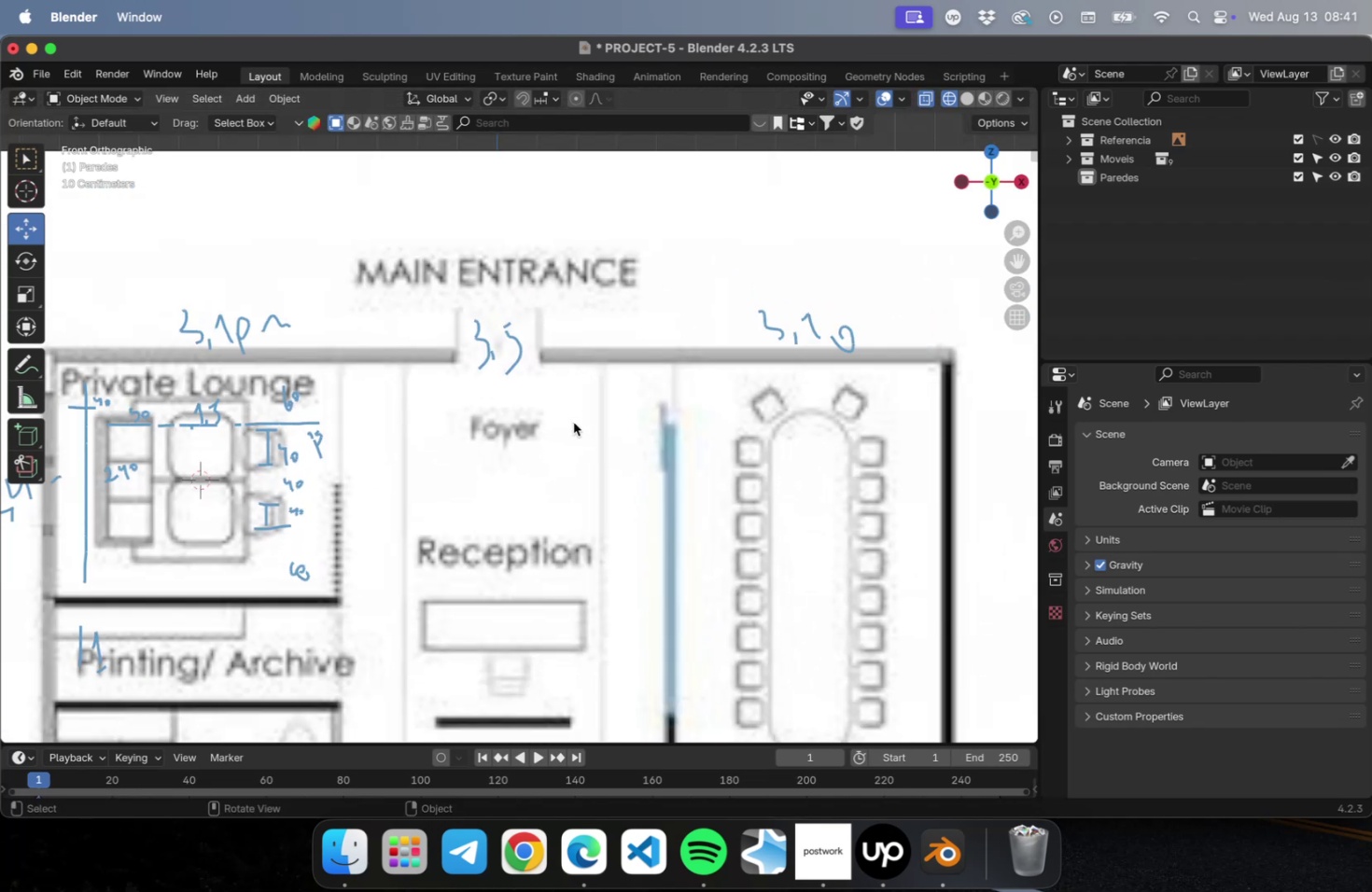 
scroll: coordinate [572, 422], scroll_direction: down, amount: 2.0
 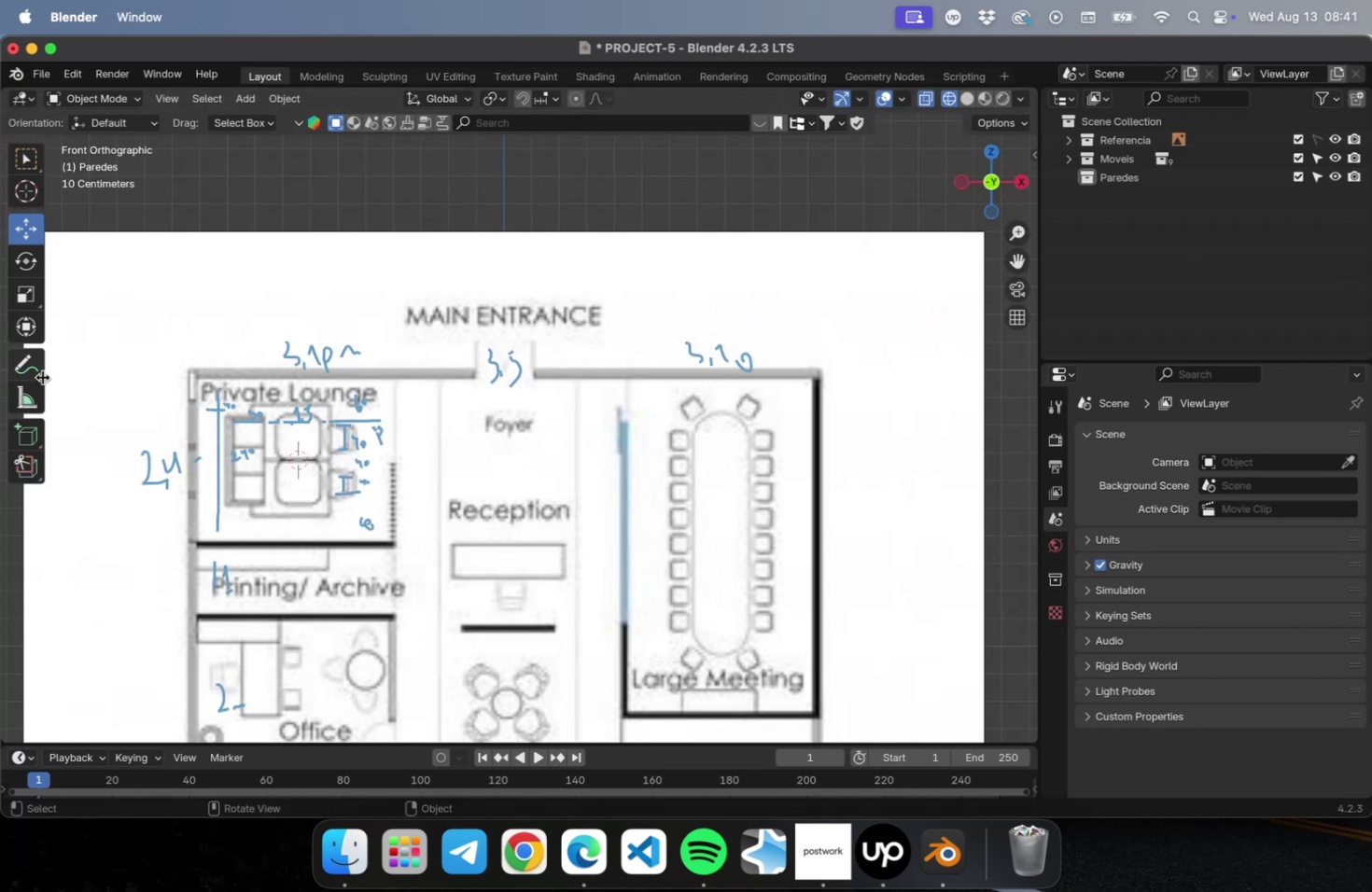 
left_click([37, 367])
 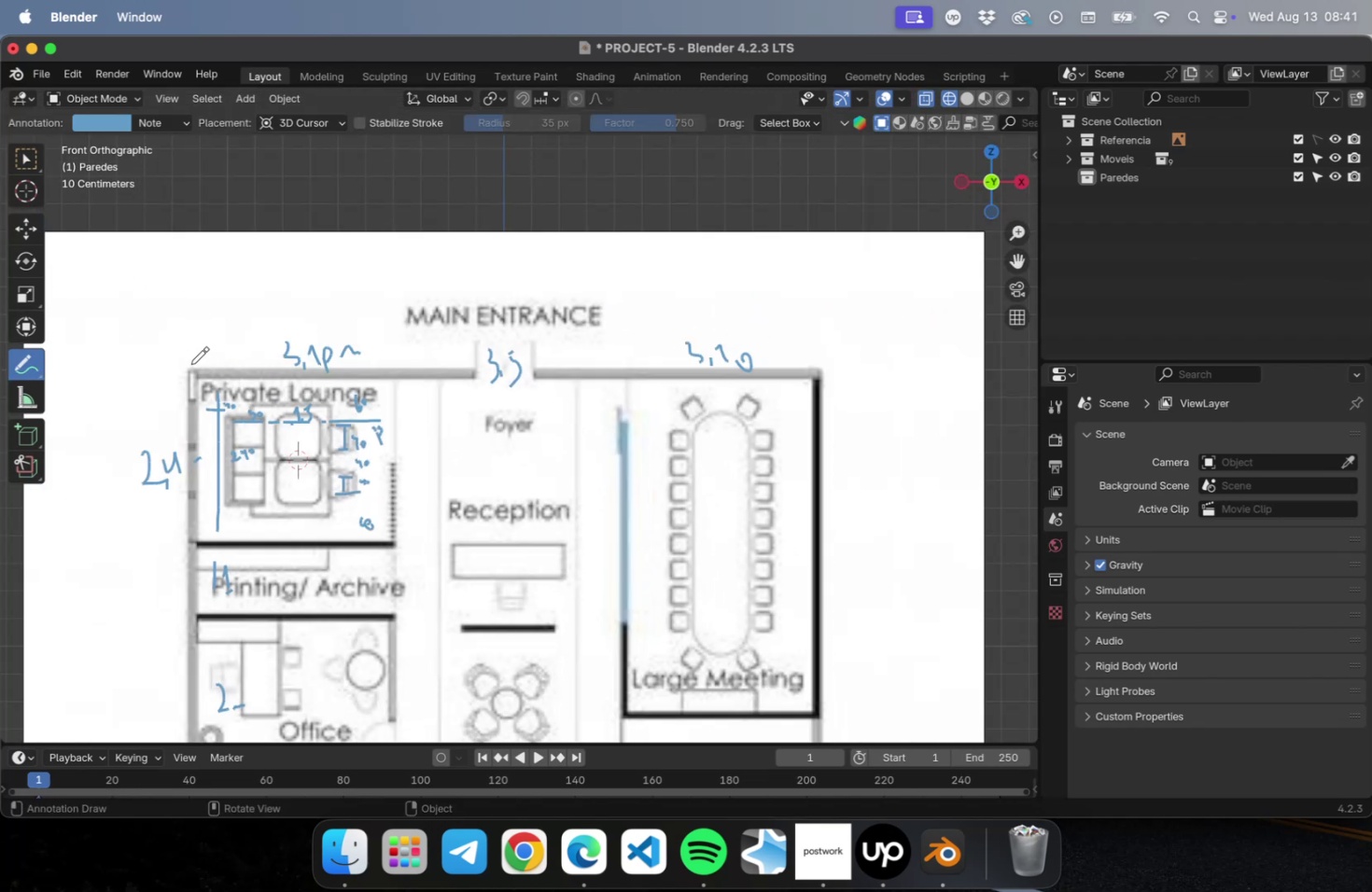 
left_click_drag(start_coordinate=[192, 366], to_coordinate=[196, 268])
 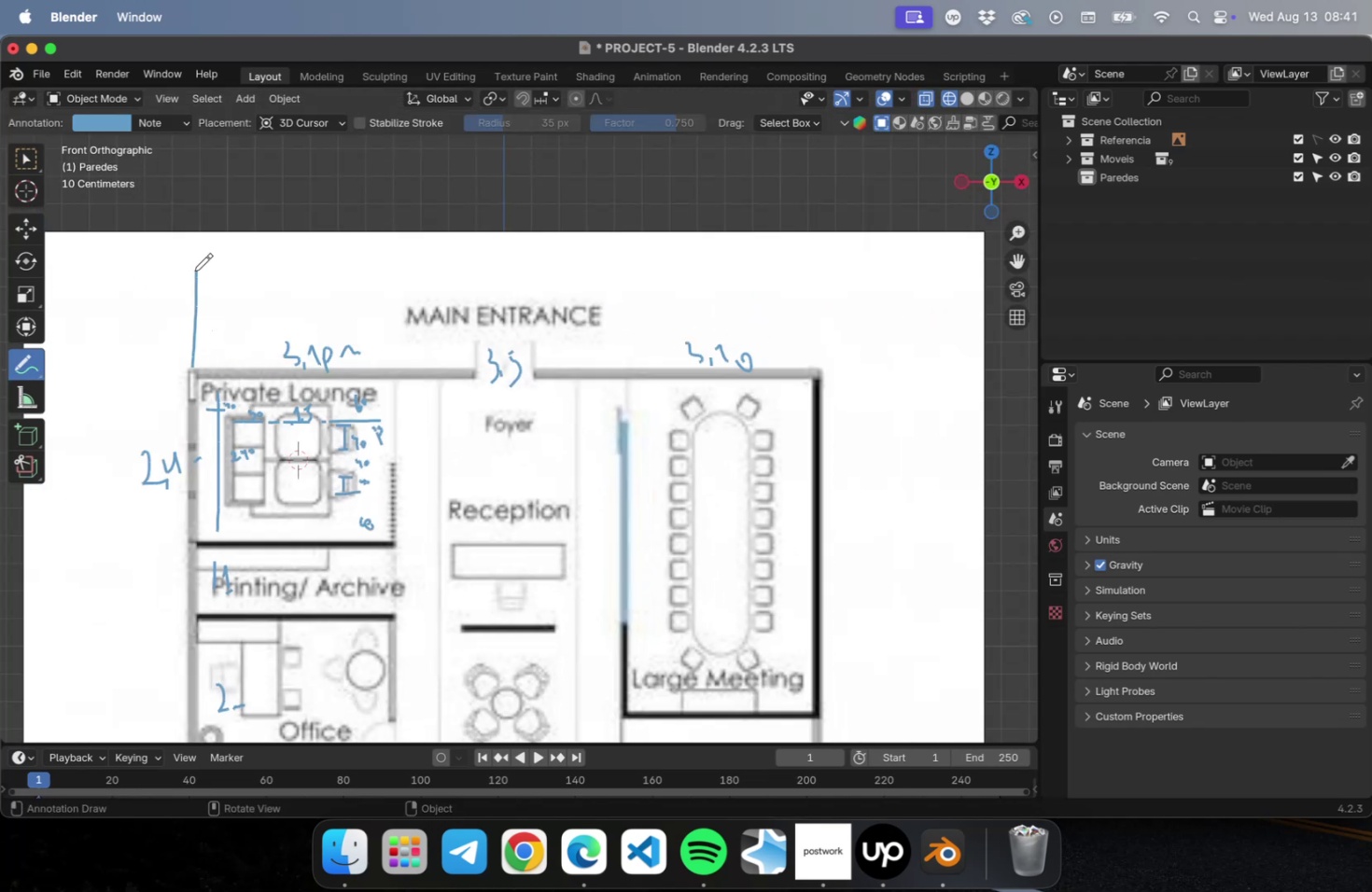 
left_click_drag(start_coordinate=[195, 270], to_coordinate=[823, 394])
 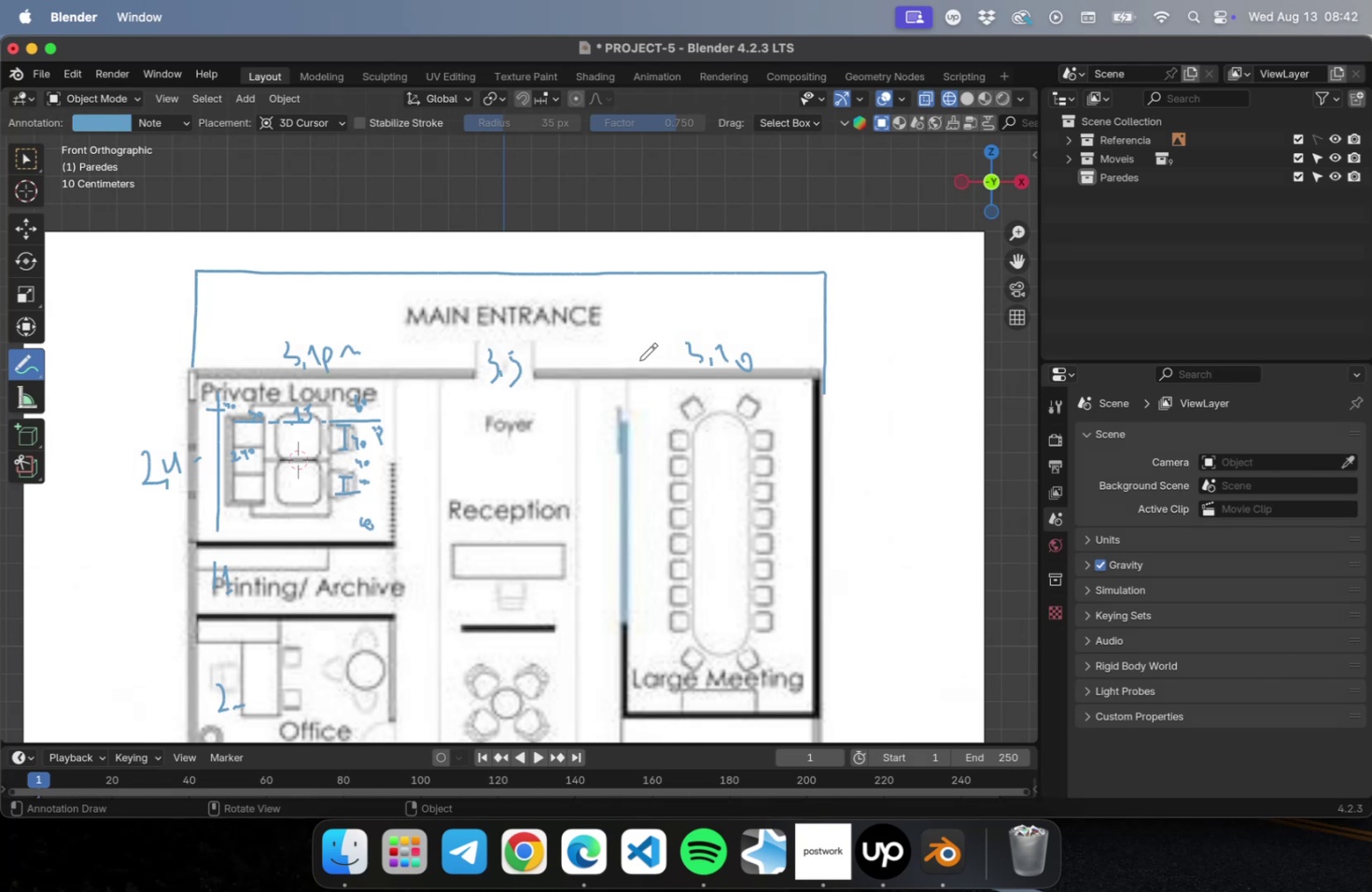 
wait(7.53)
 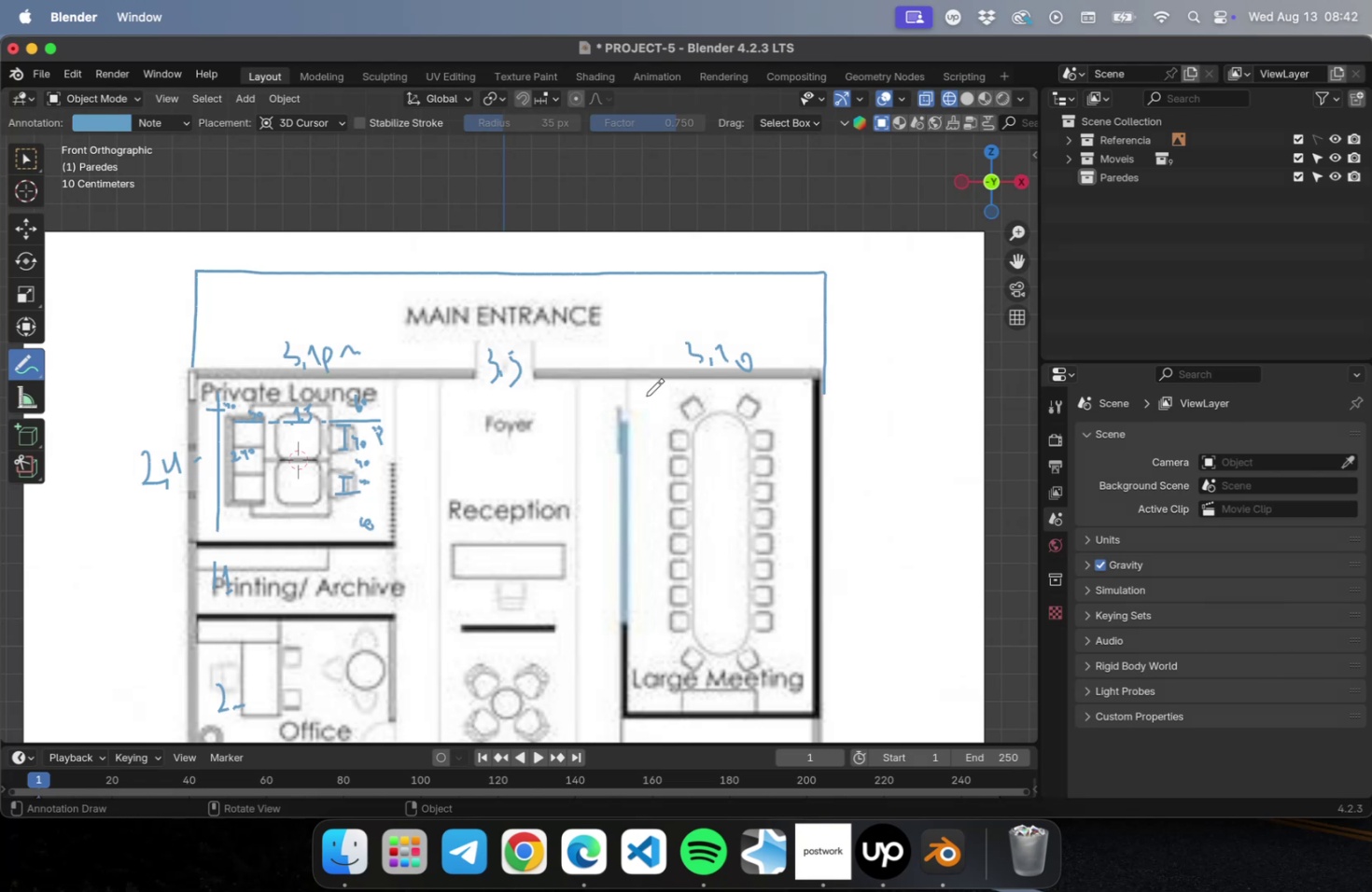 
left_click_drag(start_coordinate=[475, 245], to_coordinate=[484, 278])
 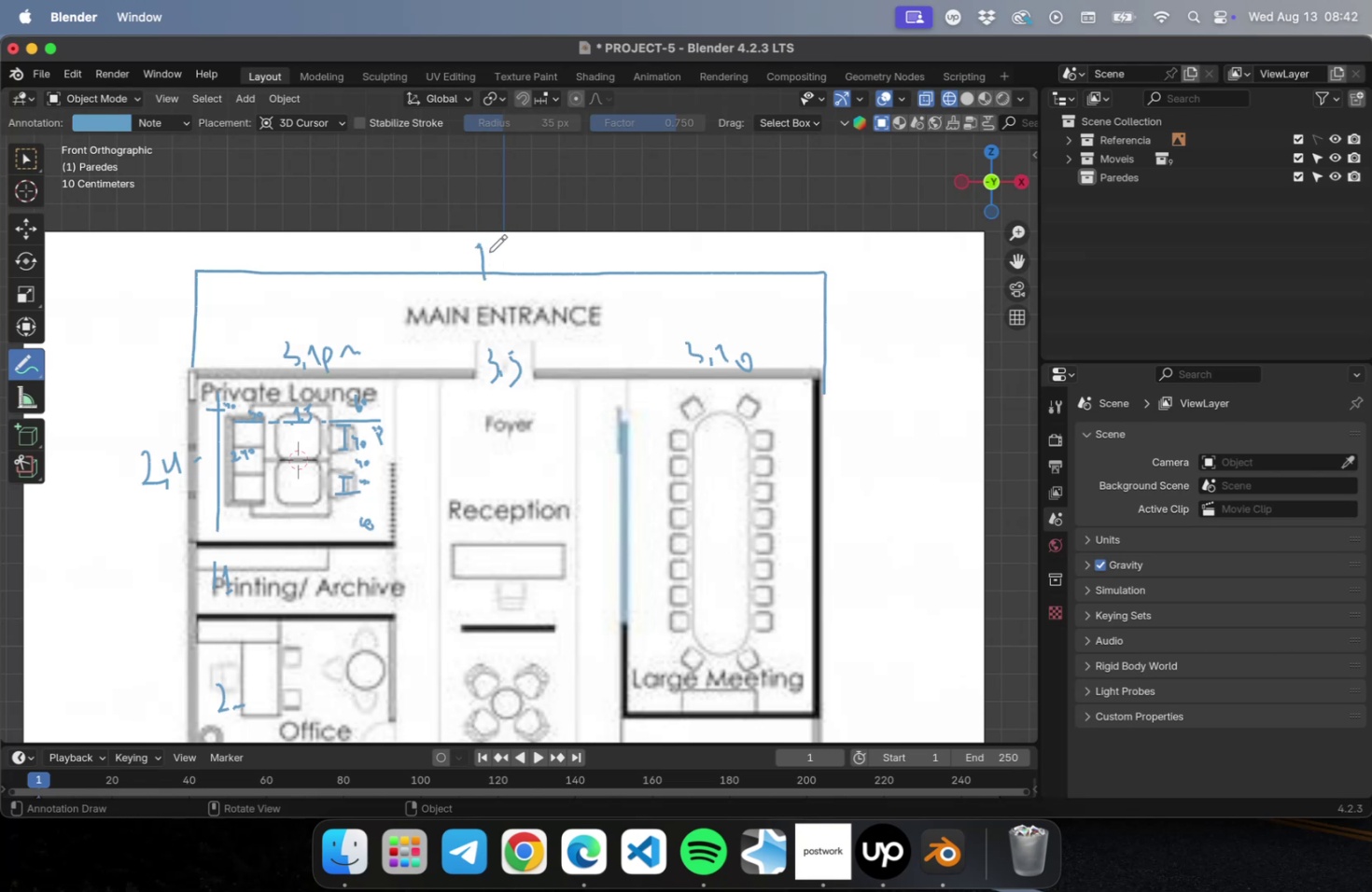 
left_click_drag(start_coordinate=[489, 252], to_coordinate=[504, 284])
 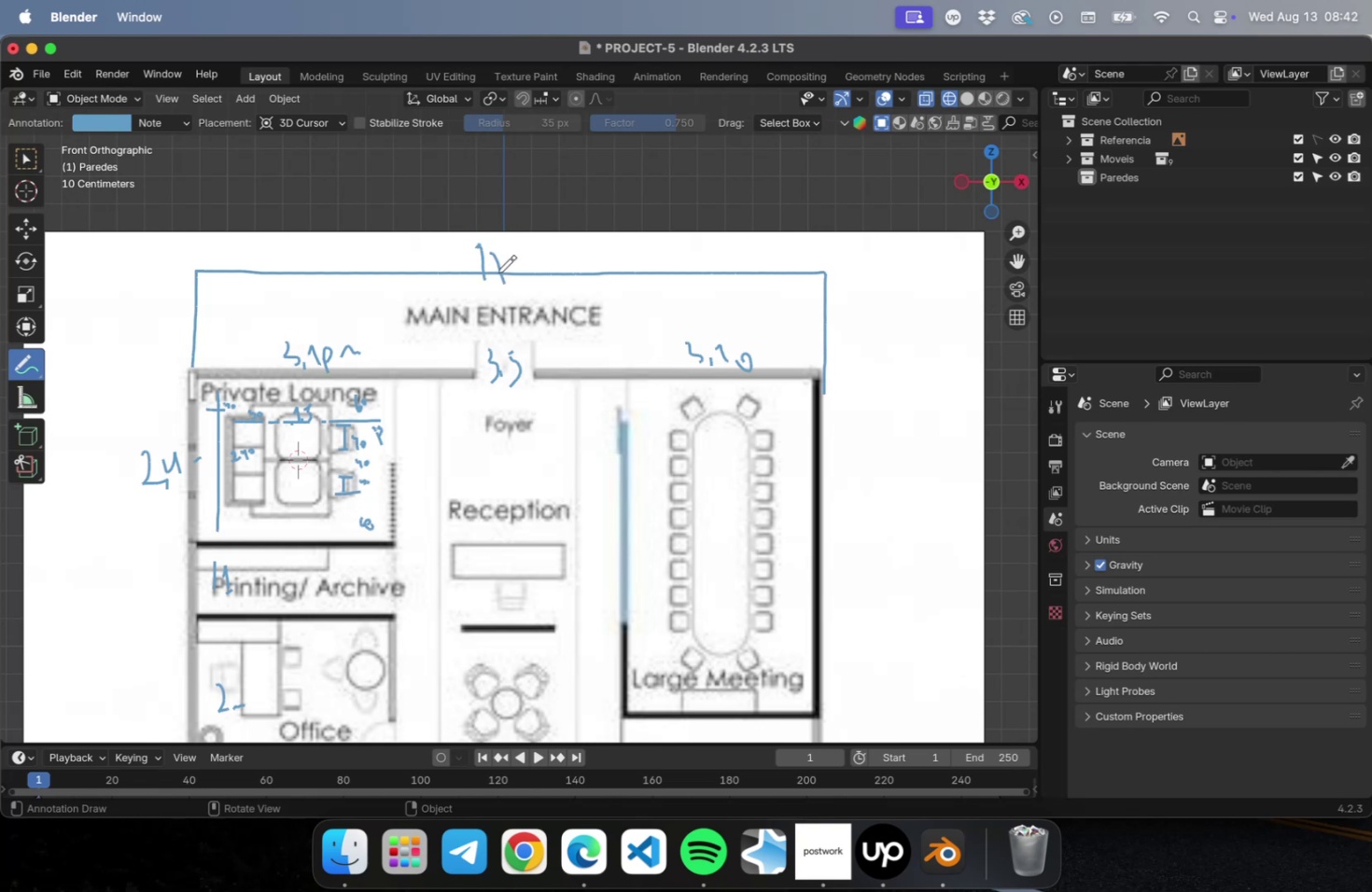 
left_click_drag(start_coordinate=[498, 272], to_coordinate=[508, 268])
 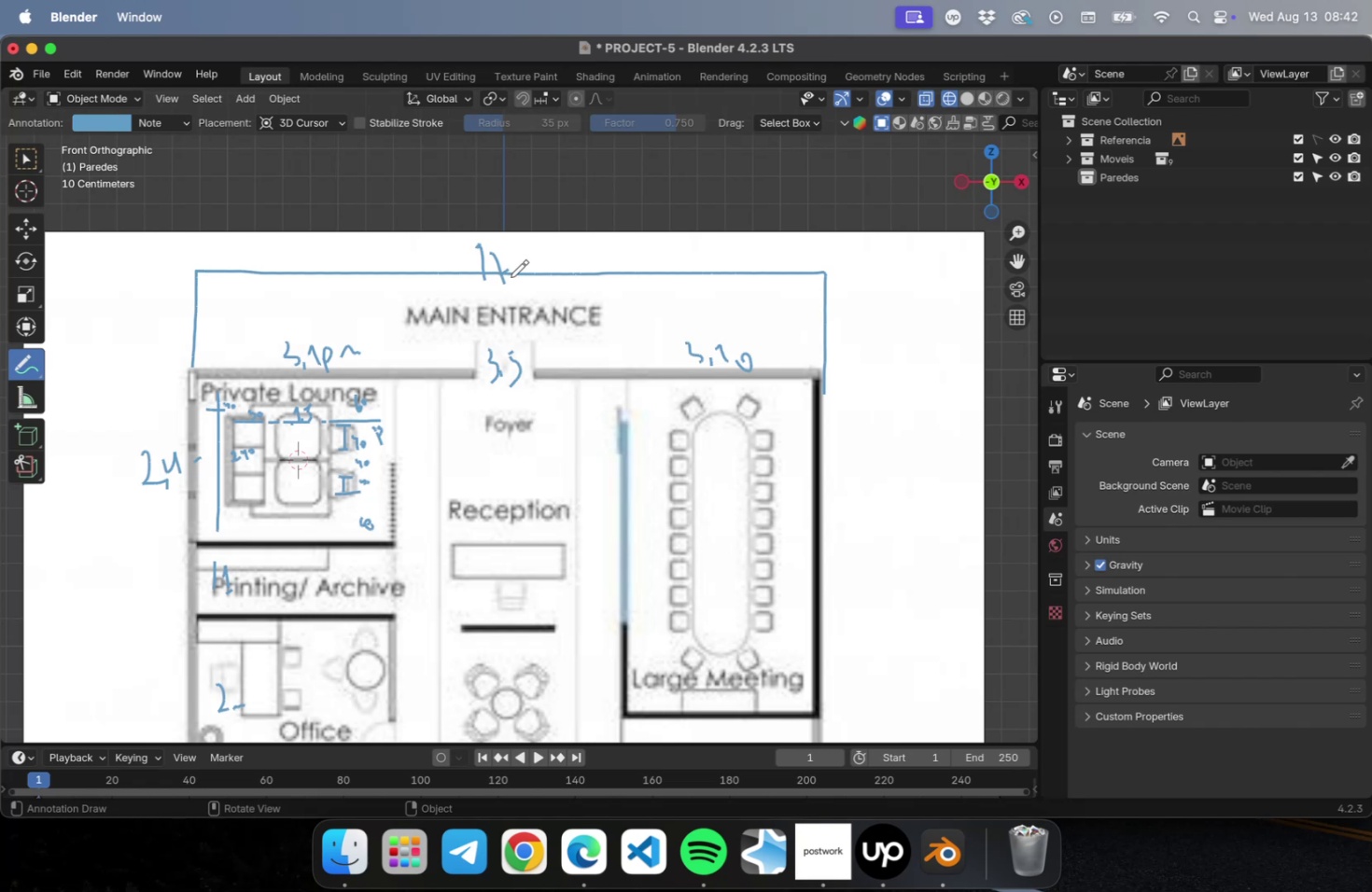 
left_click_drag(start_coordinate=[511, 273], to_coordinate=[512, 292])
 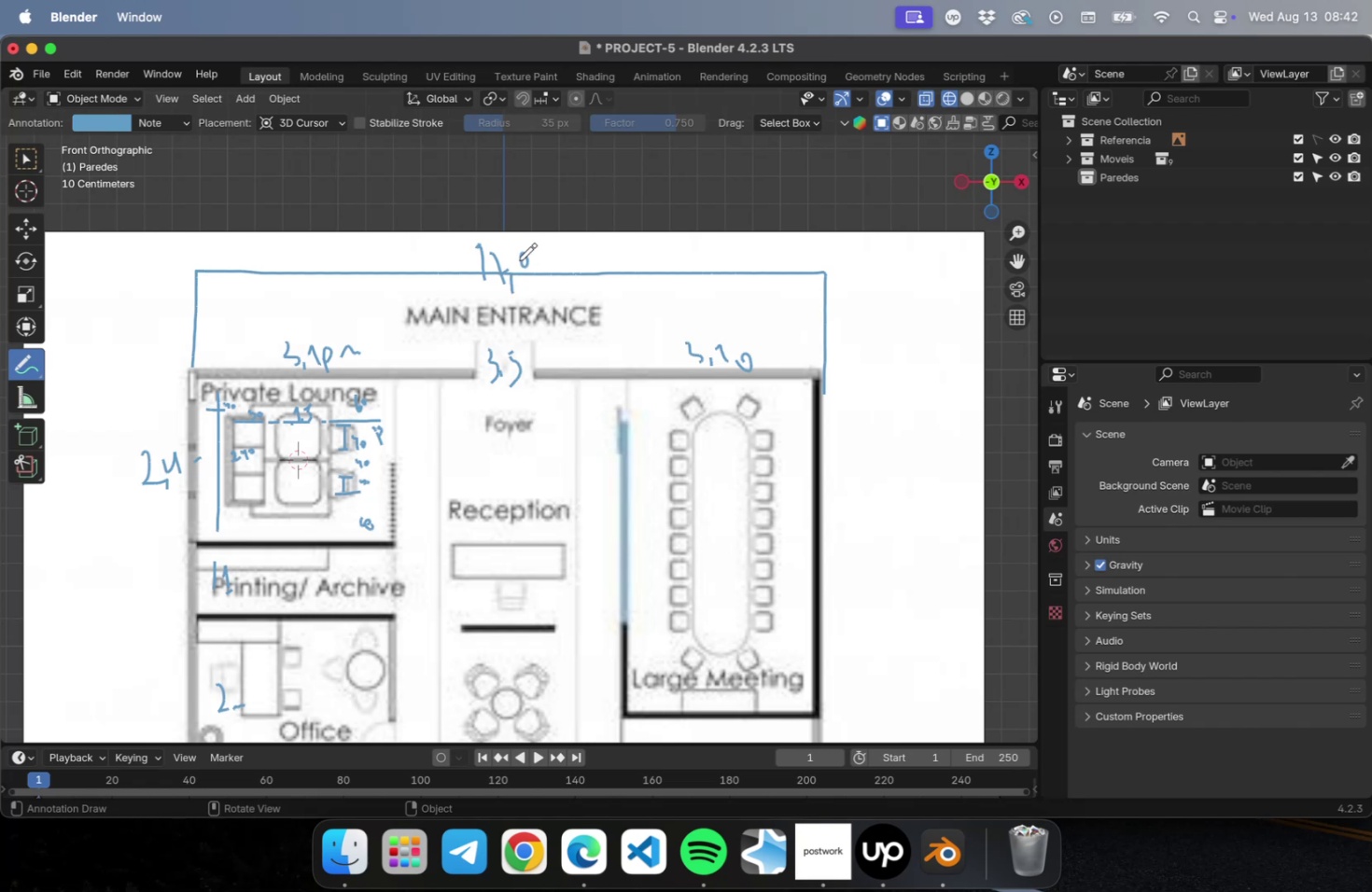 
key(Meta+Z)
 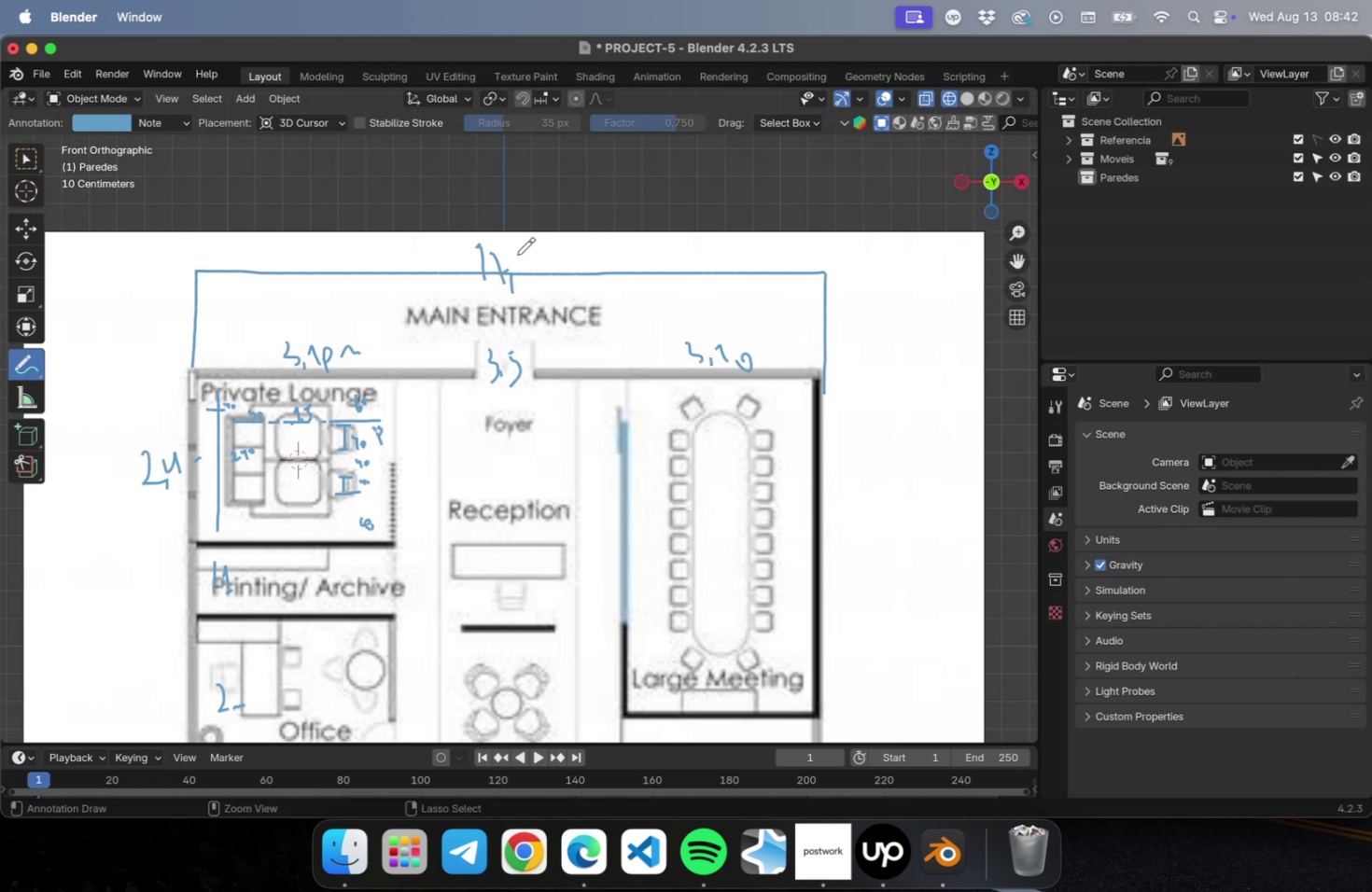 
key(Meta+Z)
 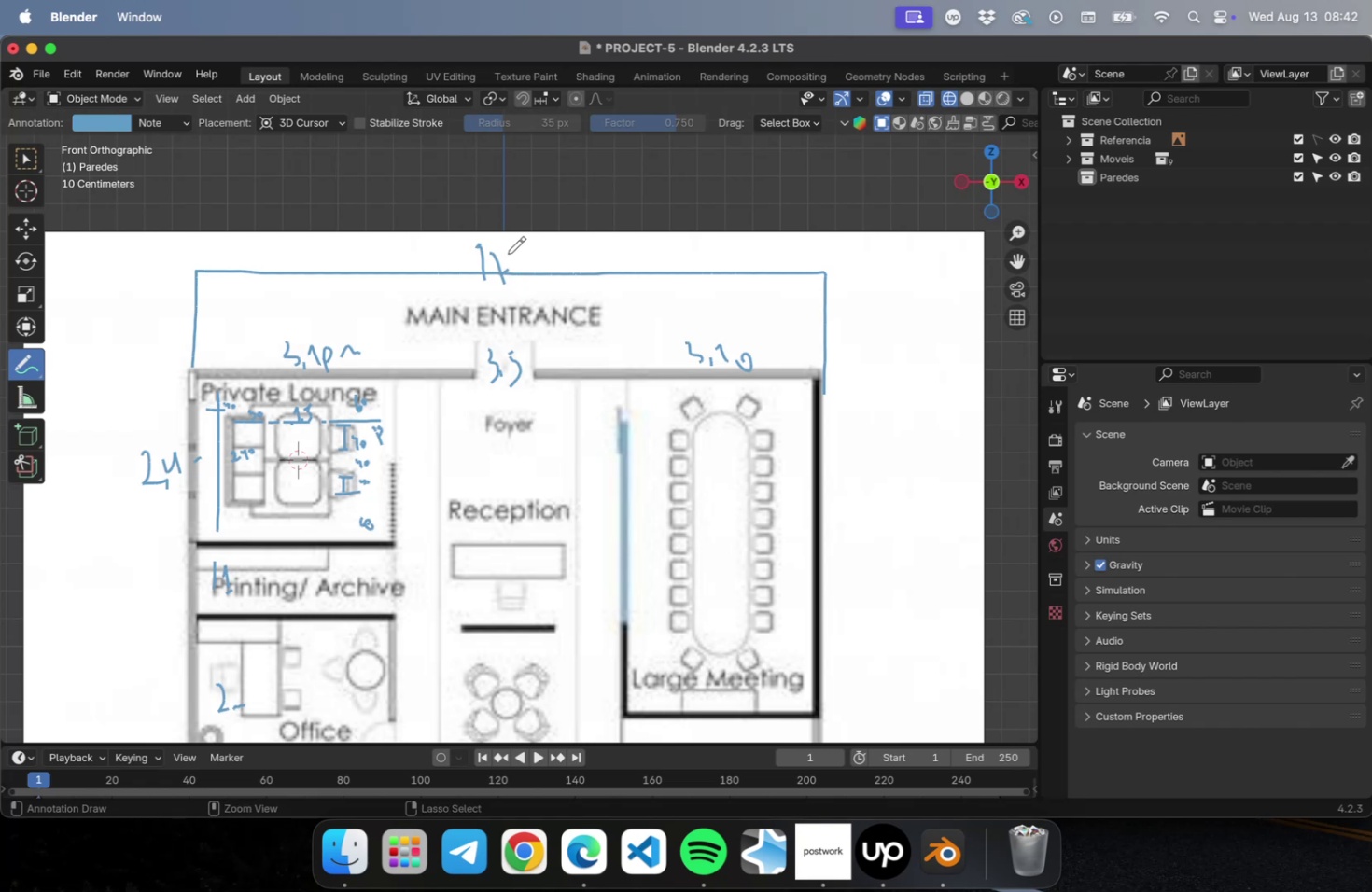 
key(Meta+Z)
 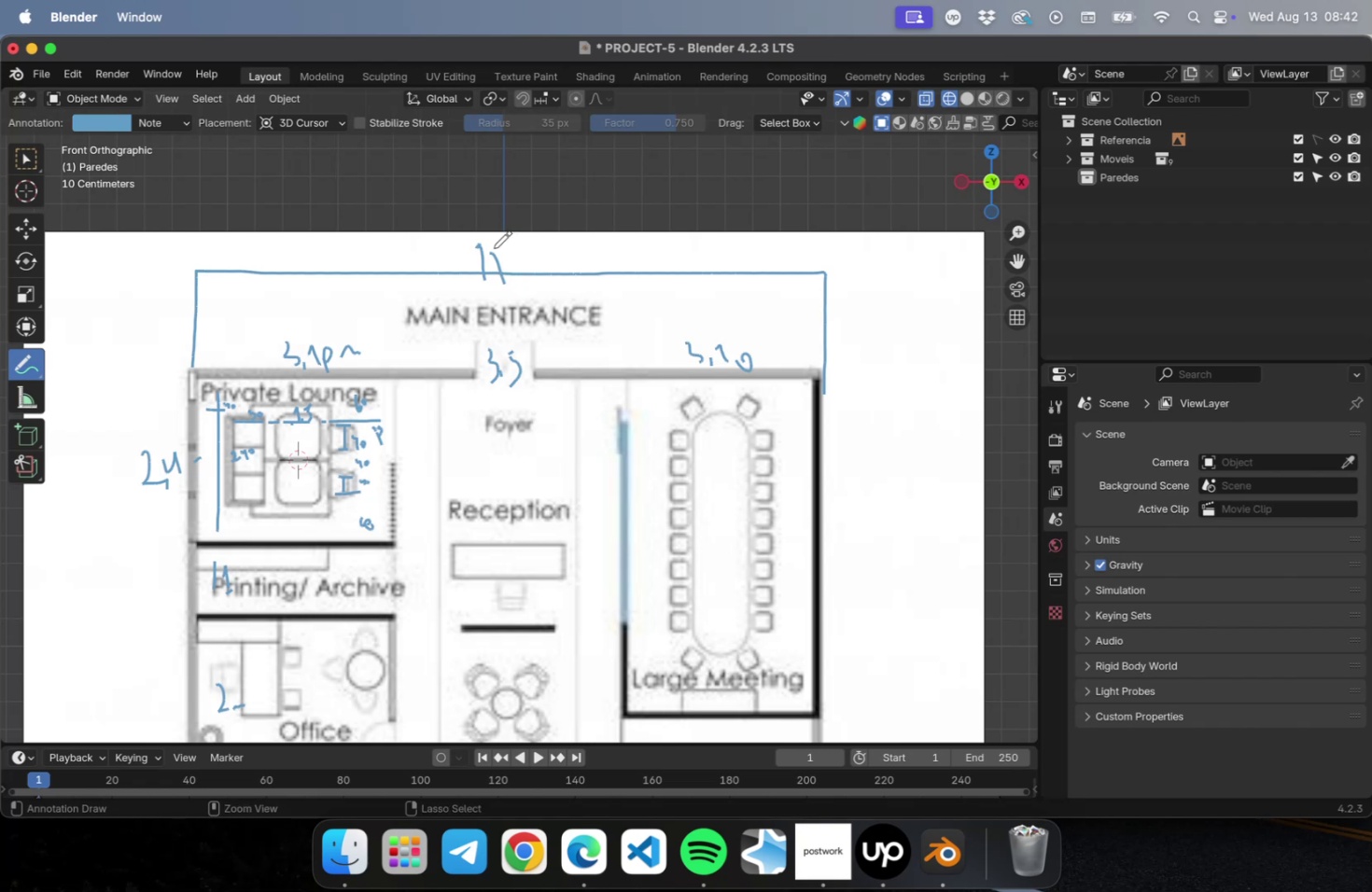 
key(Meta+Z)
 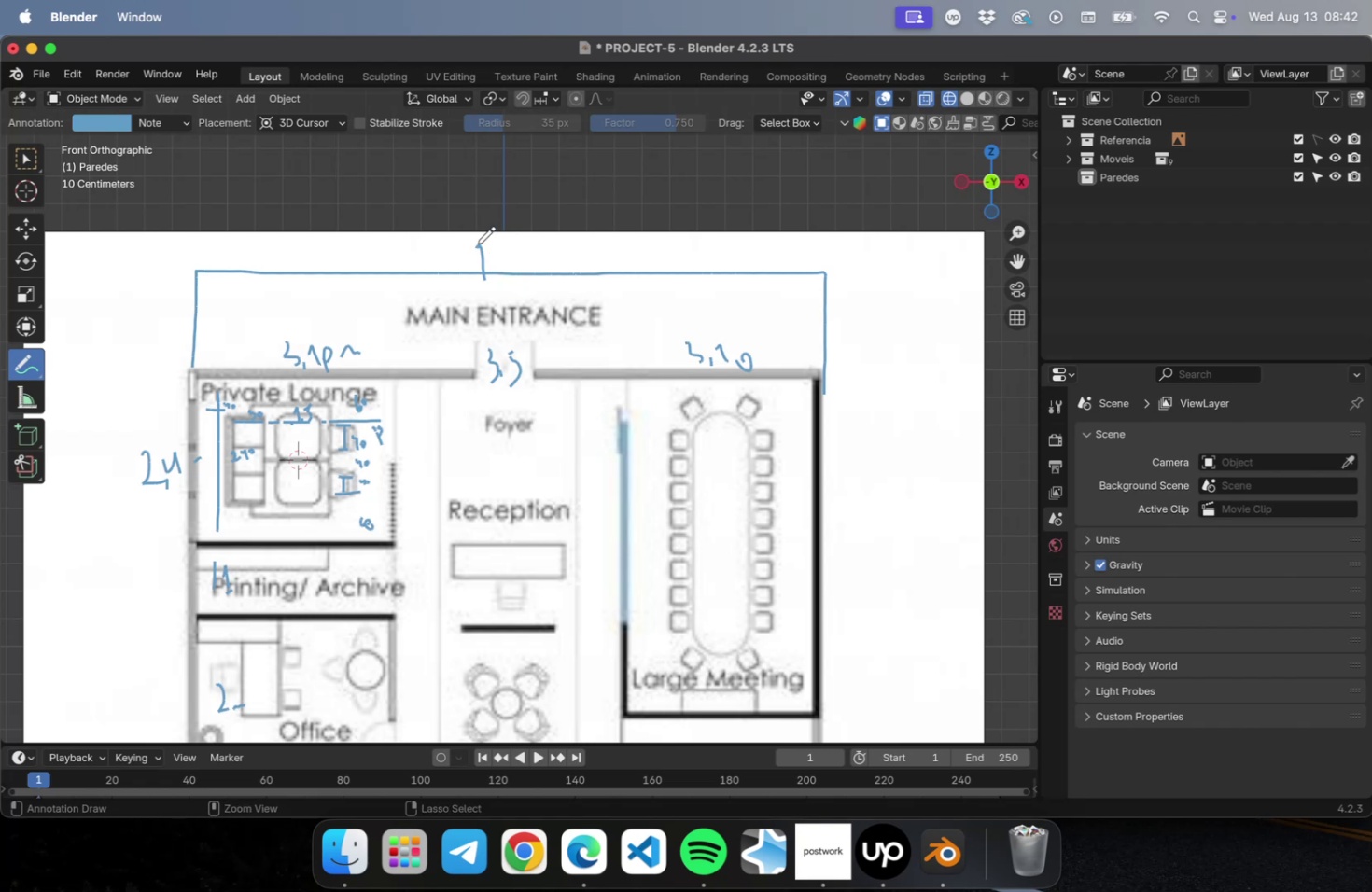 
key(Meta+Z)
 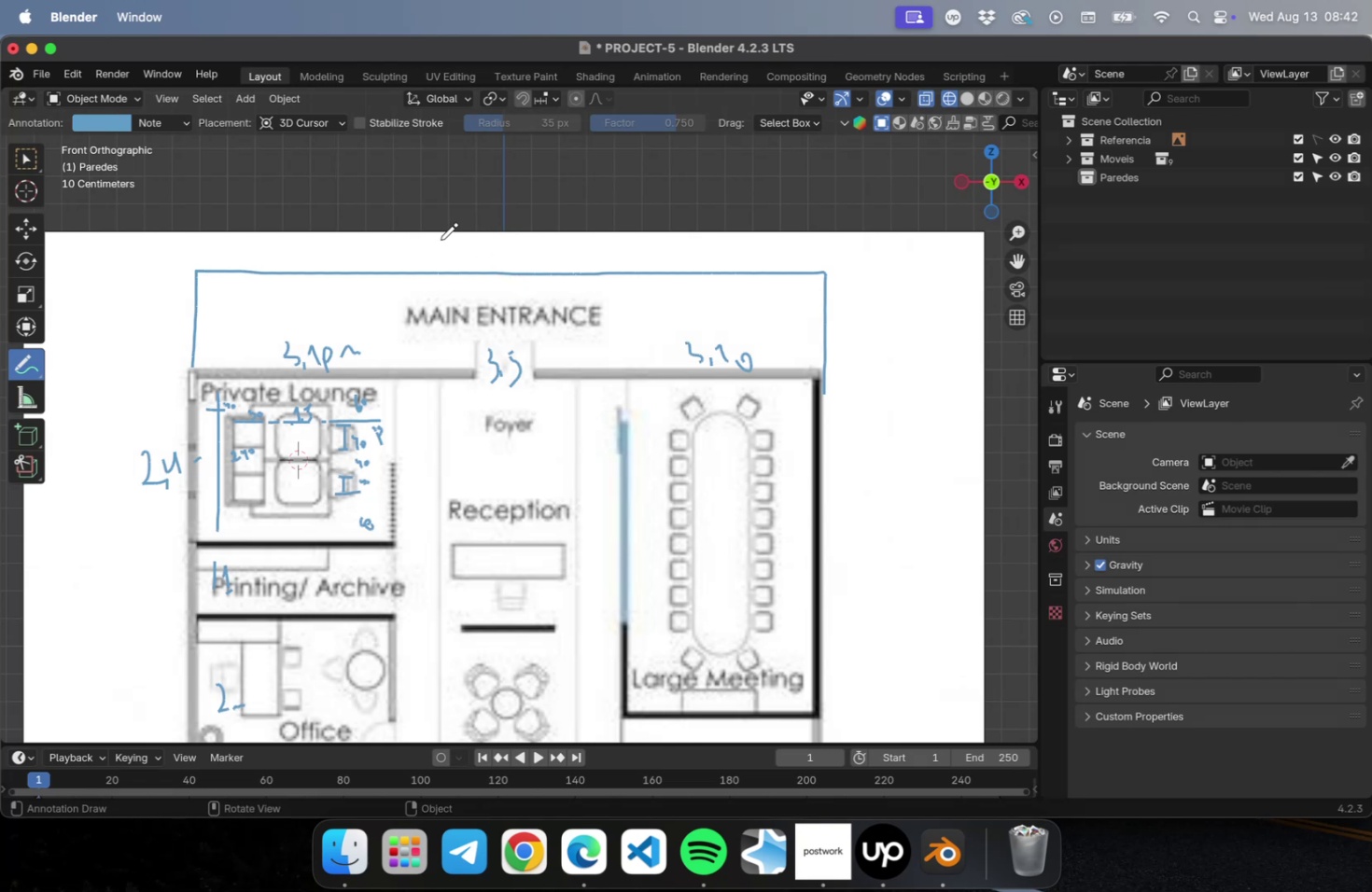 
left_click_drag(start_coordinate=[472, 240], to_coordinate=[479, 272])
 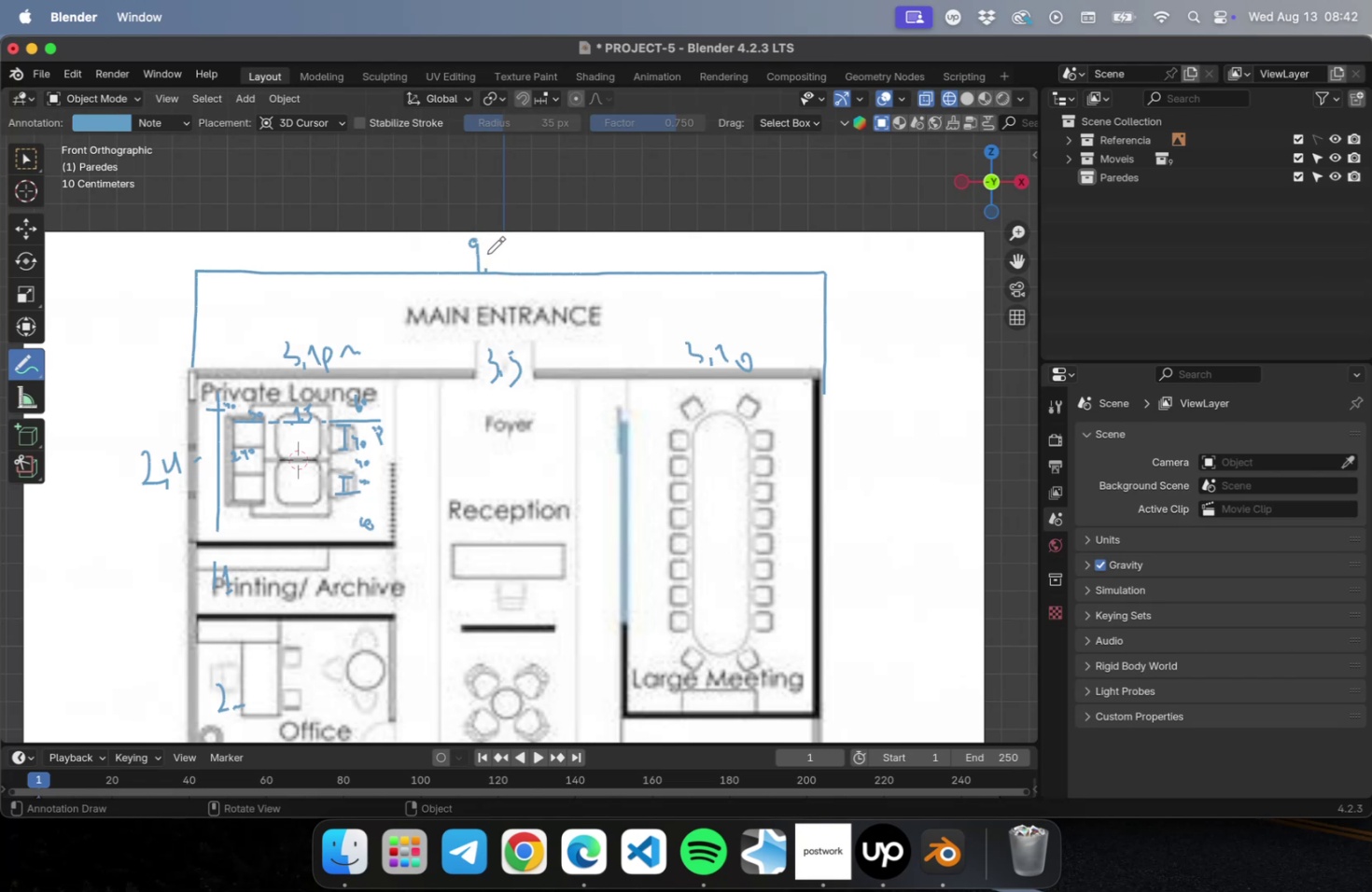 
left_click_drag(start_coordinate=[487, 252], to_coordinate=[499, 270])
 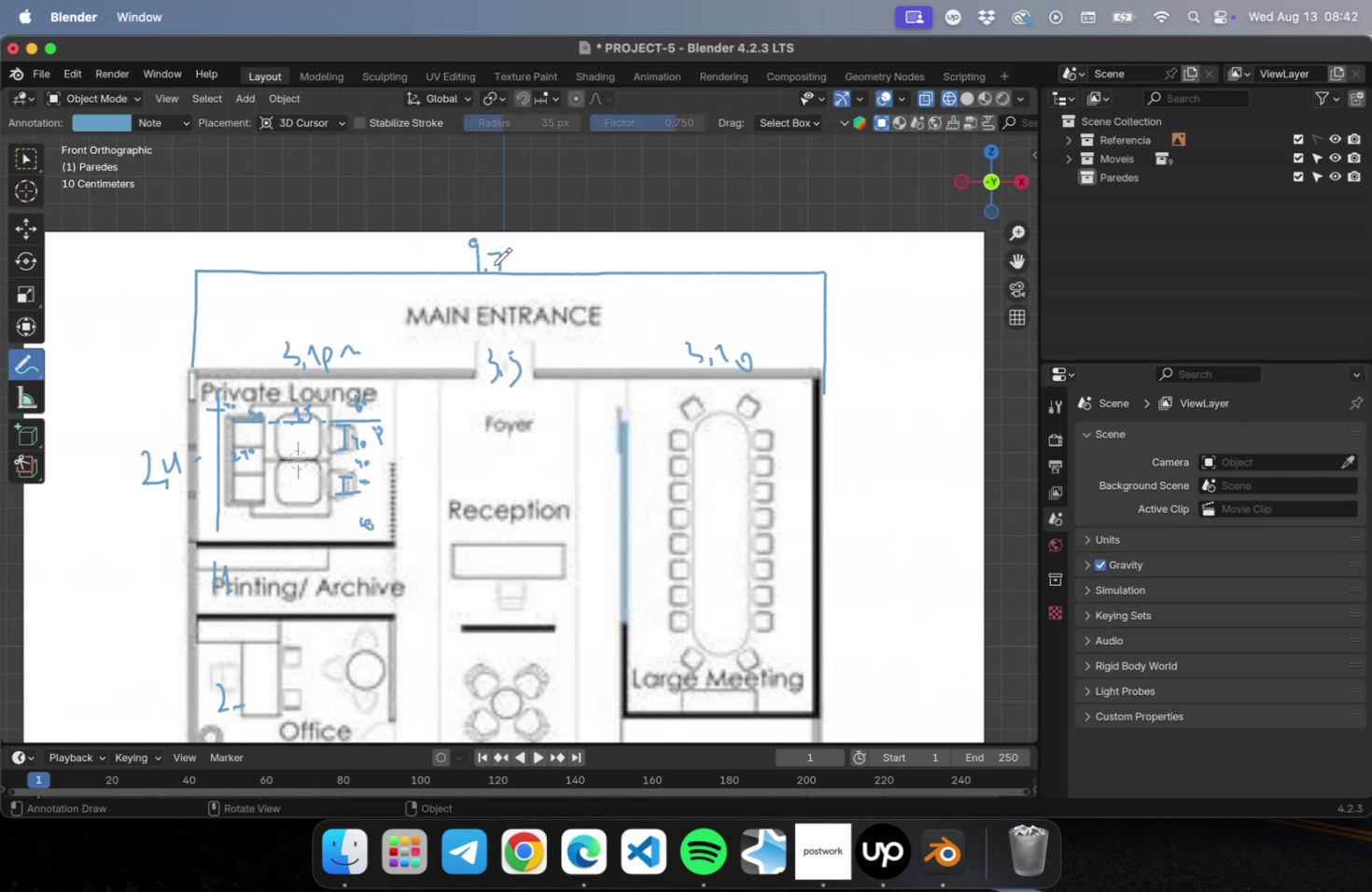 
left_click_drag(start_coordinate=[494, 265], to_coordinate=[504, 265])
 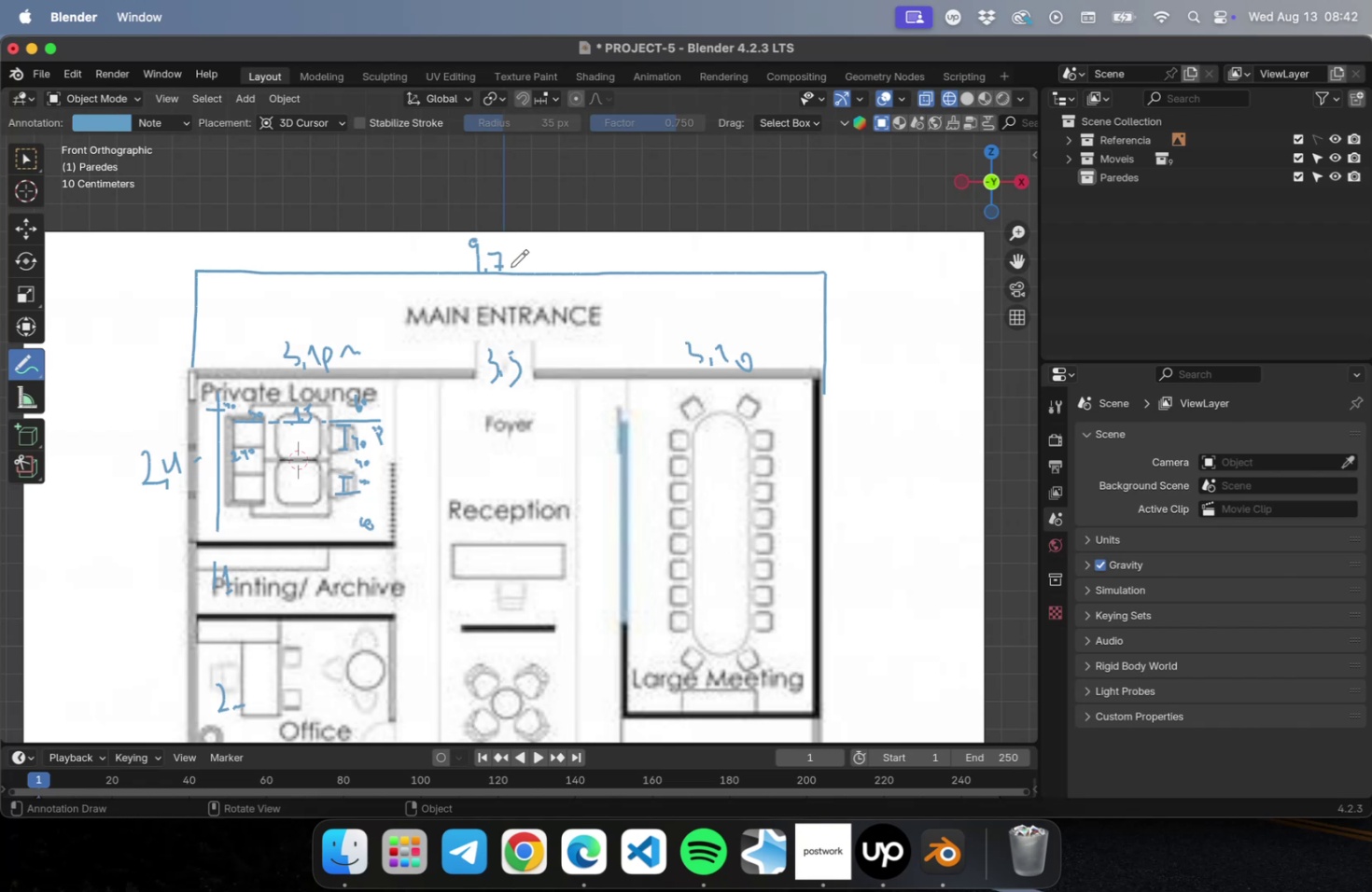 
left_click_drag(start_coordinate=[511, 268], to_coordinate=[523, 270])
 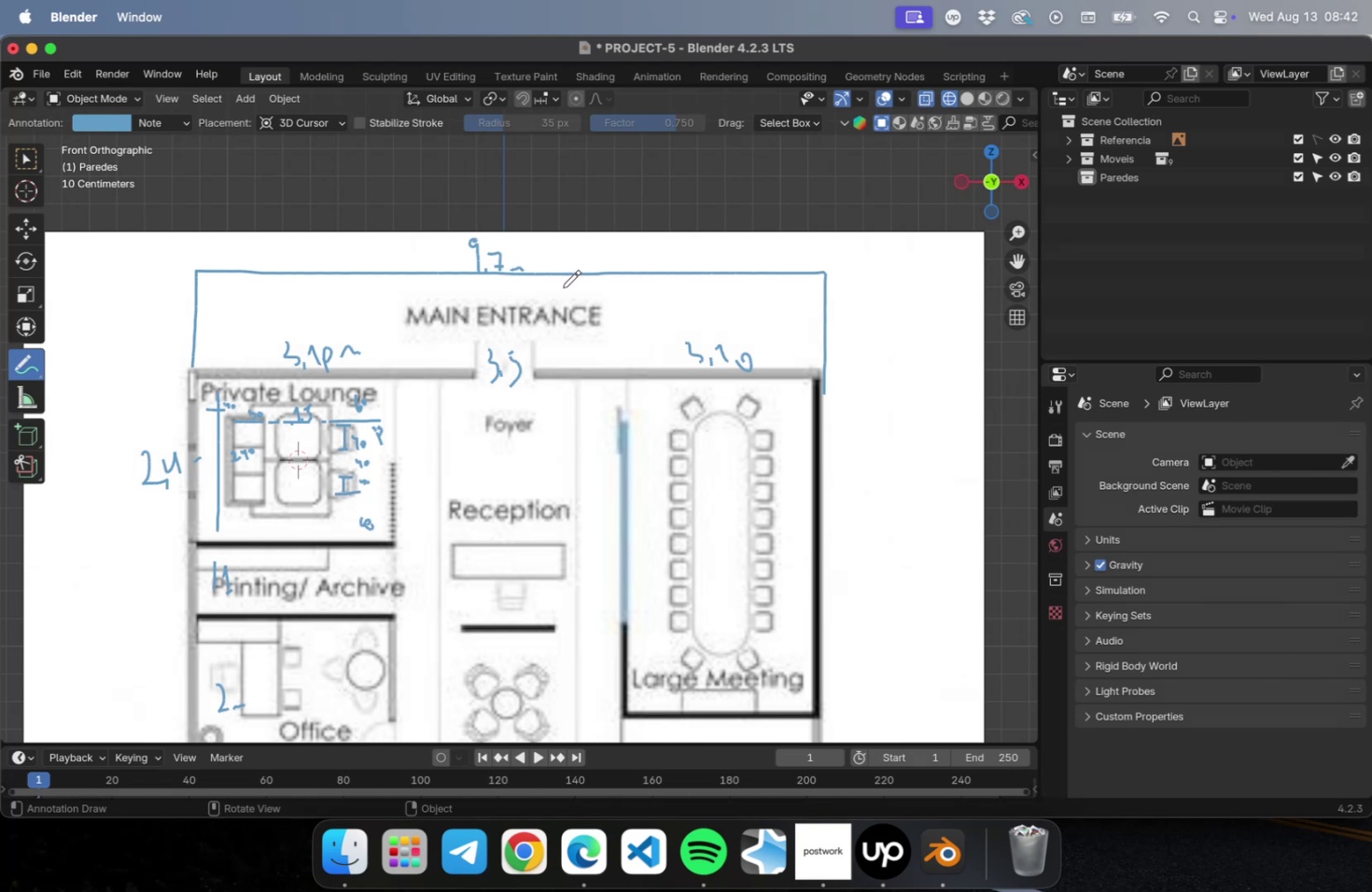 
scroll: coordinate [566, 280], scroll_direction: down, amount: 2.0
 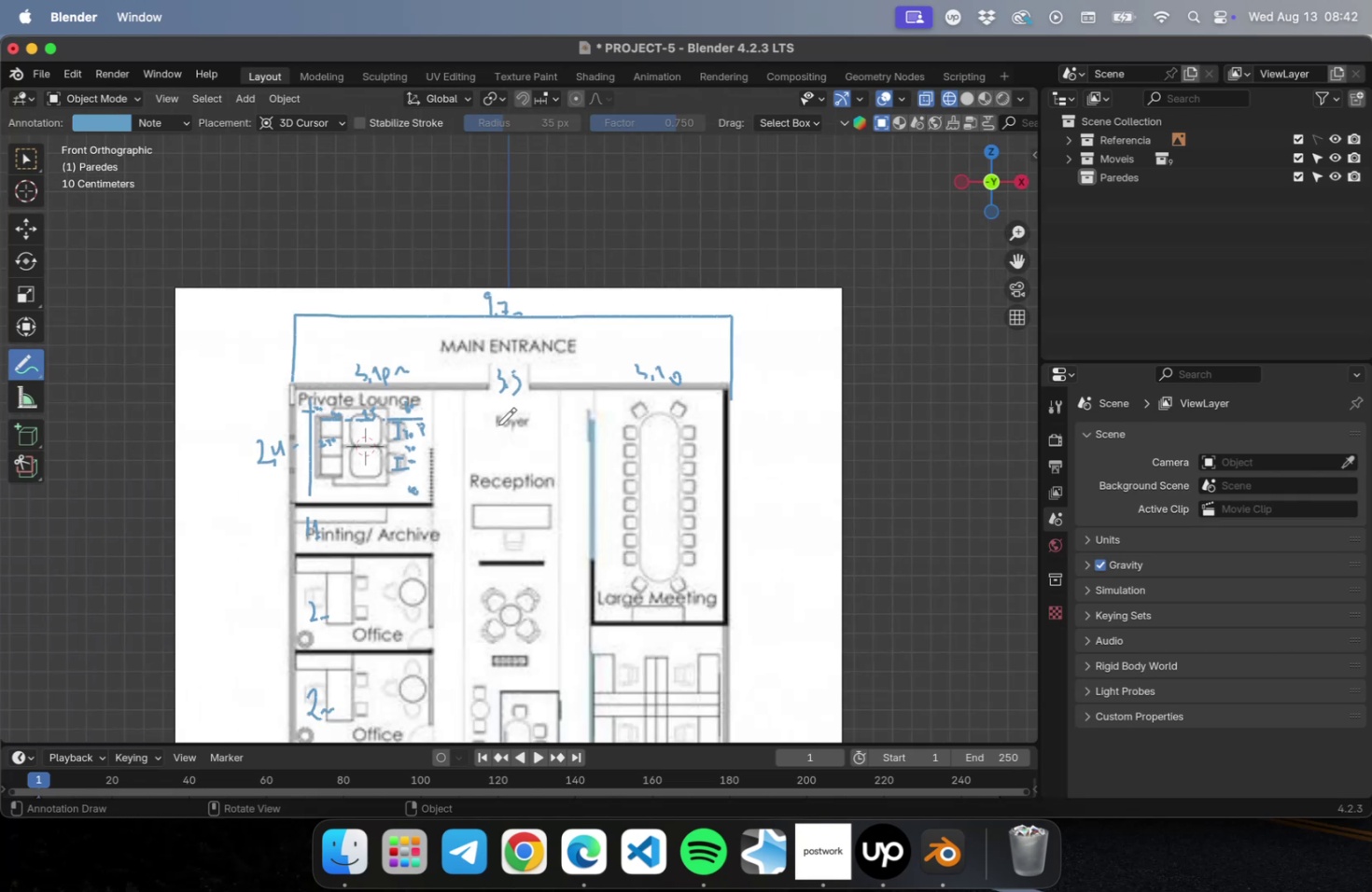 
hold_key(key=ShiftLeft, duration=1.26)
 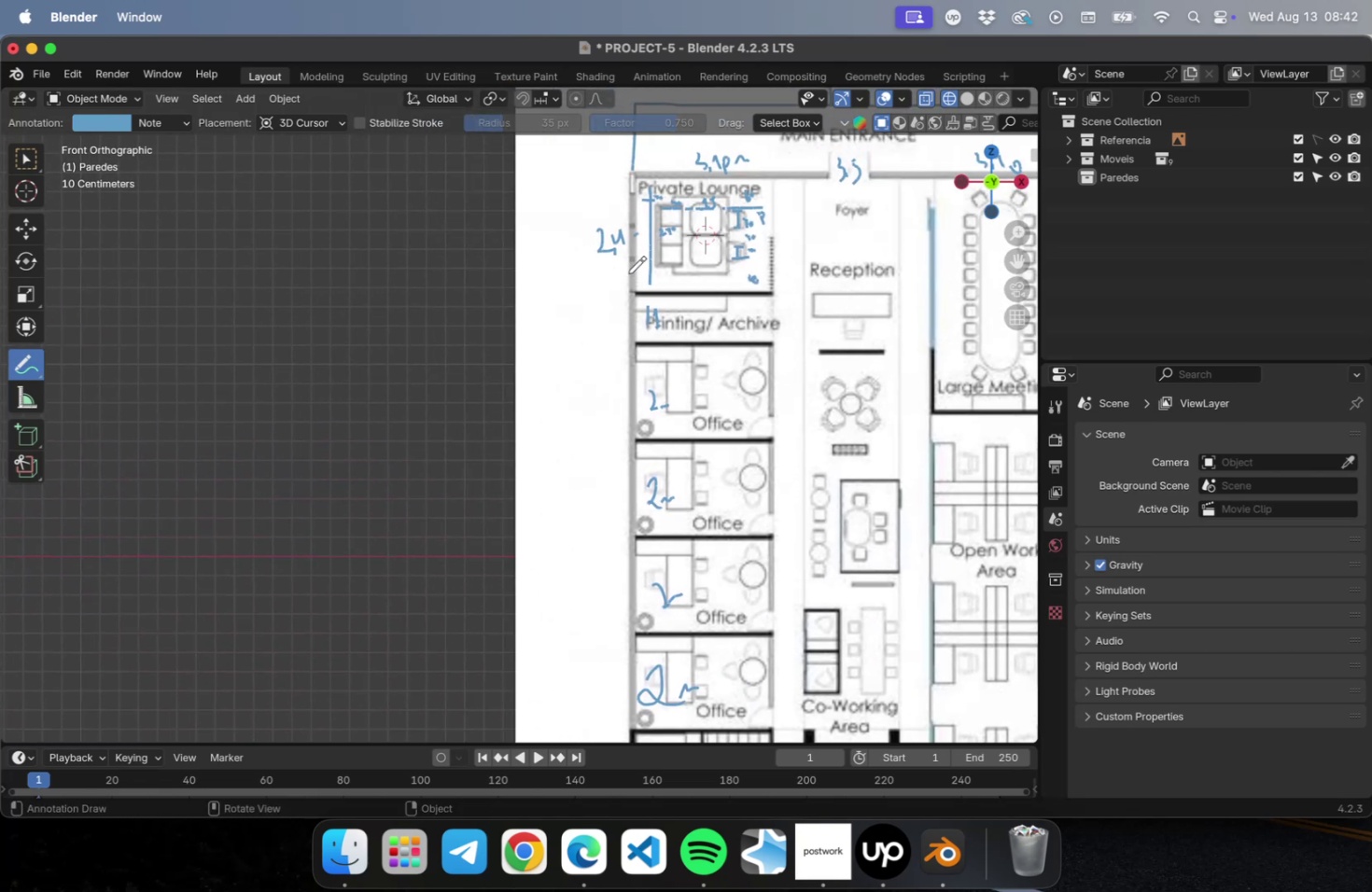 
scroll: coordinate [663, 301], scroll_direction: up, amount: 9.0
 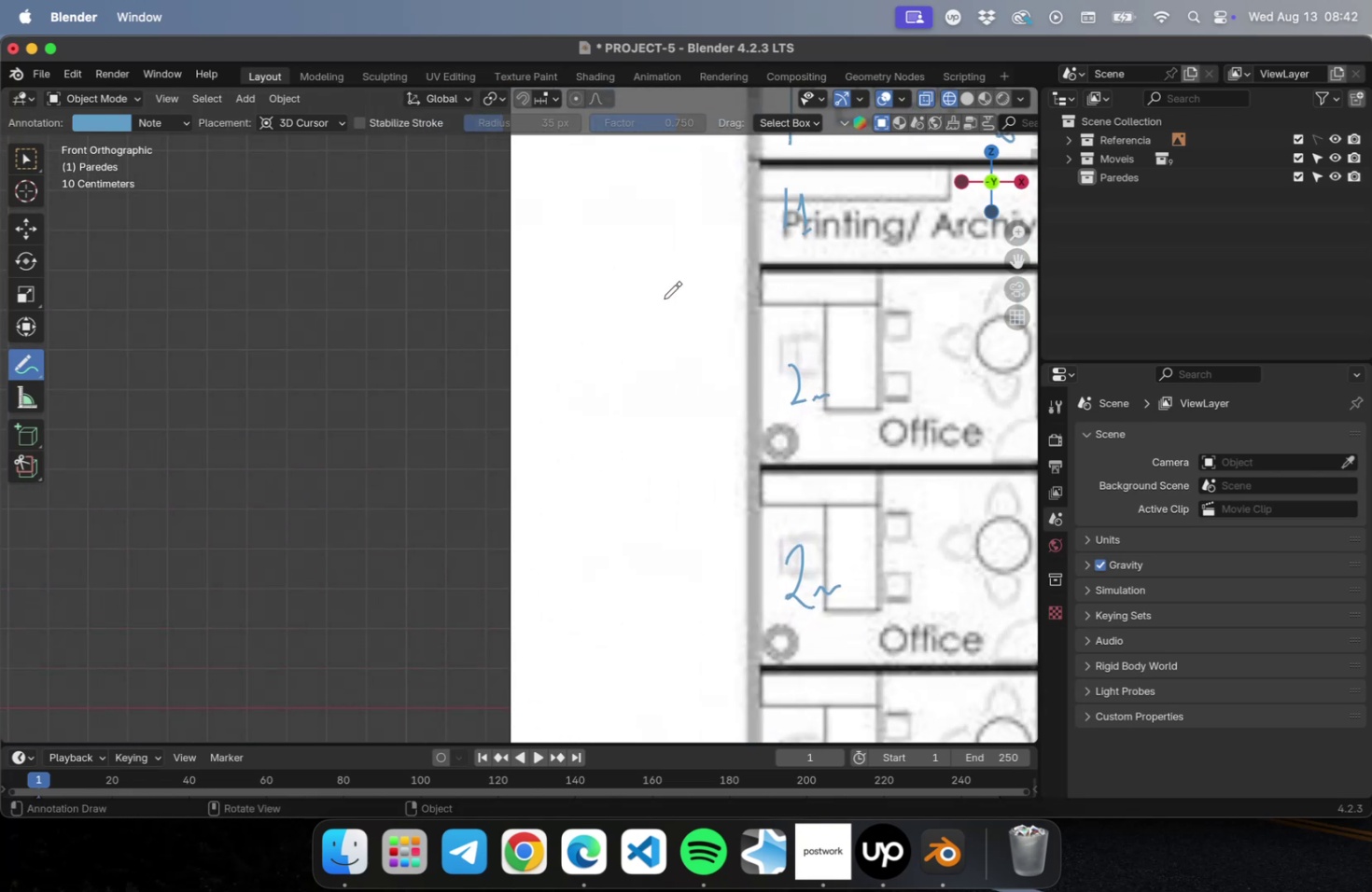 
scroll: coordinate [595, 285], scroll_direction: down, amount: 8.0
 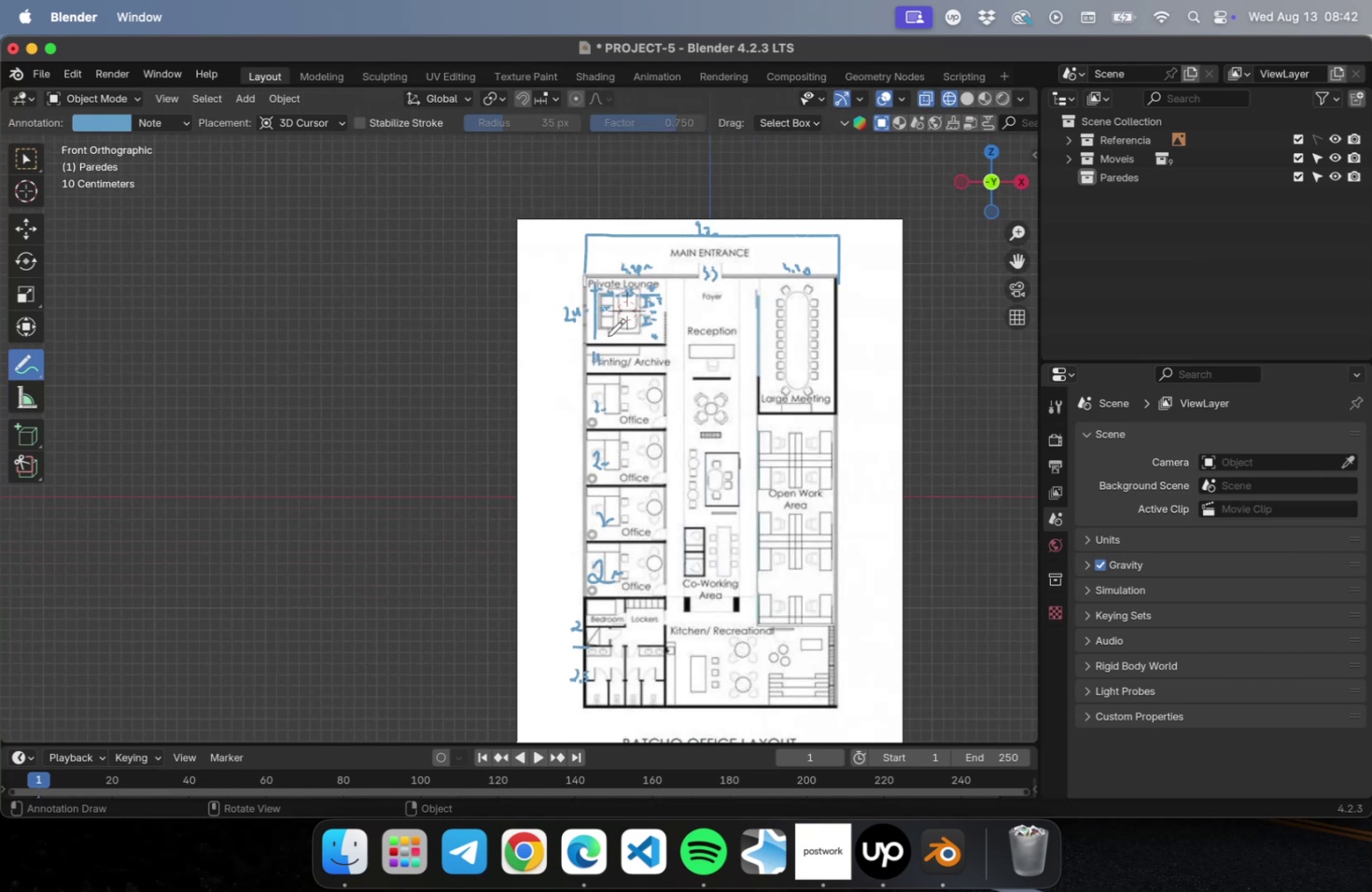 
hold_key(key=ShiftLeft, duration=0.57)
 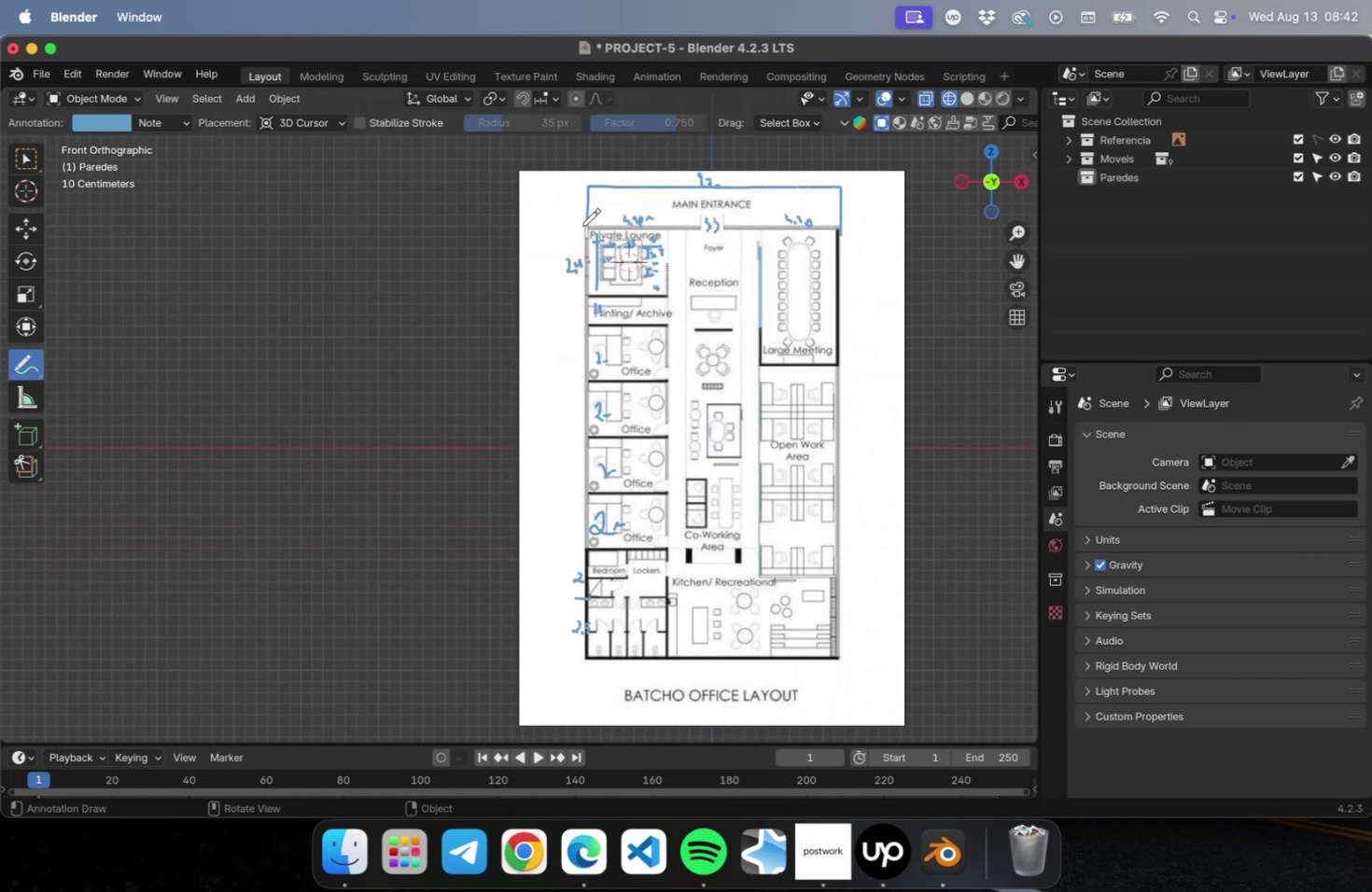 
left_click_drag(start_coordinate=[582, 226], to_coordinate=[586, 655])
 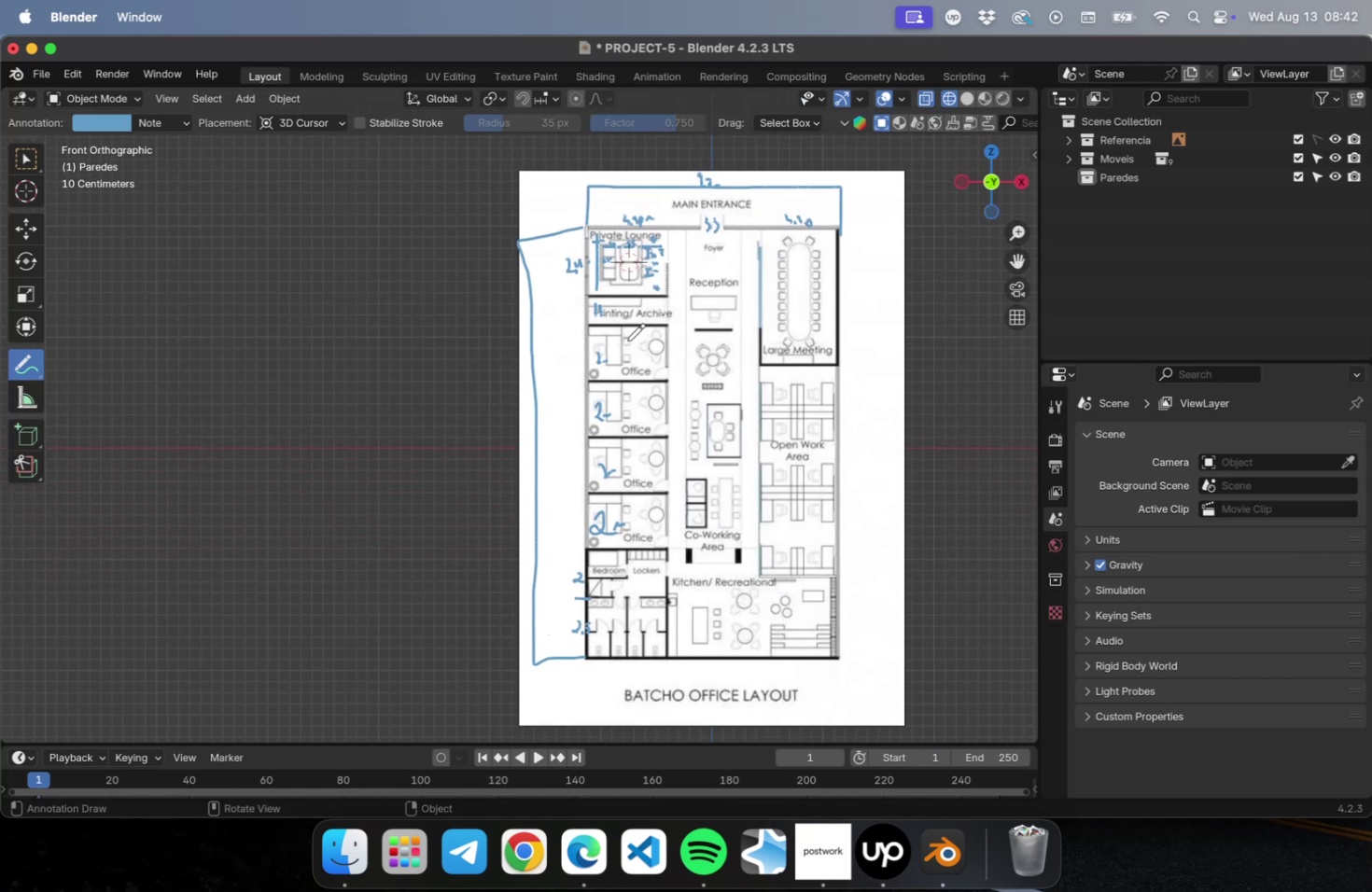 
scroll: coordinate [628, 332], scroll_direction: up, amount: 9.0
 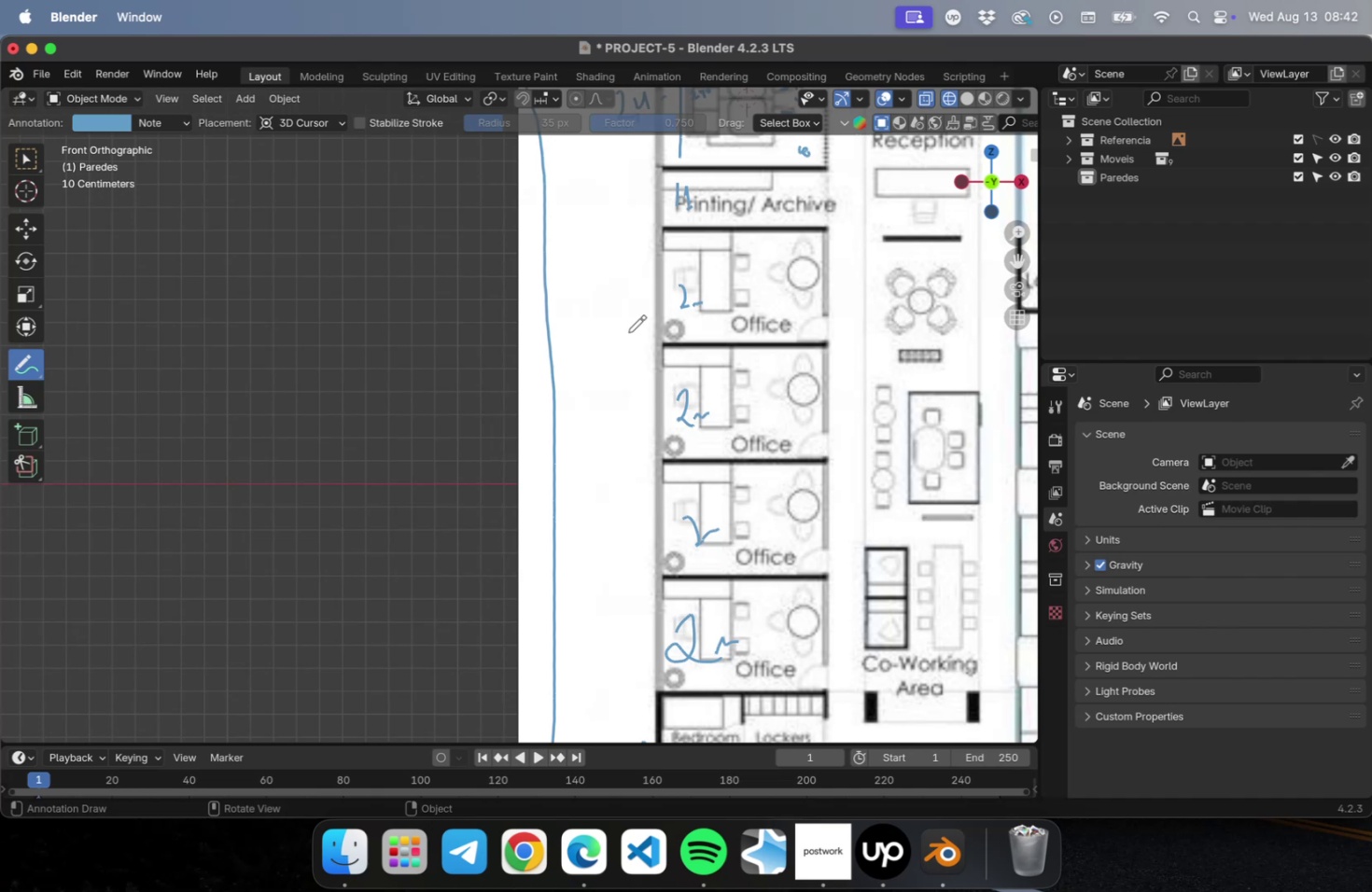 
hold_key(key=ShiftLeft, duration=0.49)
 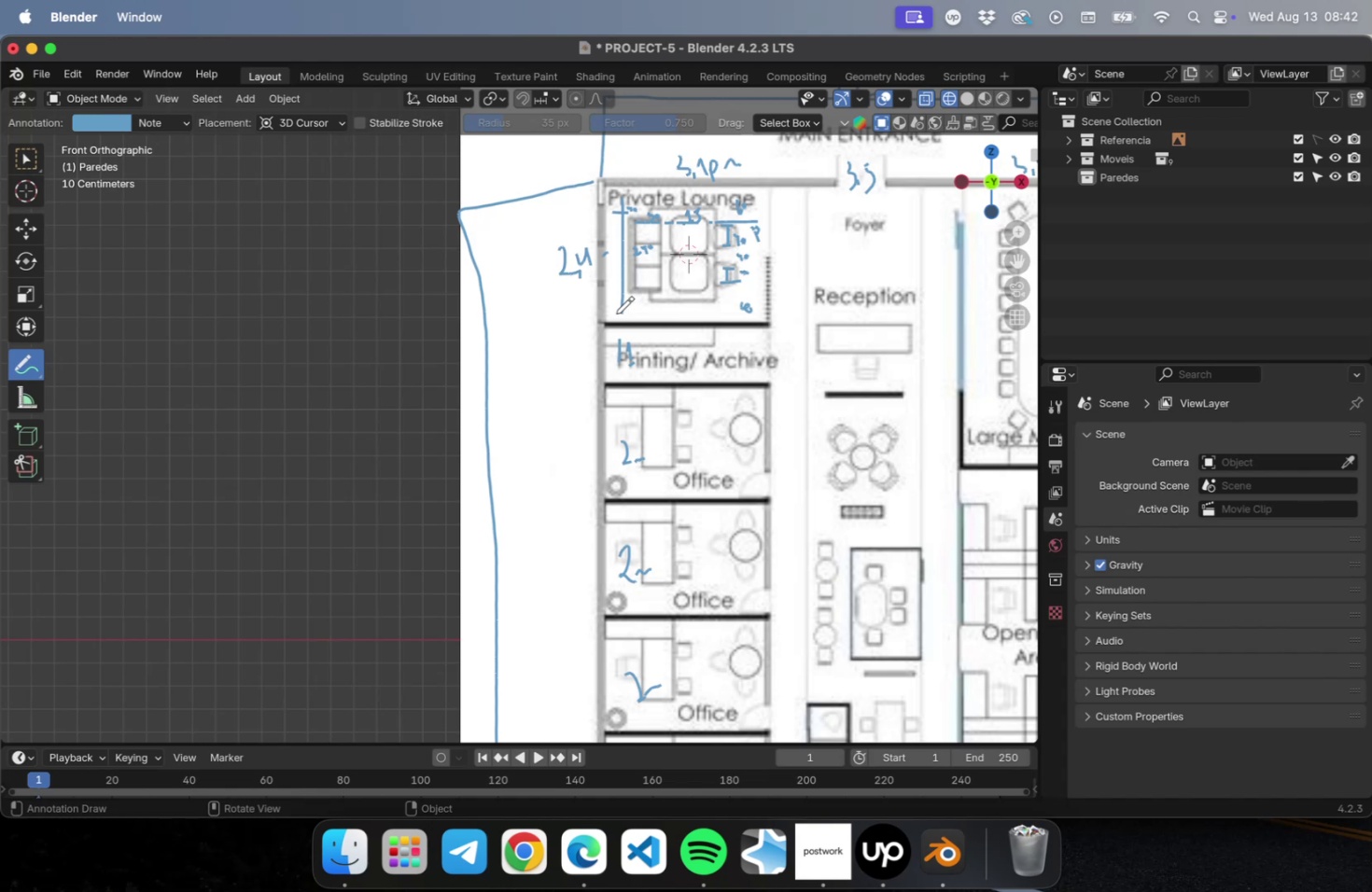 
wait(14.97)
 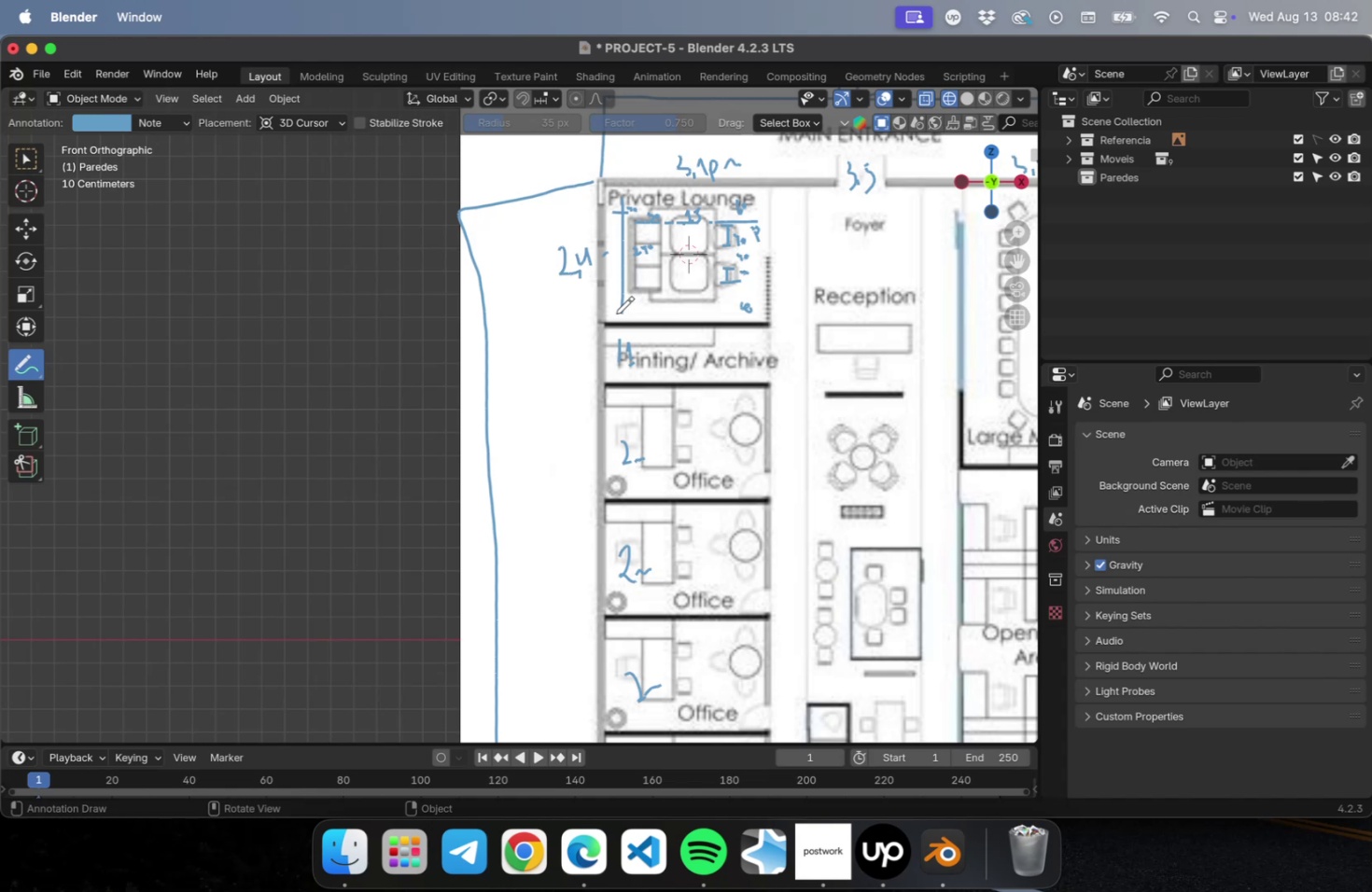 
hold_key(key=ShiftLeft, duration=1.27)
 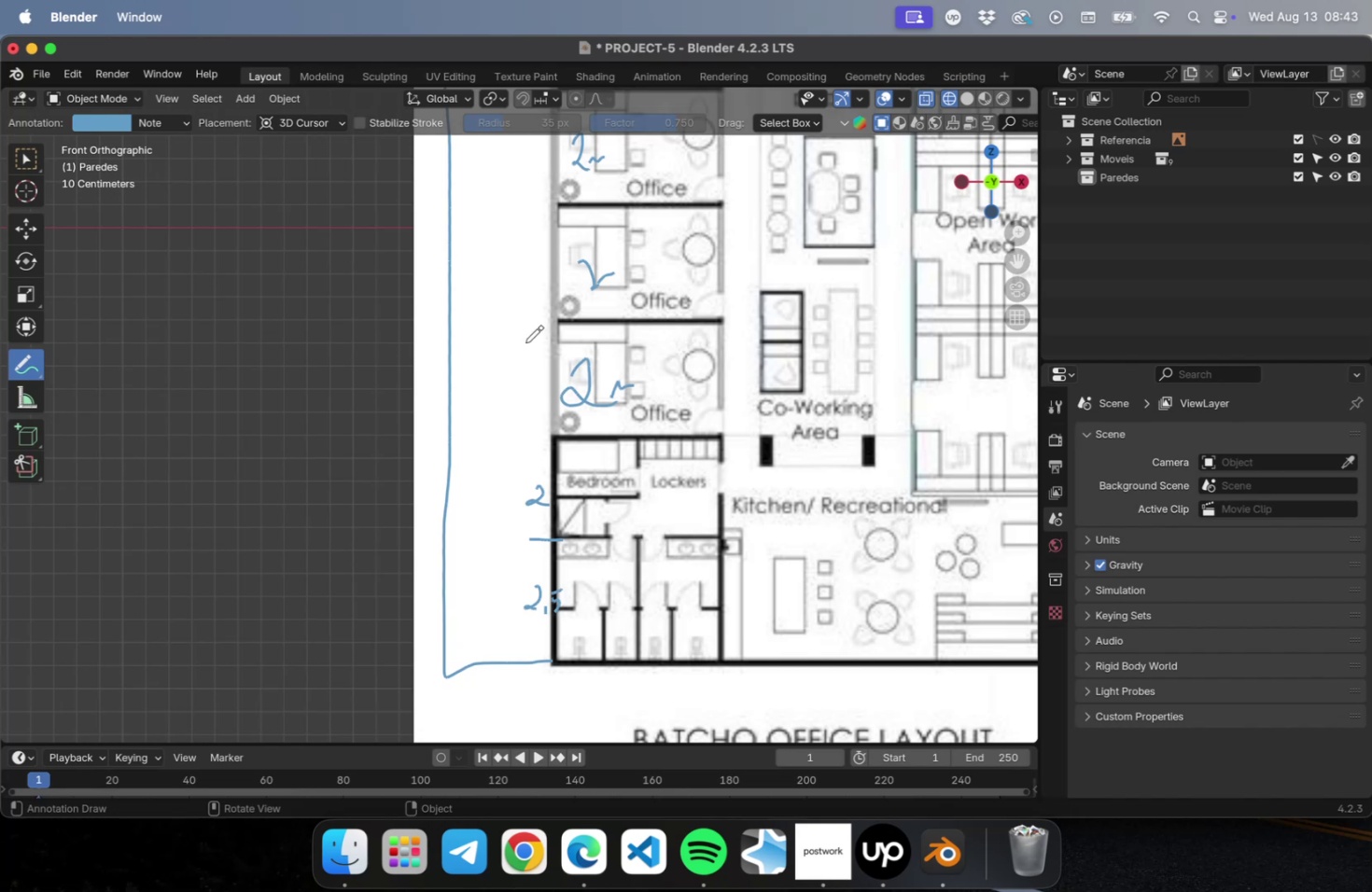 
wait(6.36)
 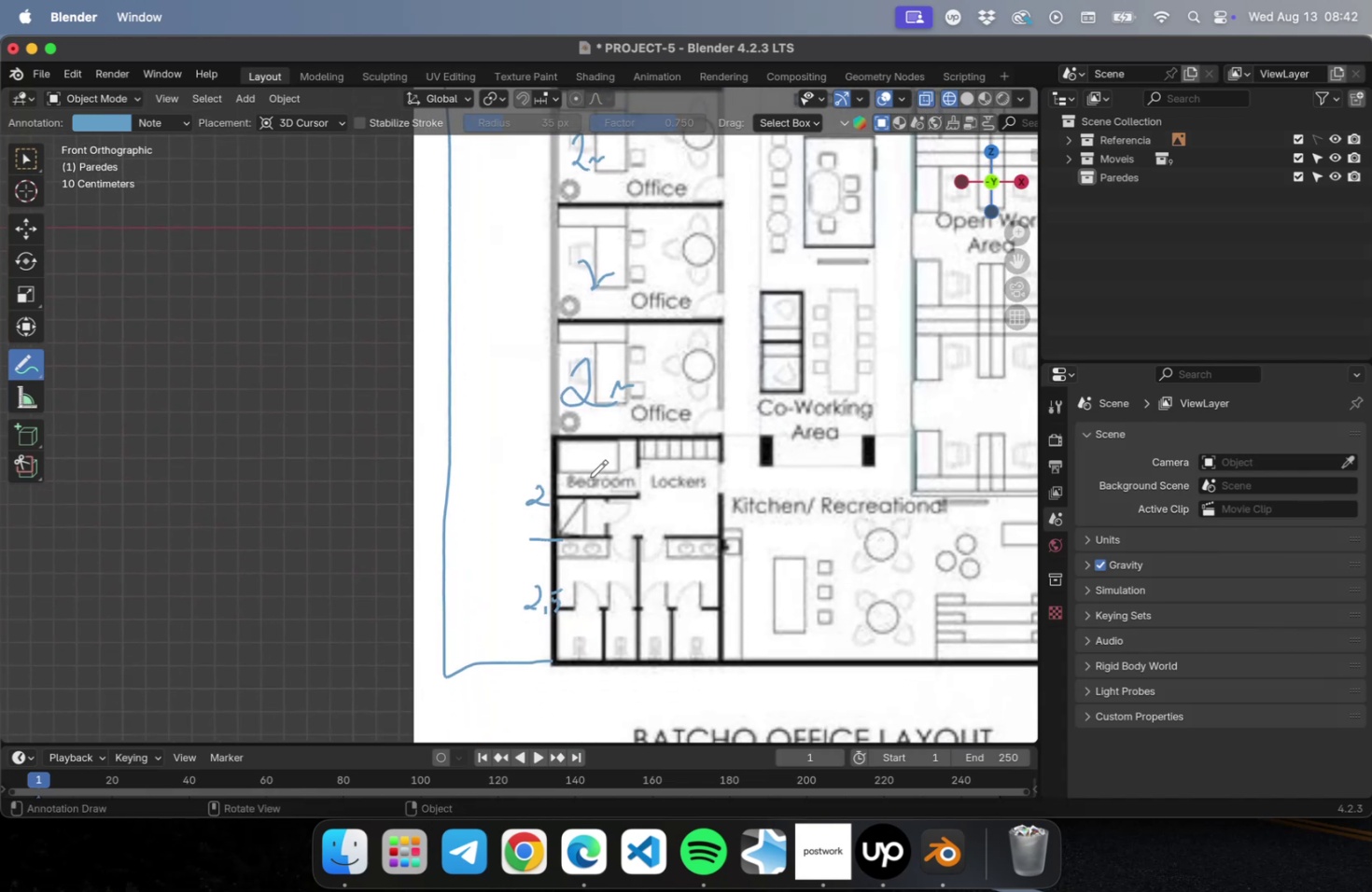 
hold_key(key=ShiftLeft, duration=0.69)
 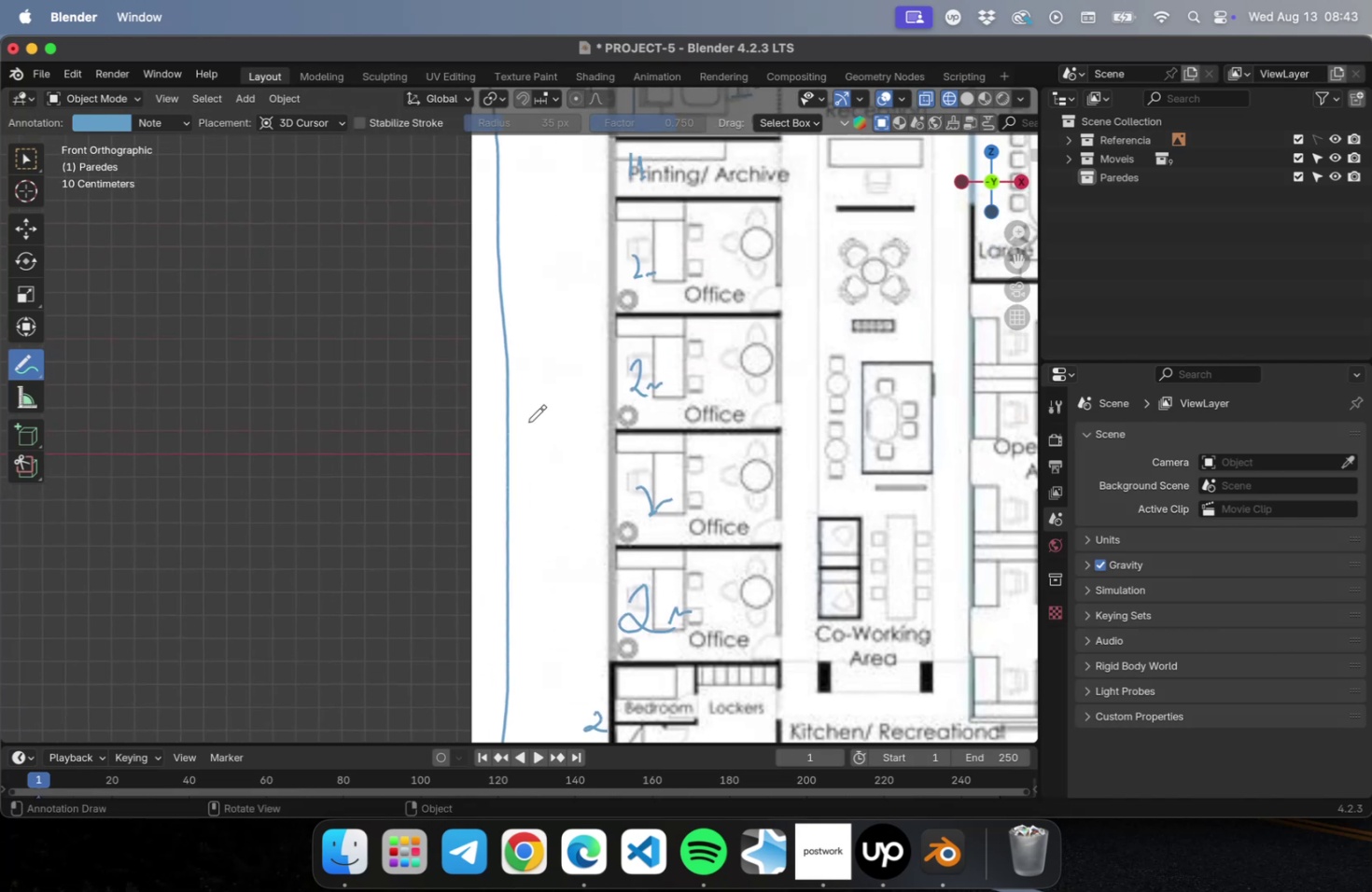 
left_click_drag(start_coordinate=[528, 422], to_coordinate=[544, 438])
 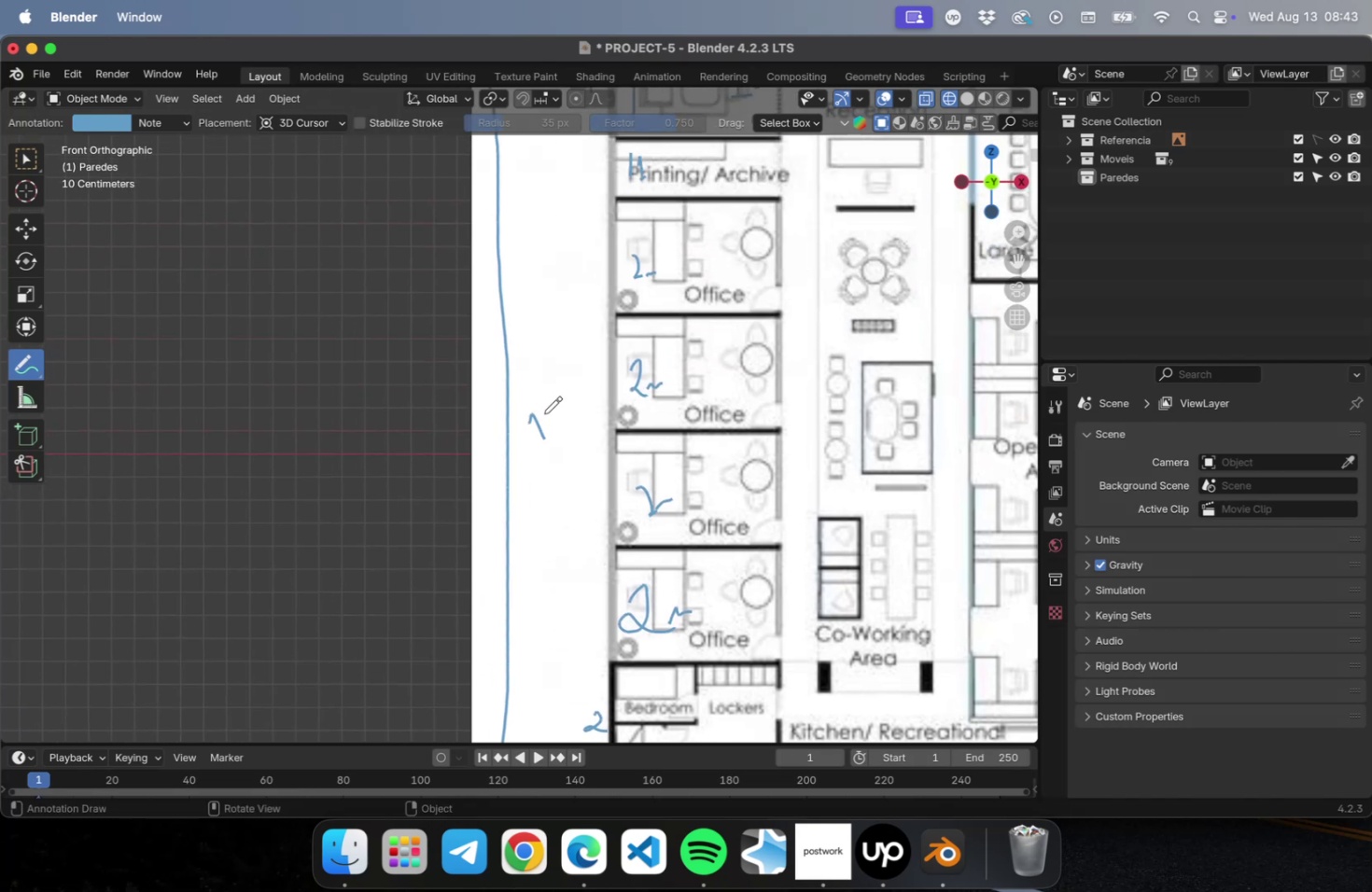 
left_click_drag(start_coordinate=[544, 415], to_coordinate=[552, 439])
 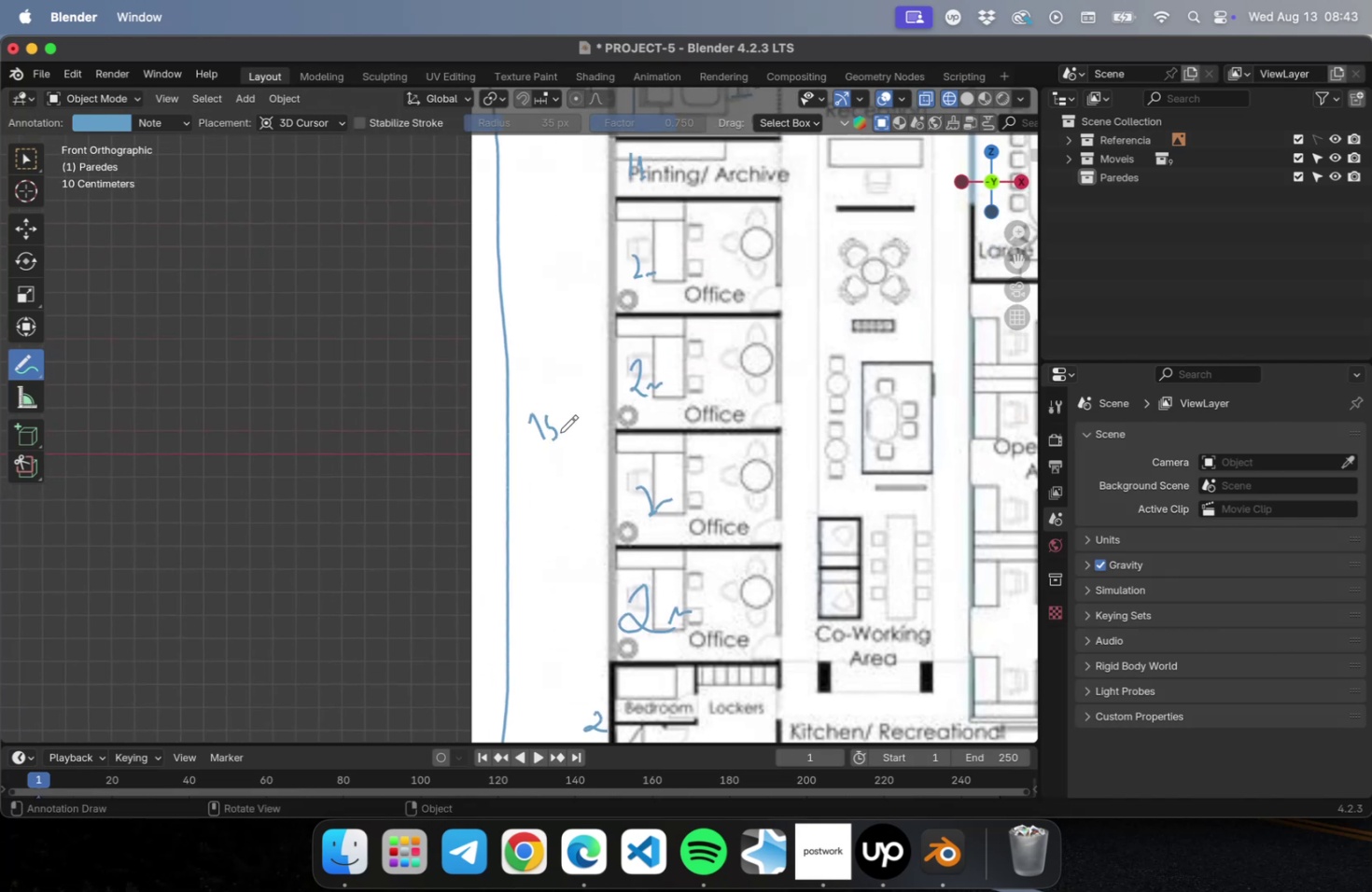 
left_click([560, 432])
 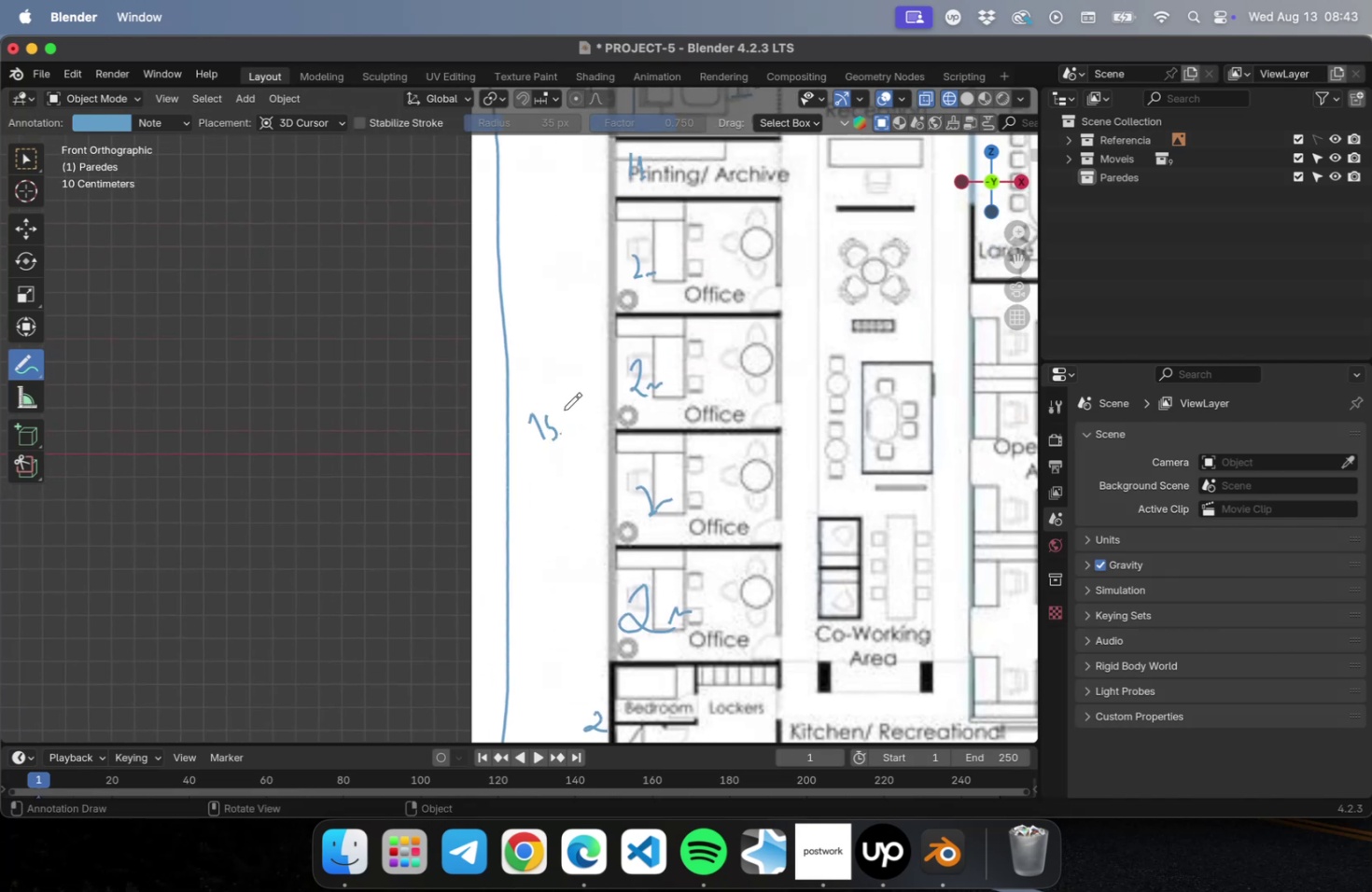 
left_click_drag(start_coordinate=[560, 408], to_coordinate=[581, 441])
 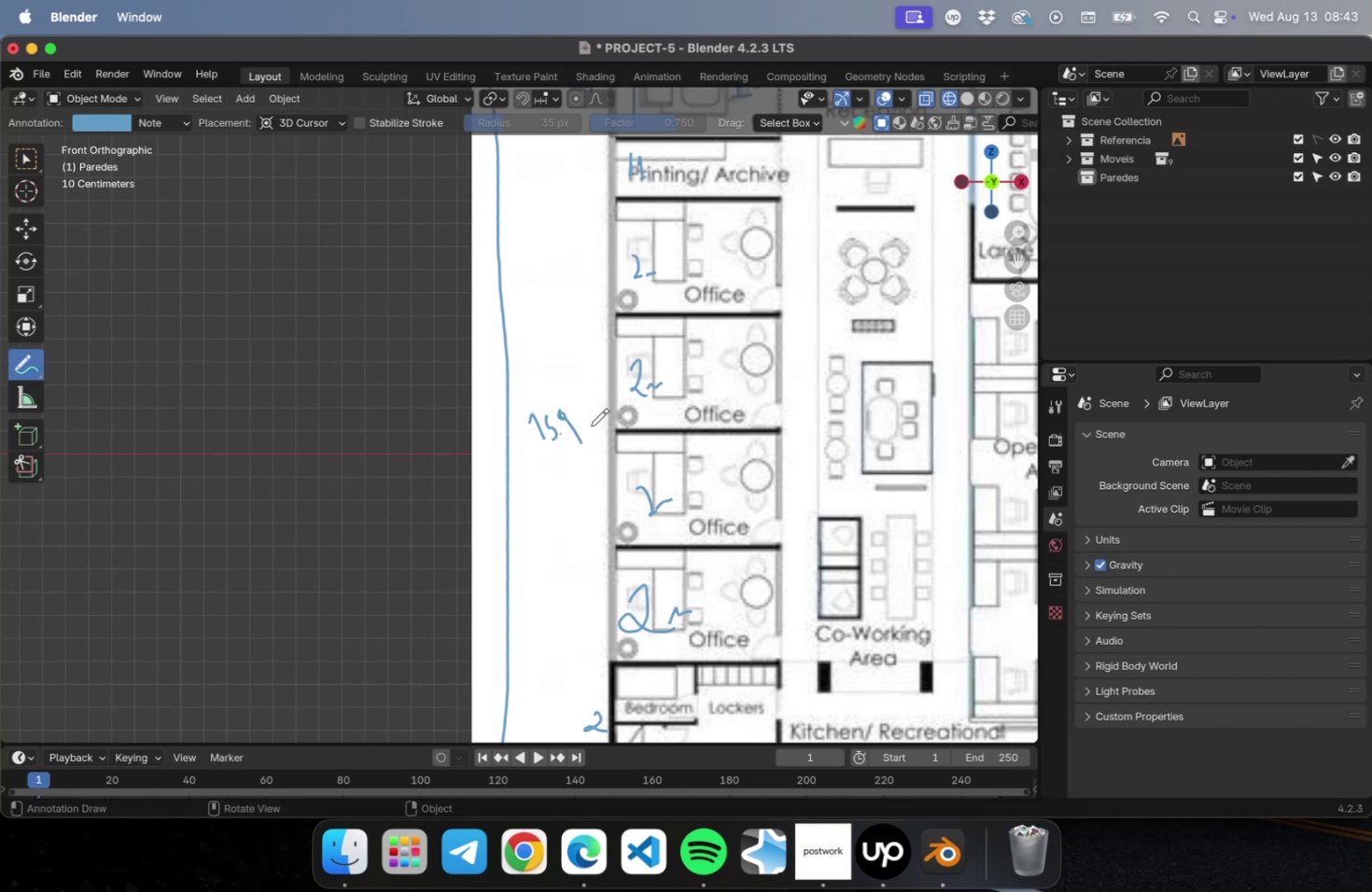 
left_click_drag(start_coordinate=[581, 420], to_coordinate=[597, 408])
 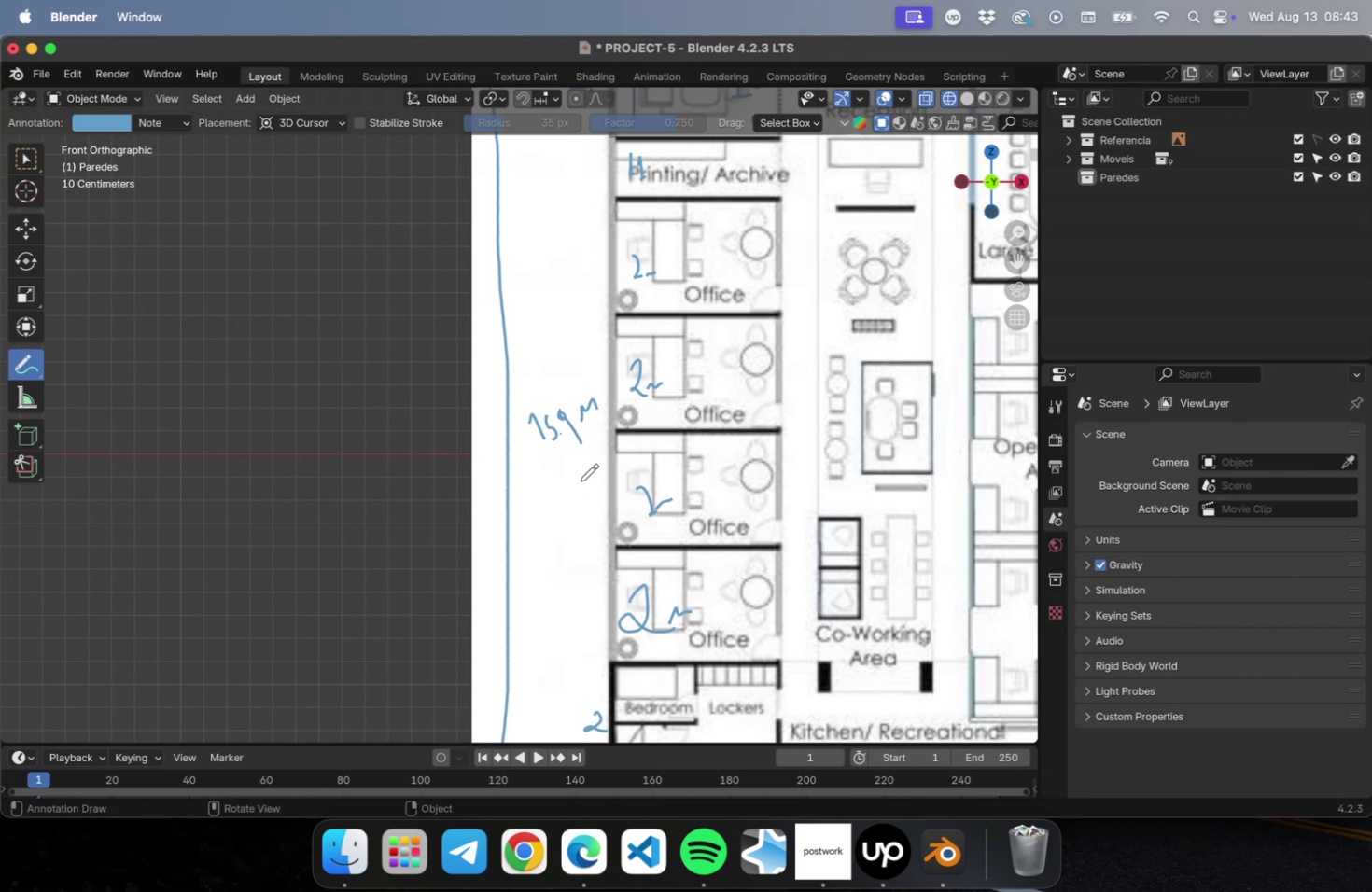 
scroll: coordinate [609, 471], scroll_direction: down, amount: 5.0
 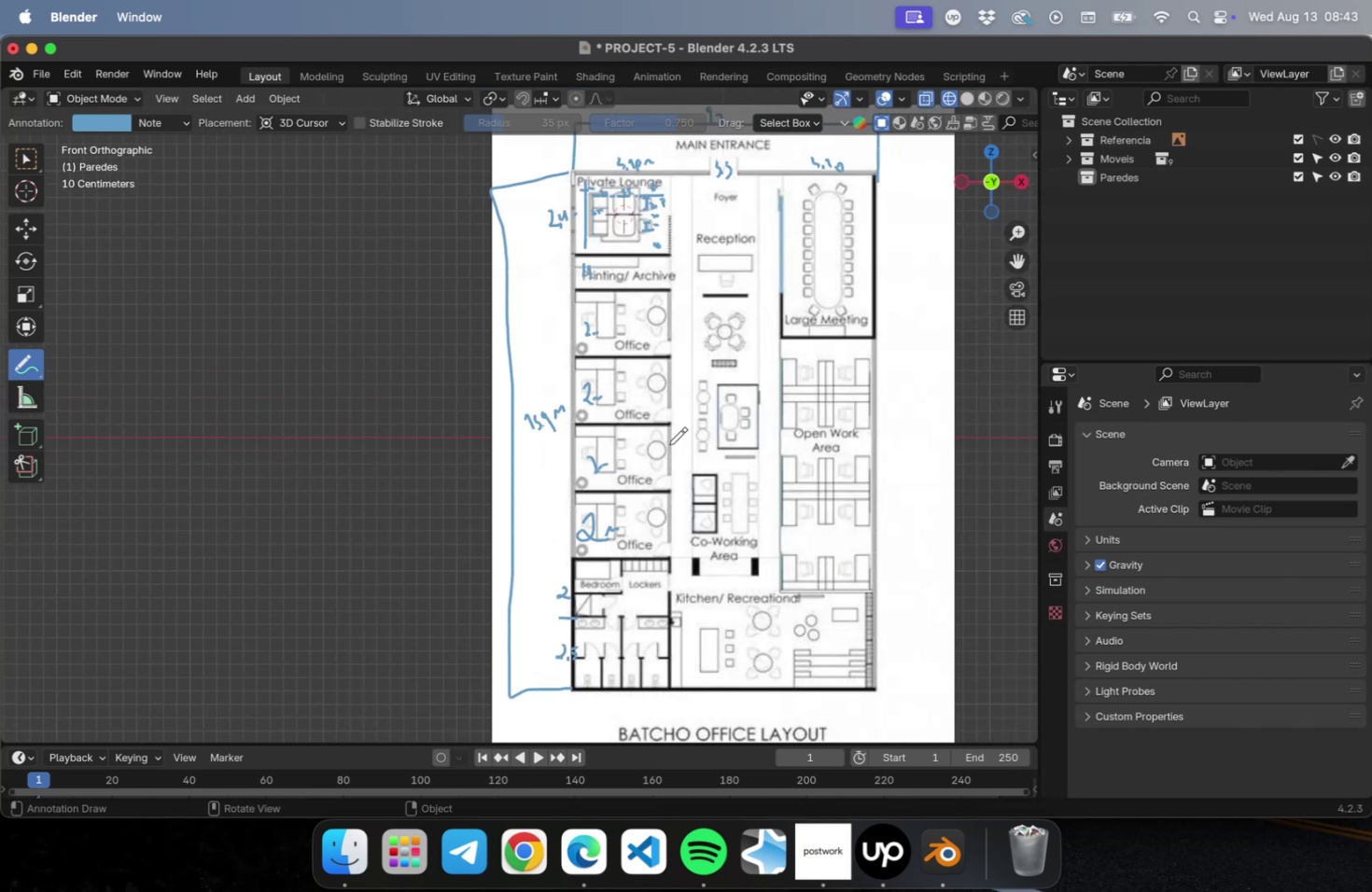 
hold_key(key=ShiftLeft, duration=0.57)
 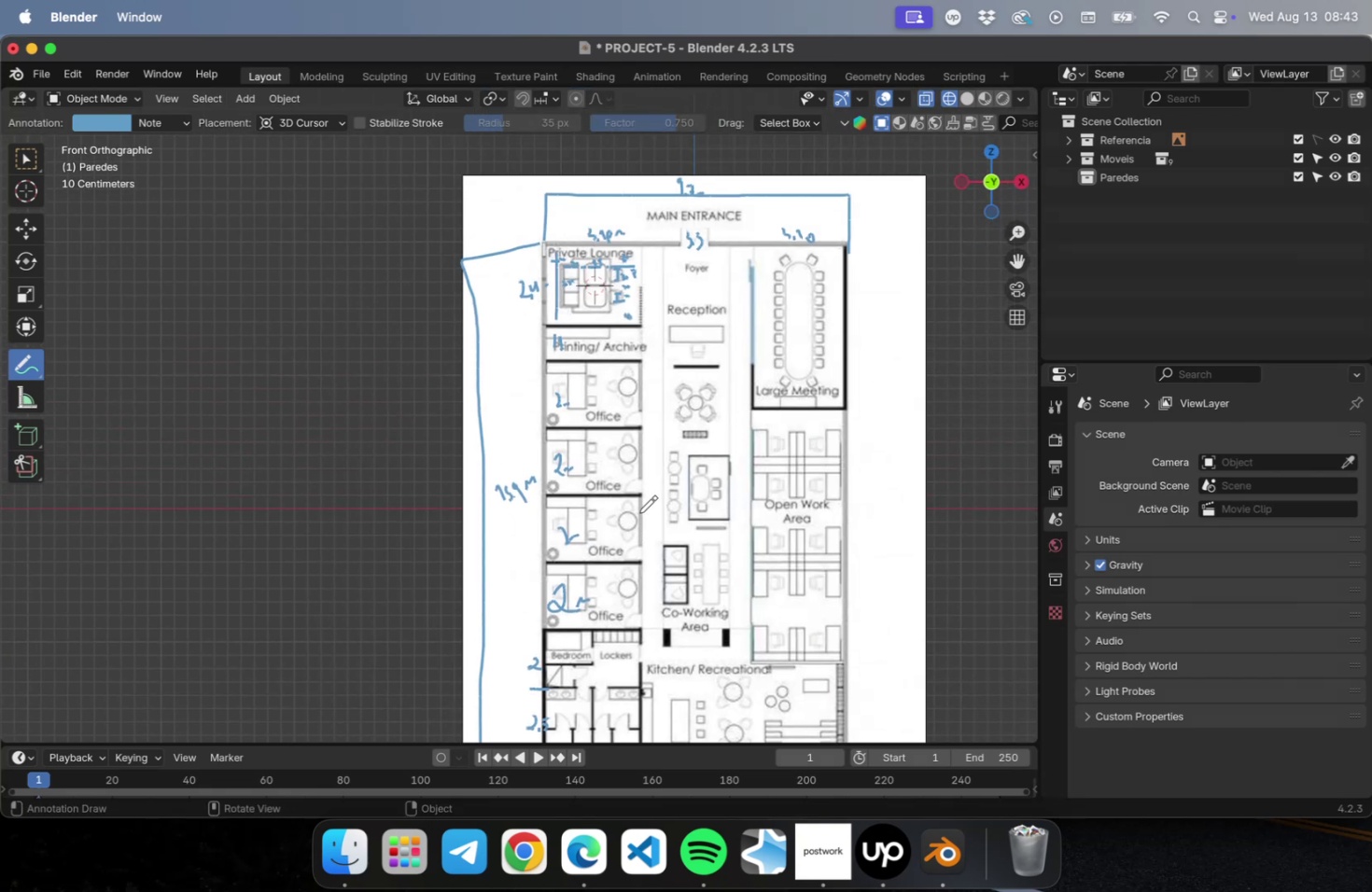 
hold_key(key=ShiftLeft, duration=1.56)
 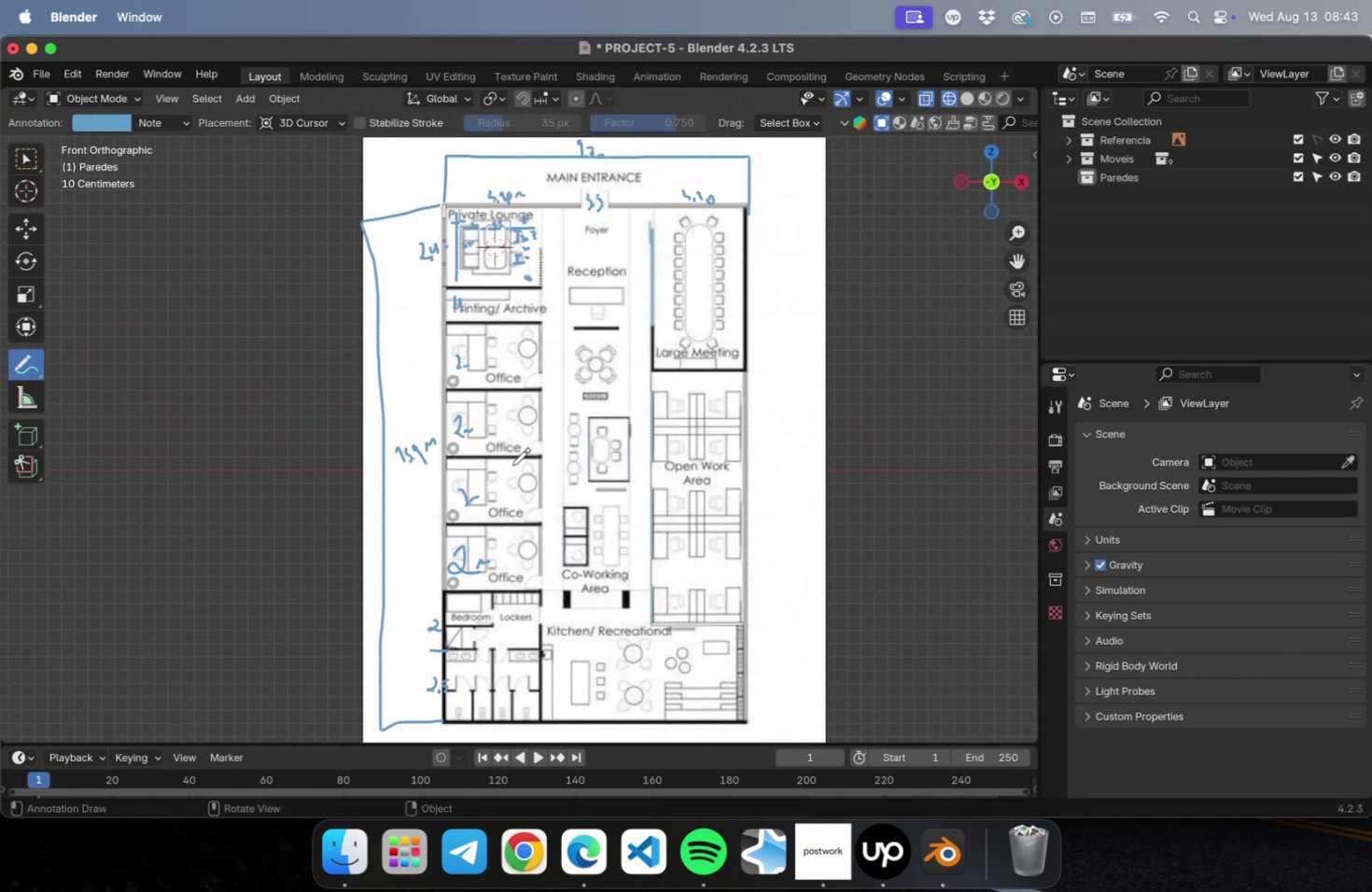 
key(Meta+CommandLeft)
 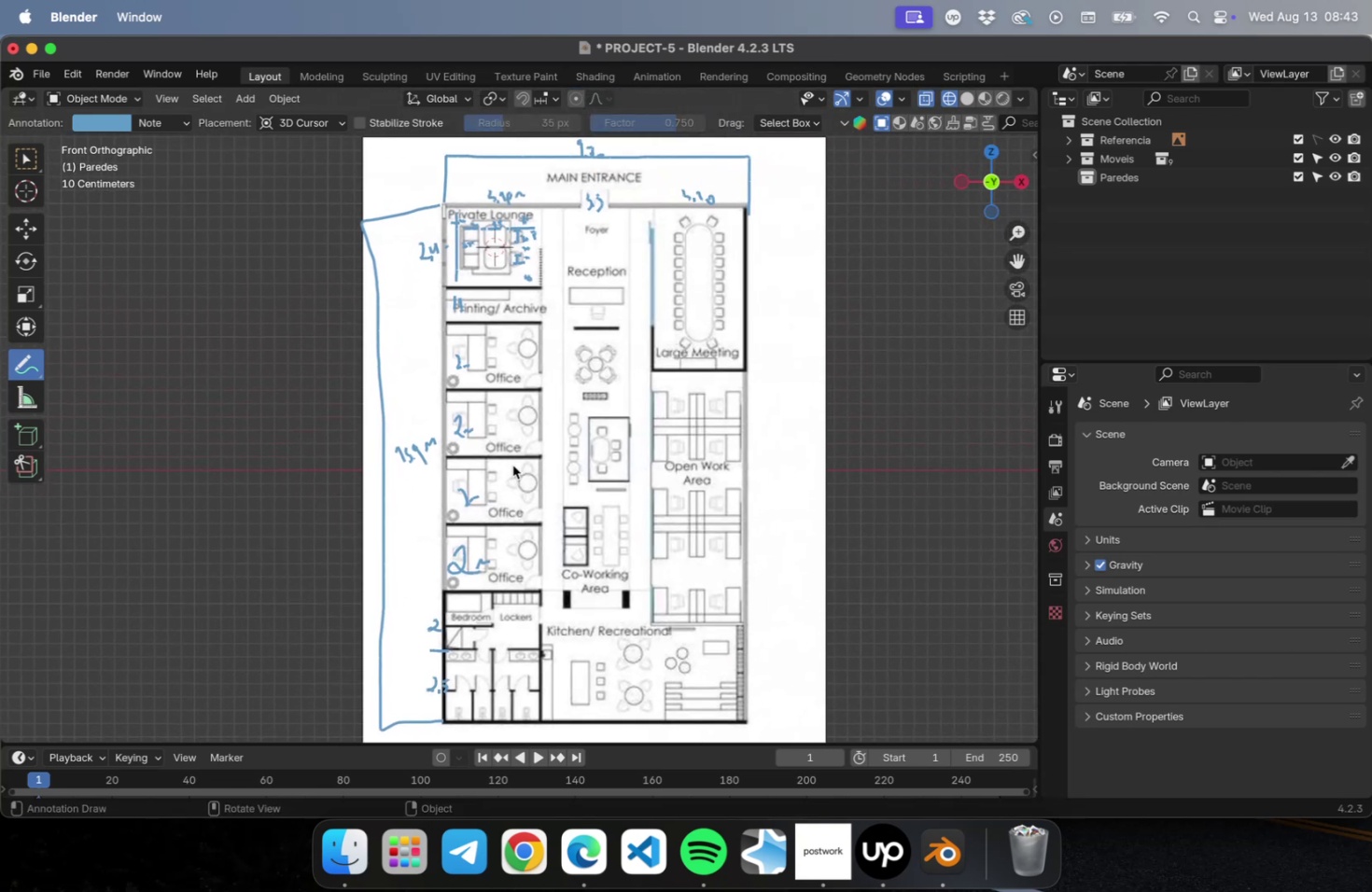 
key(Meta+Space)
 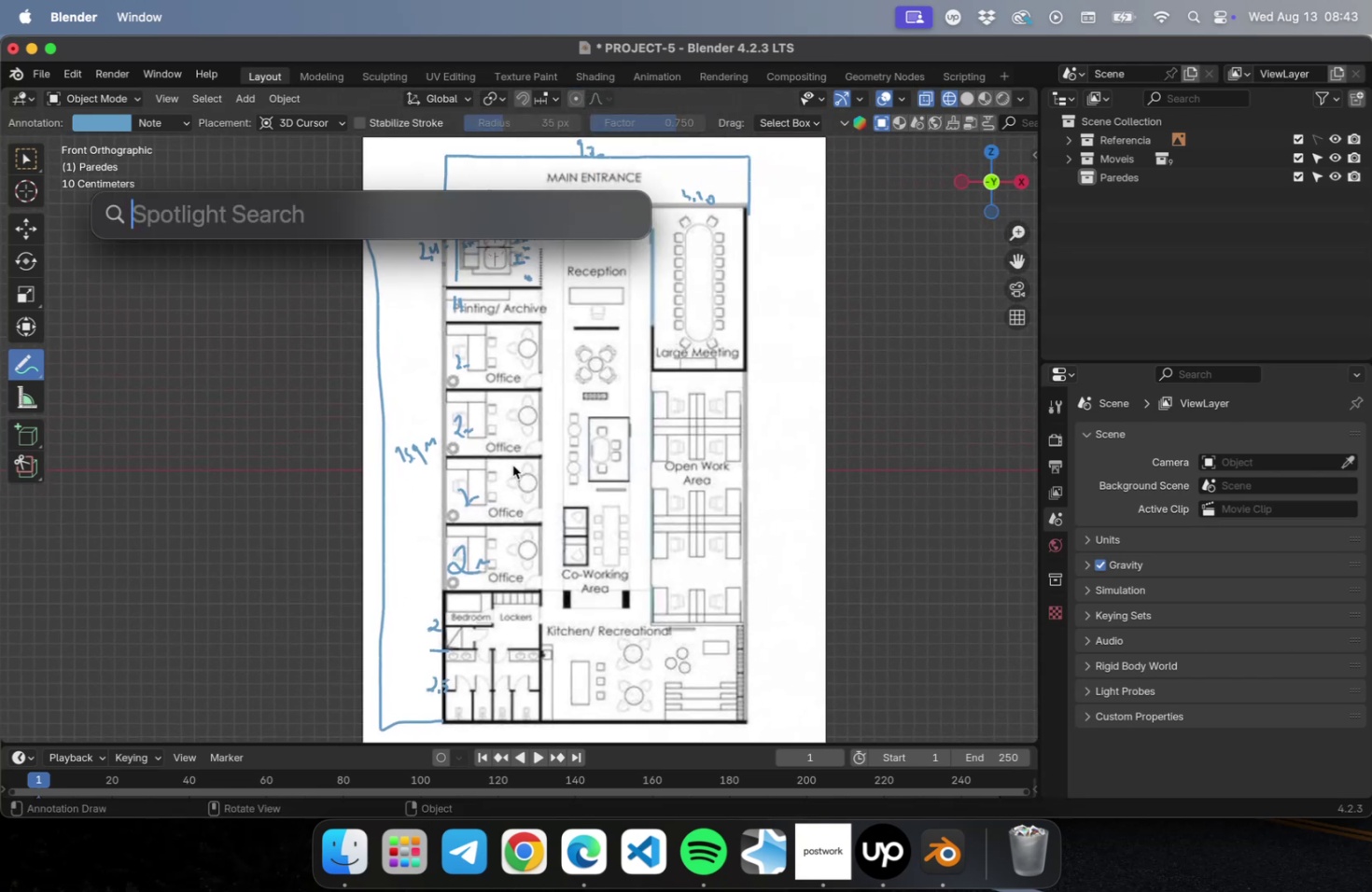 
type(calc)
 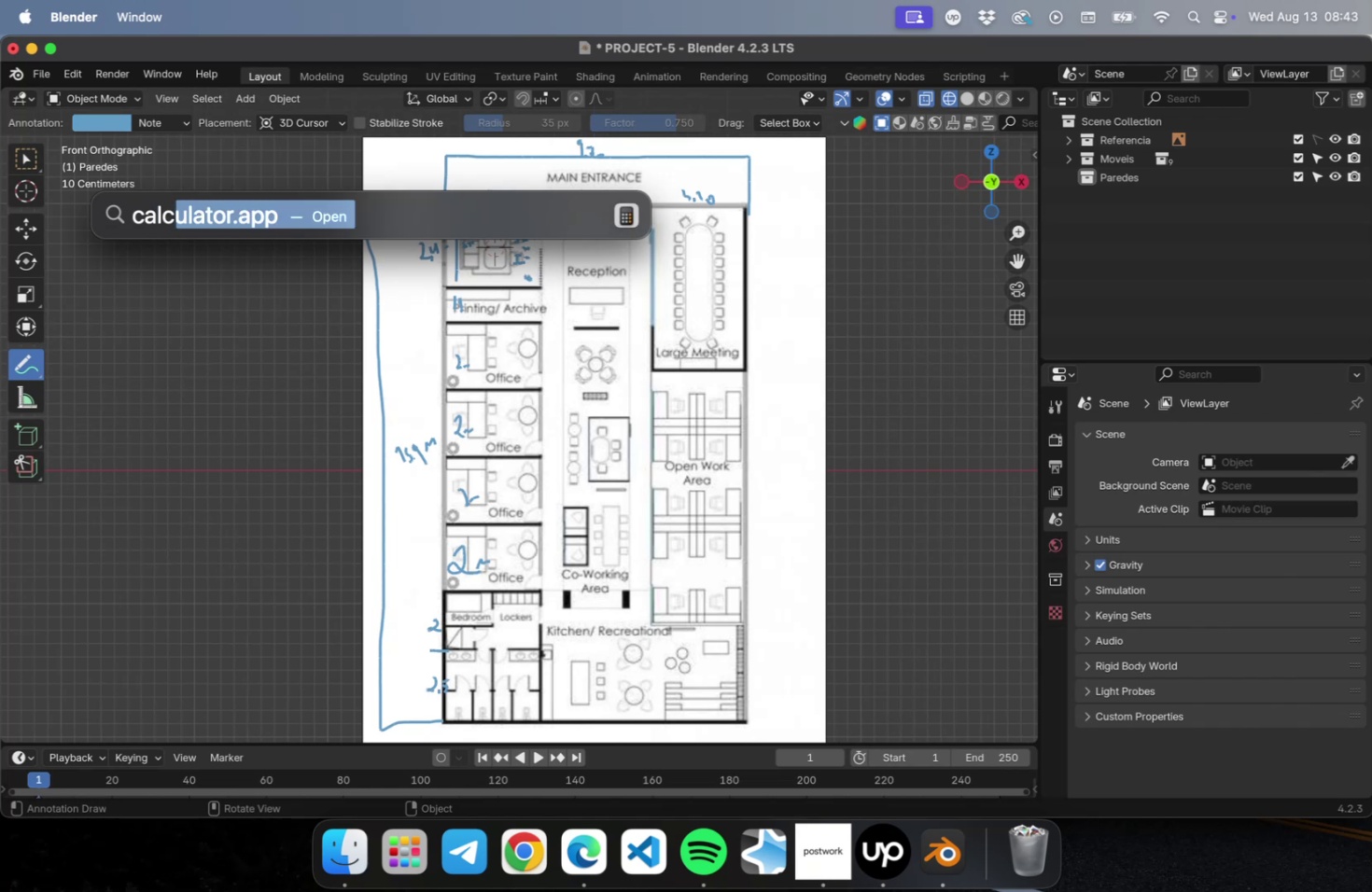 
key(Enter)
 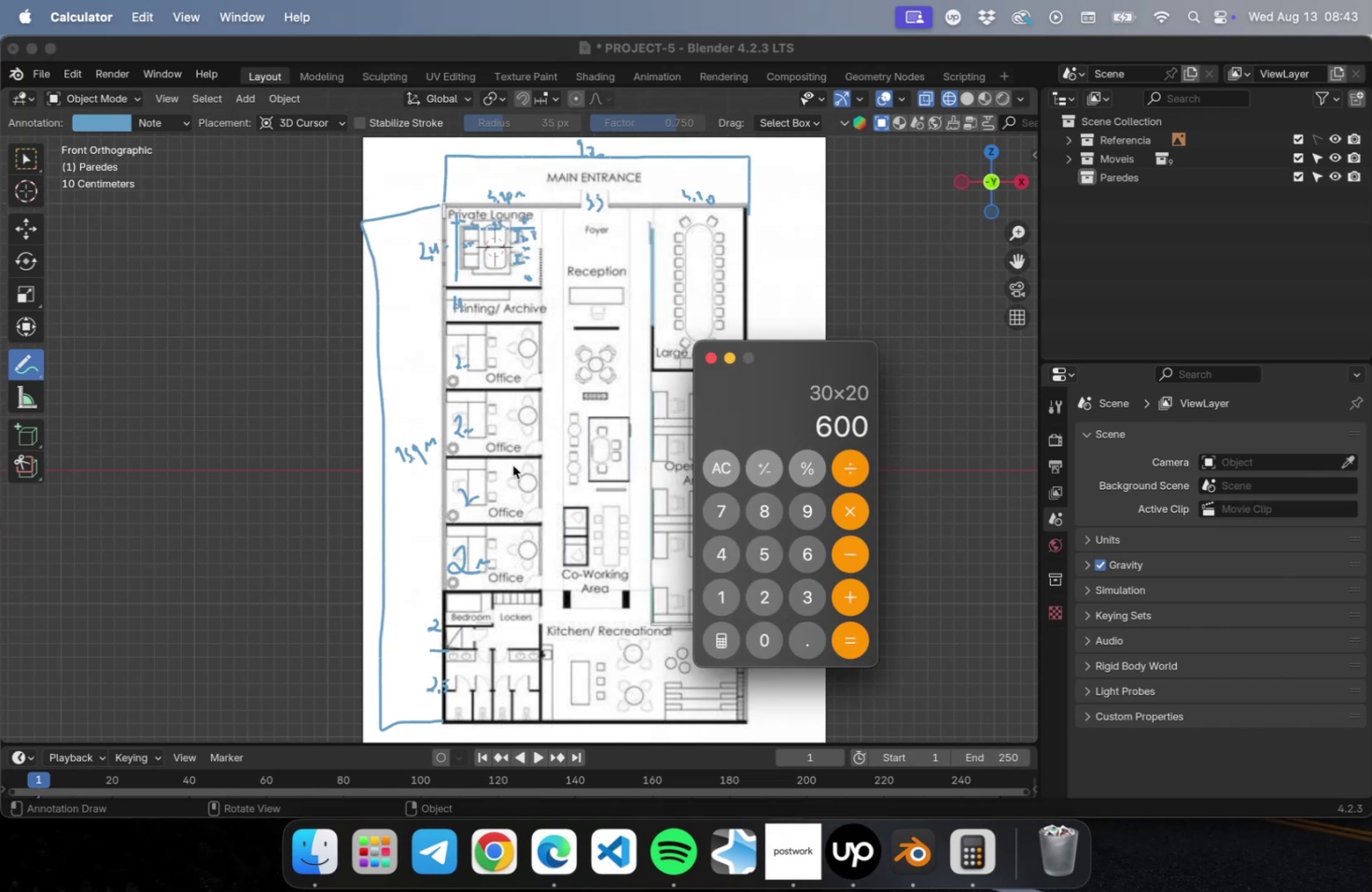 
key(NumLock)
 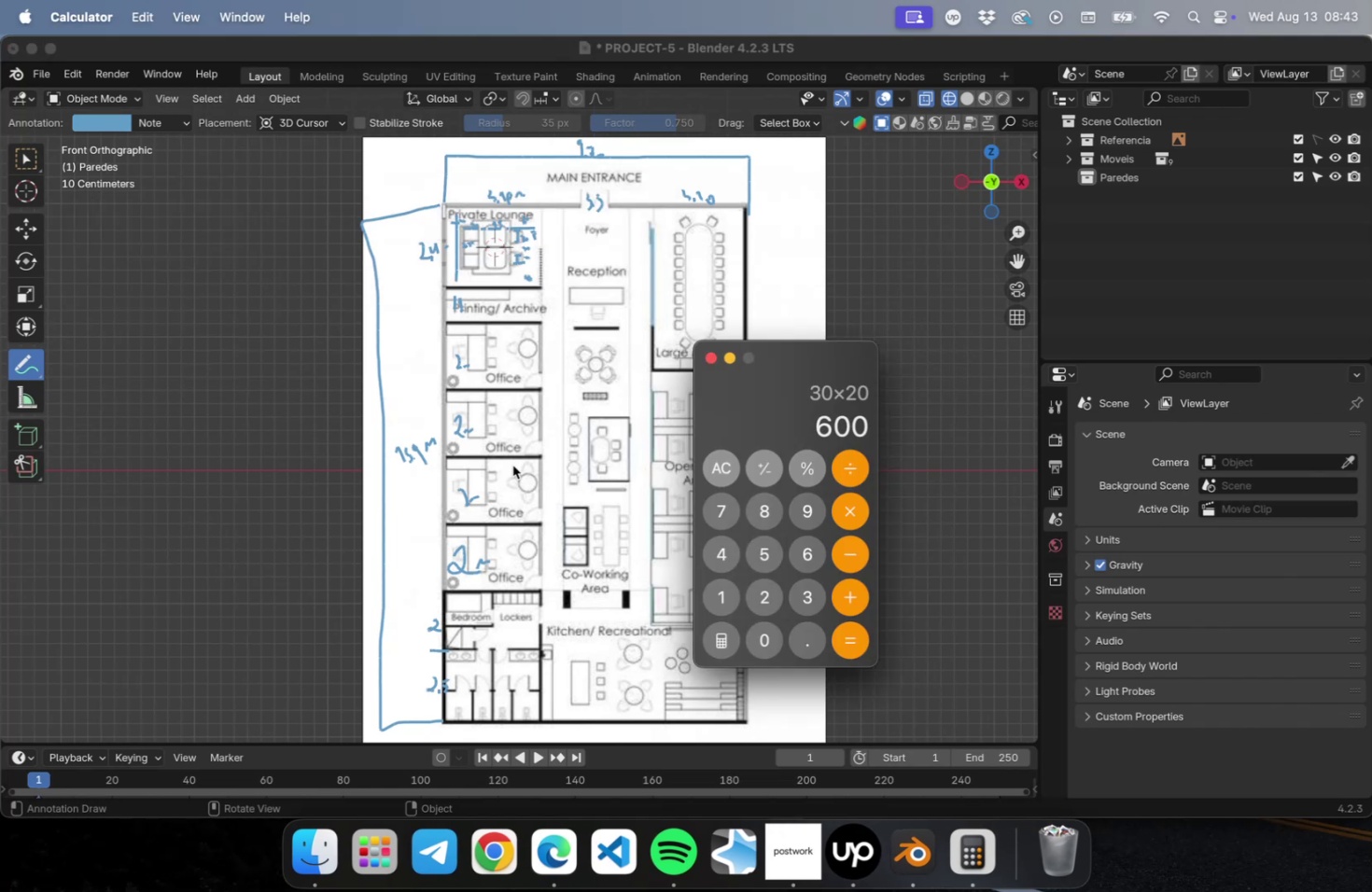 
key(Numpad1)
 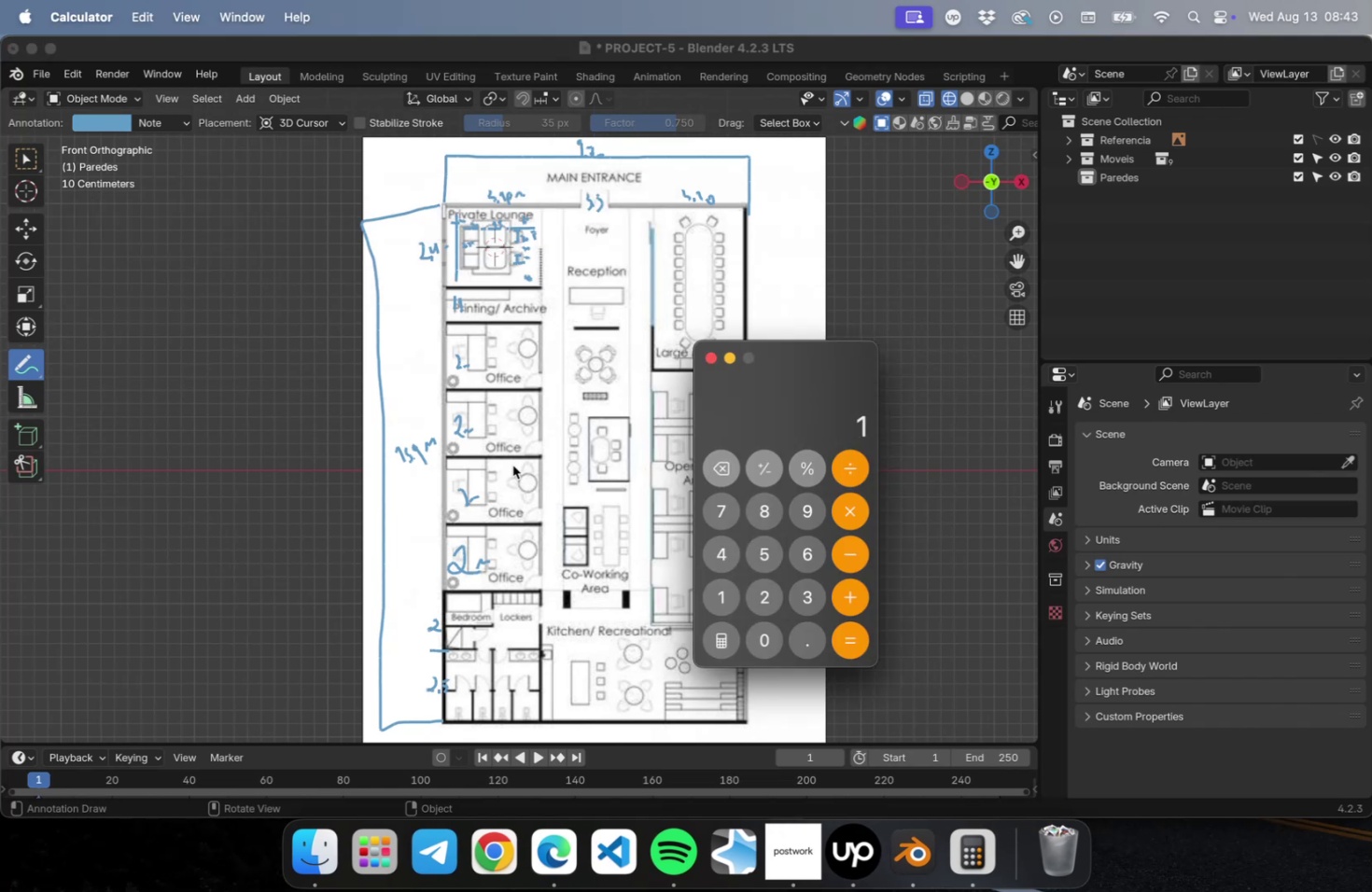 
key(NumLock)
 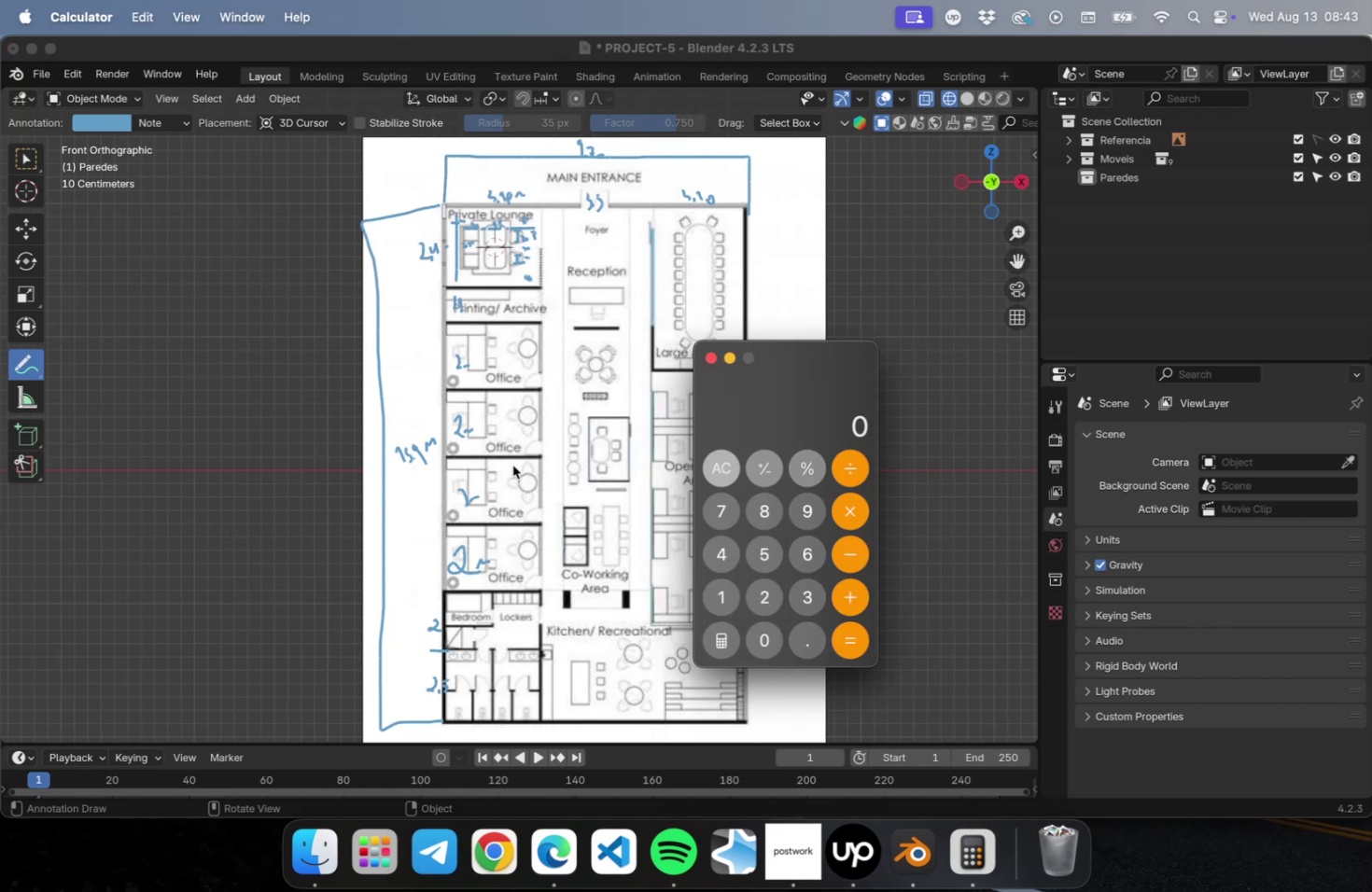 
key(Numpad1)
 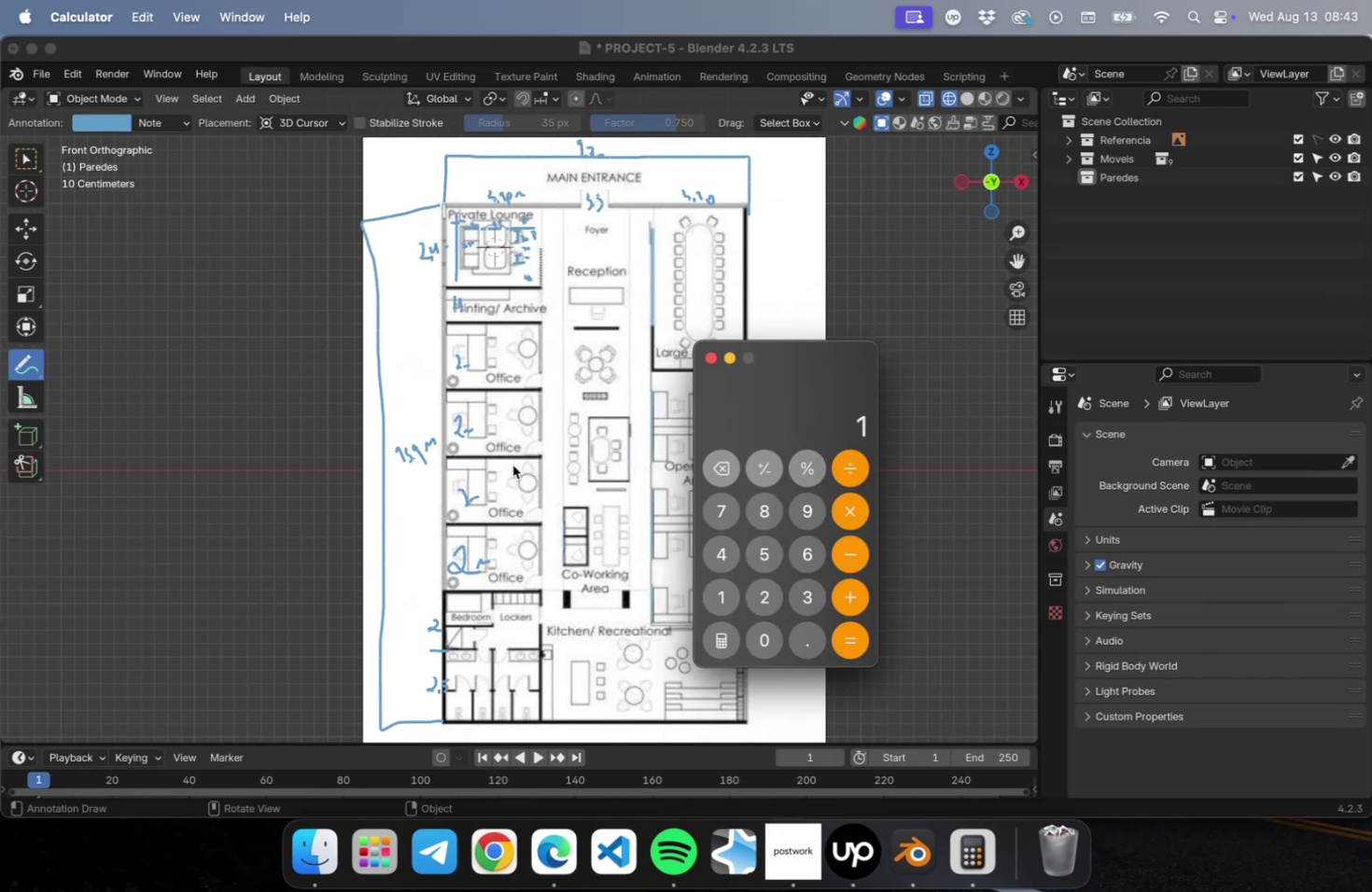 
key(Backspace)
 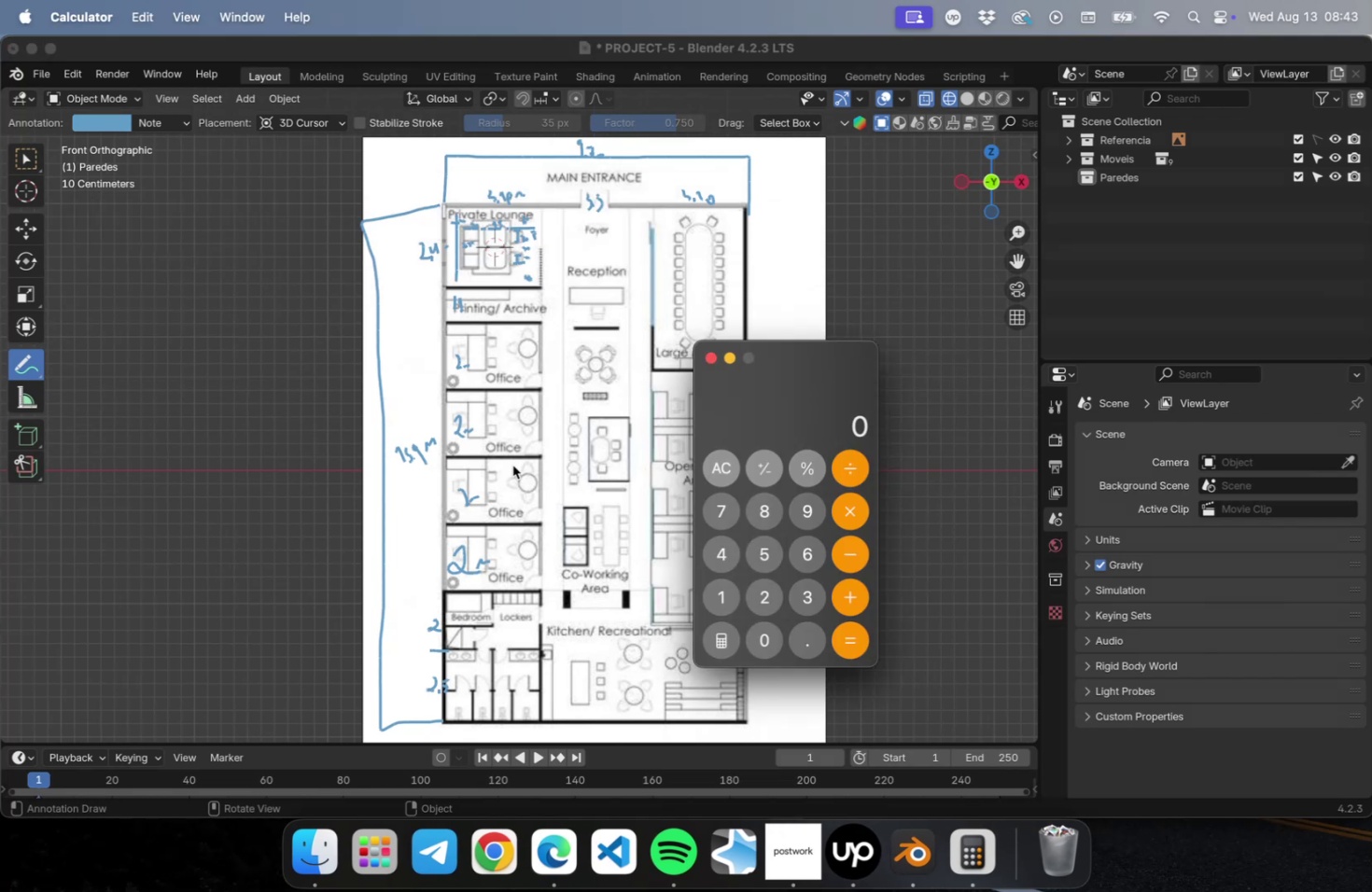 
key(2)
 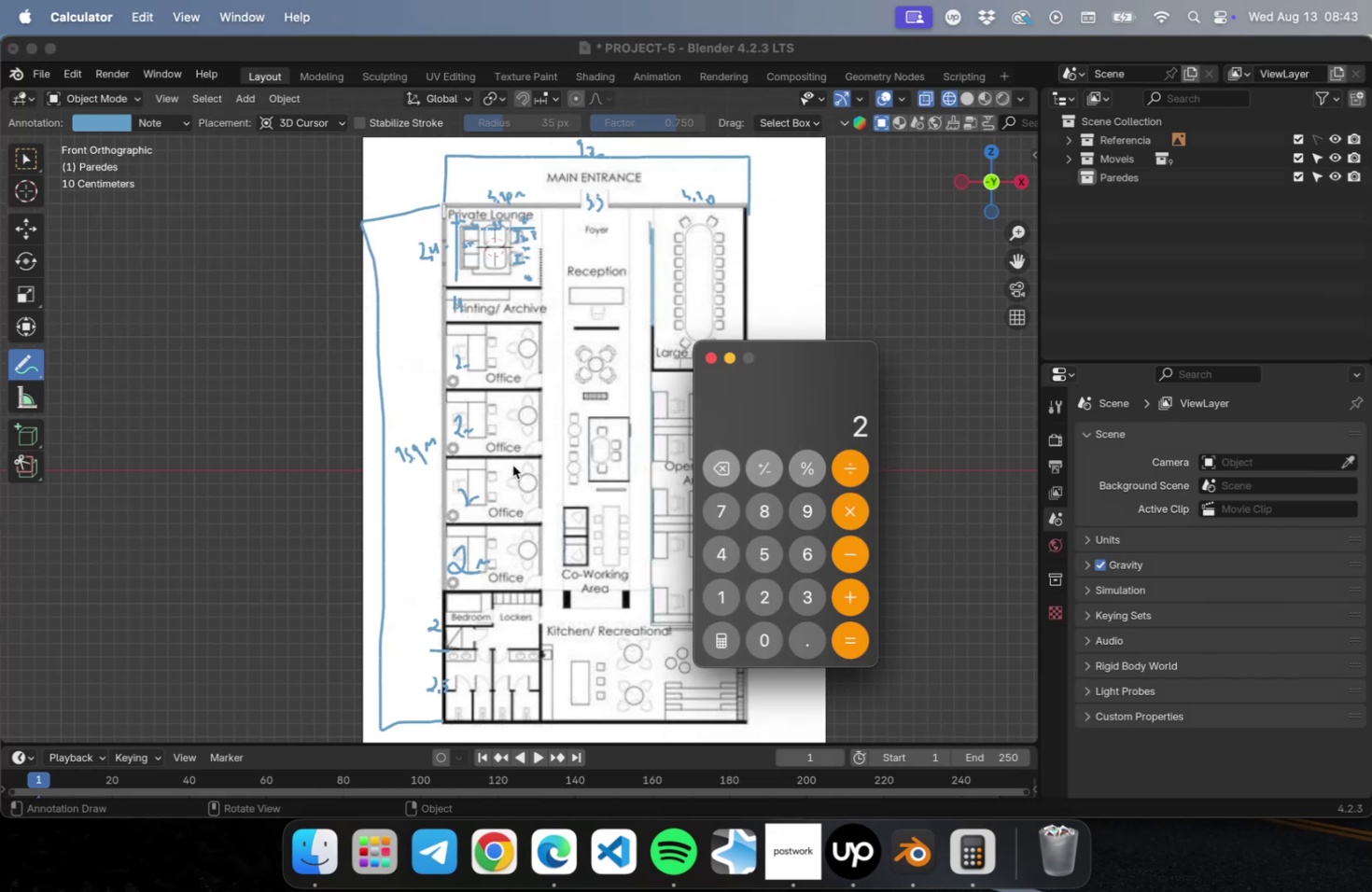 
key(Period)
 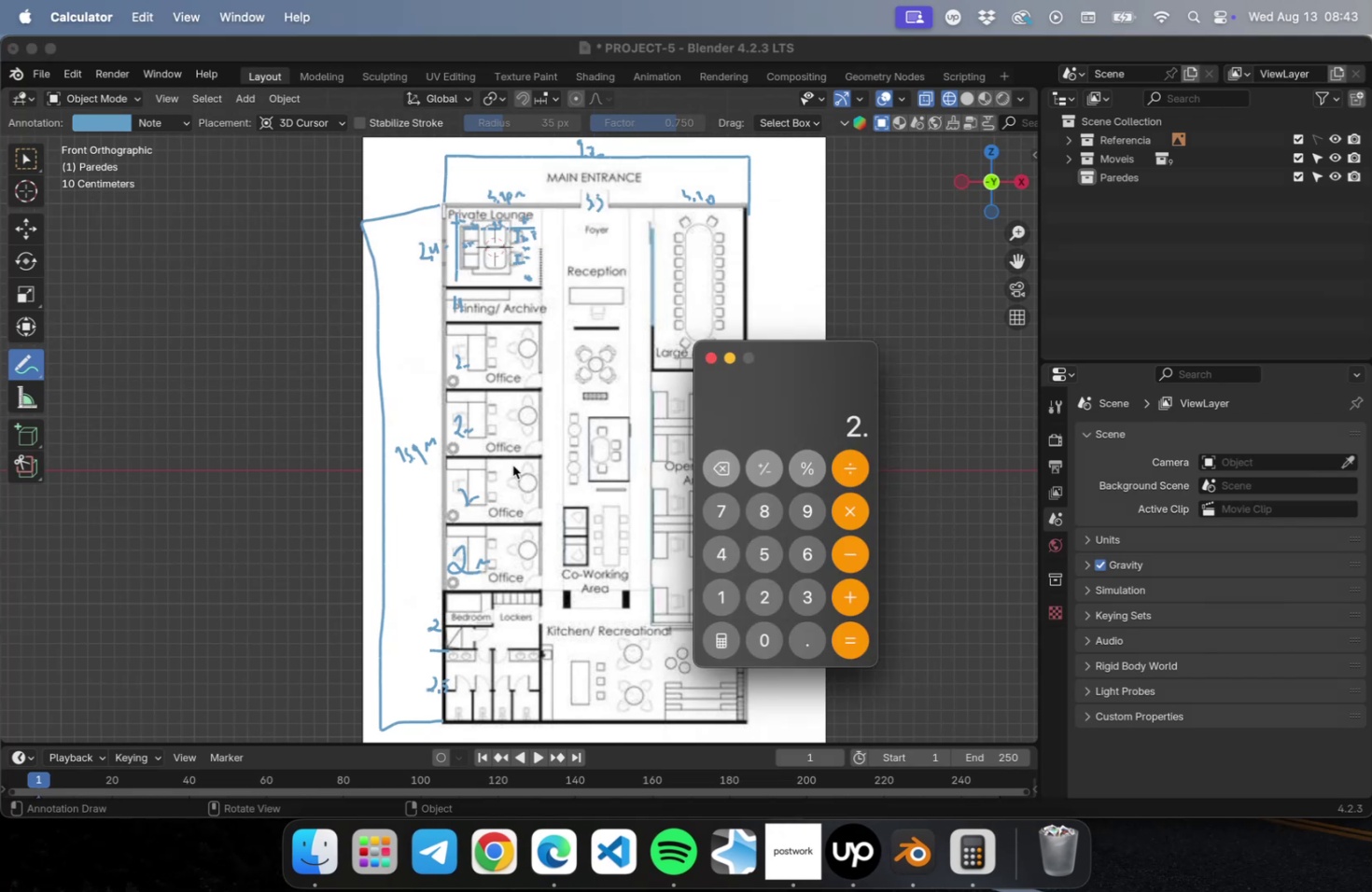 
key(Shift+ShiftRight)
 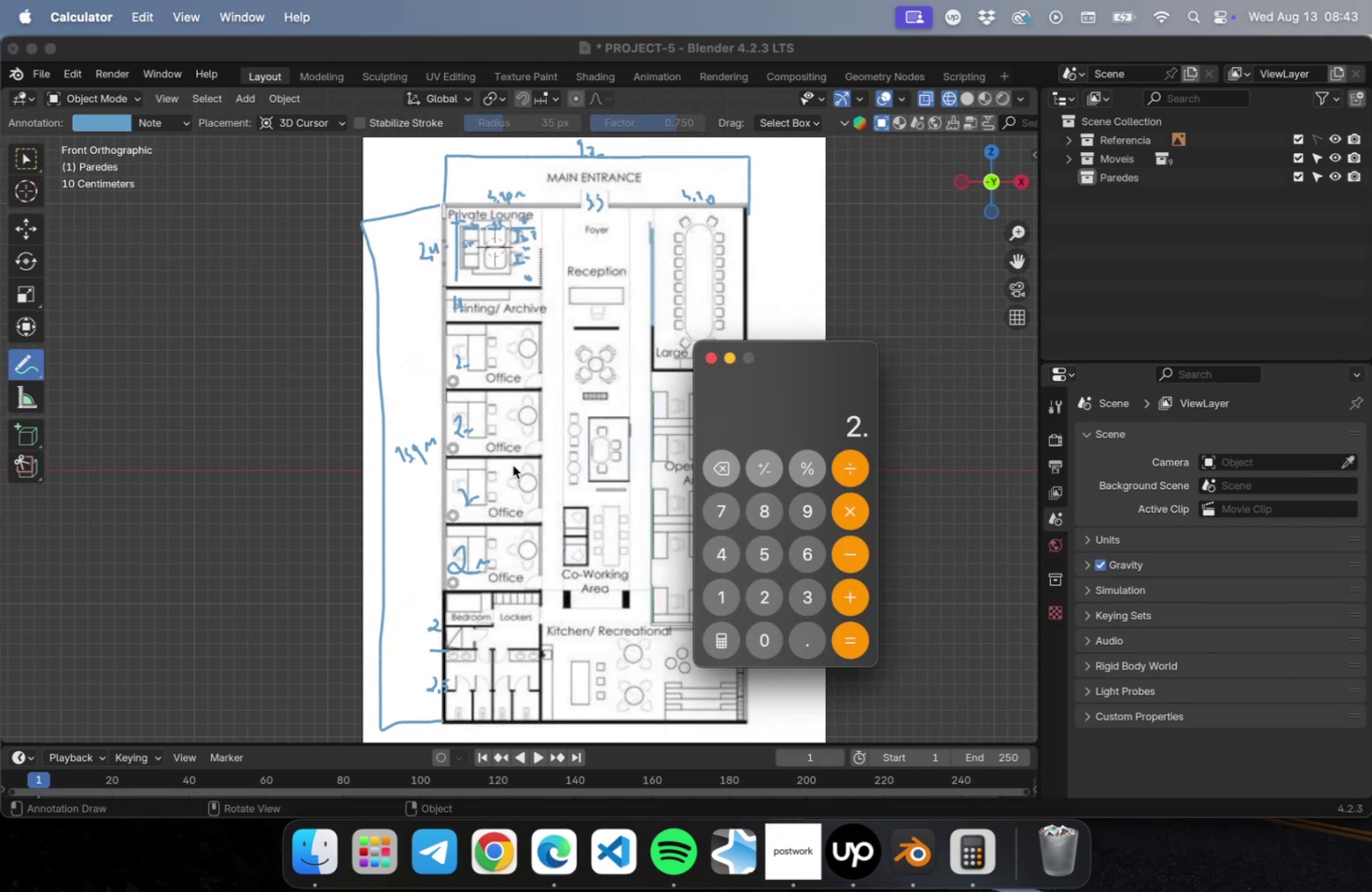 
key(4)
 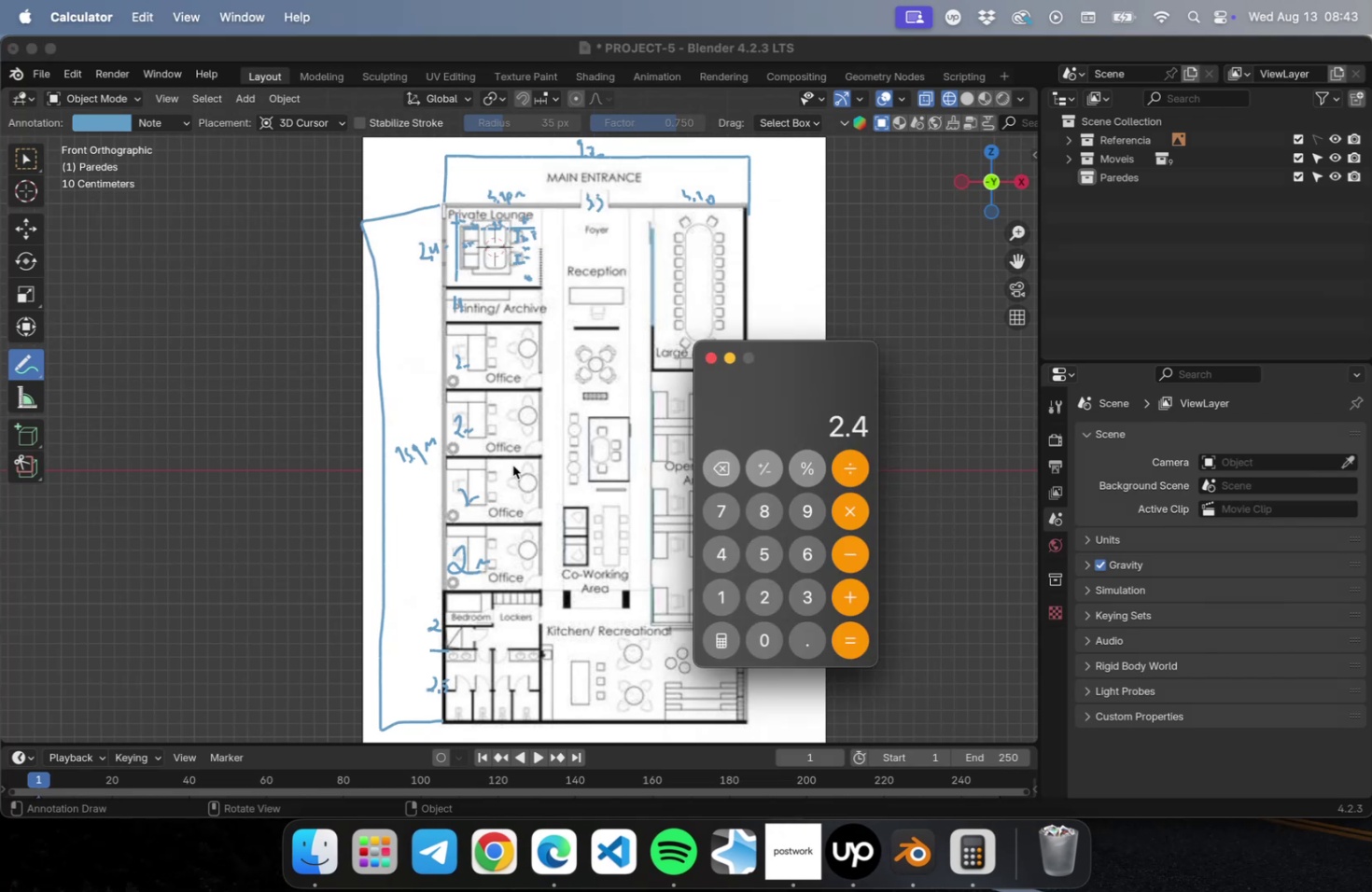 
key(Shift+Equal)
 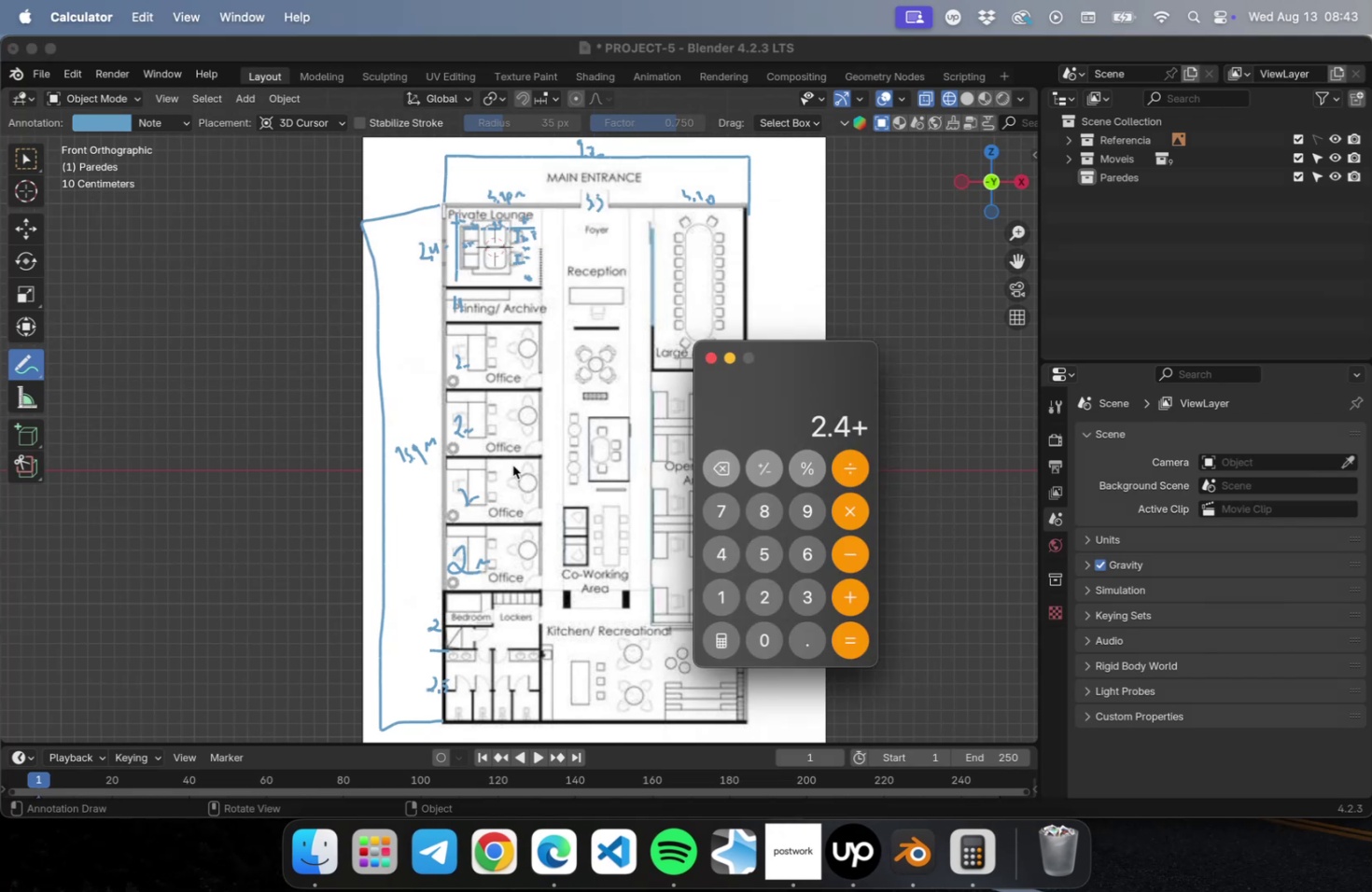 
key(1)
 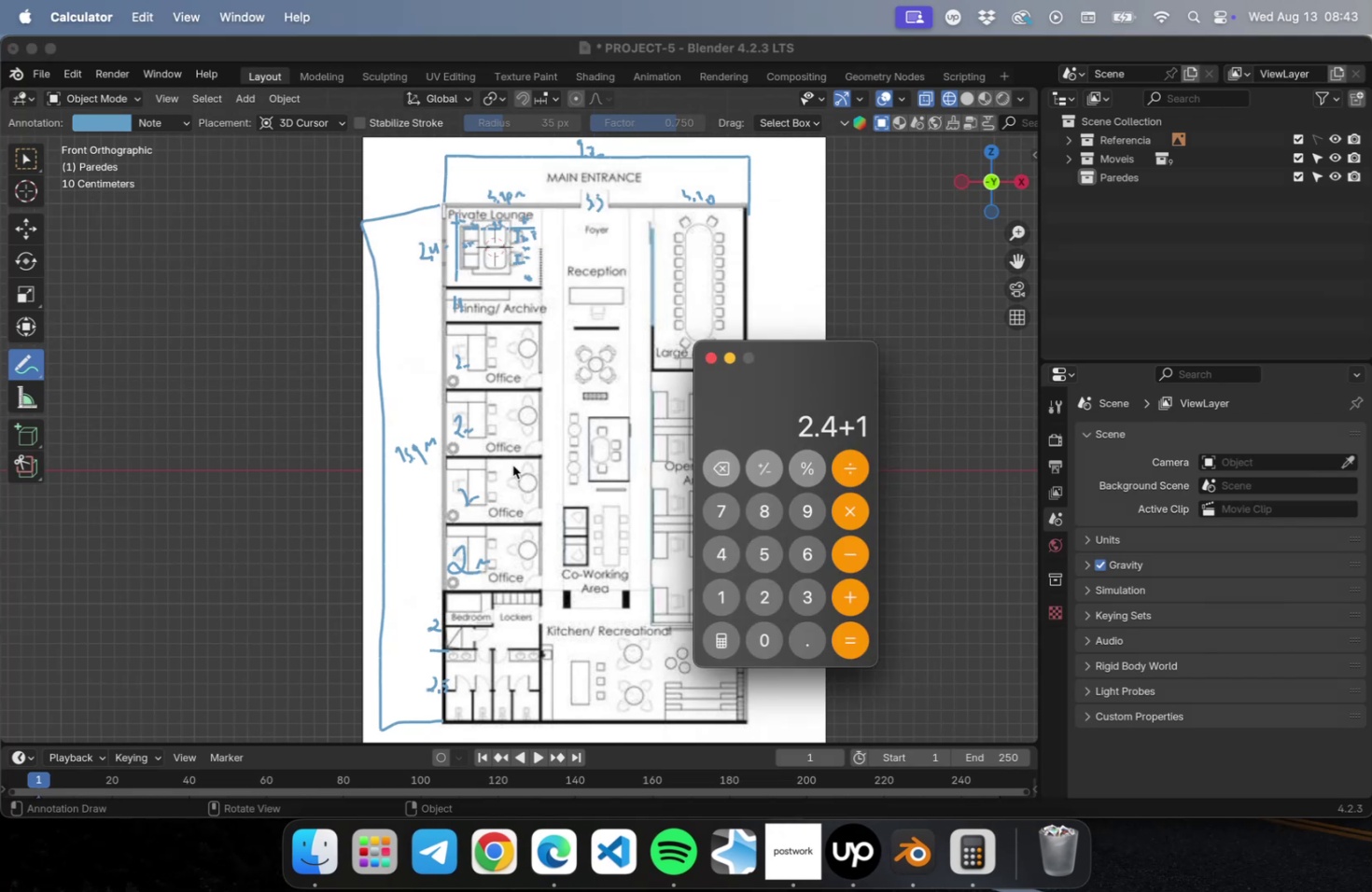 
key(Shift+ShiftRight)
 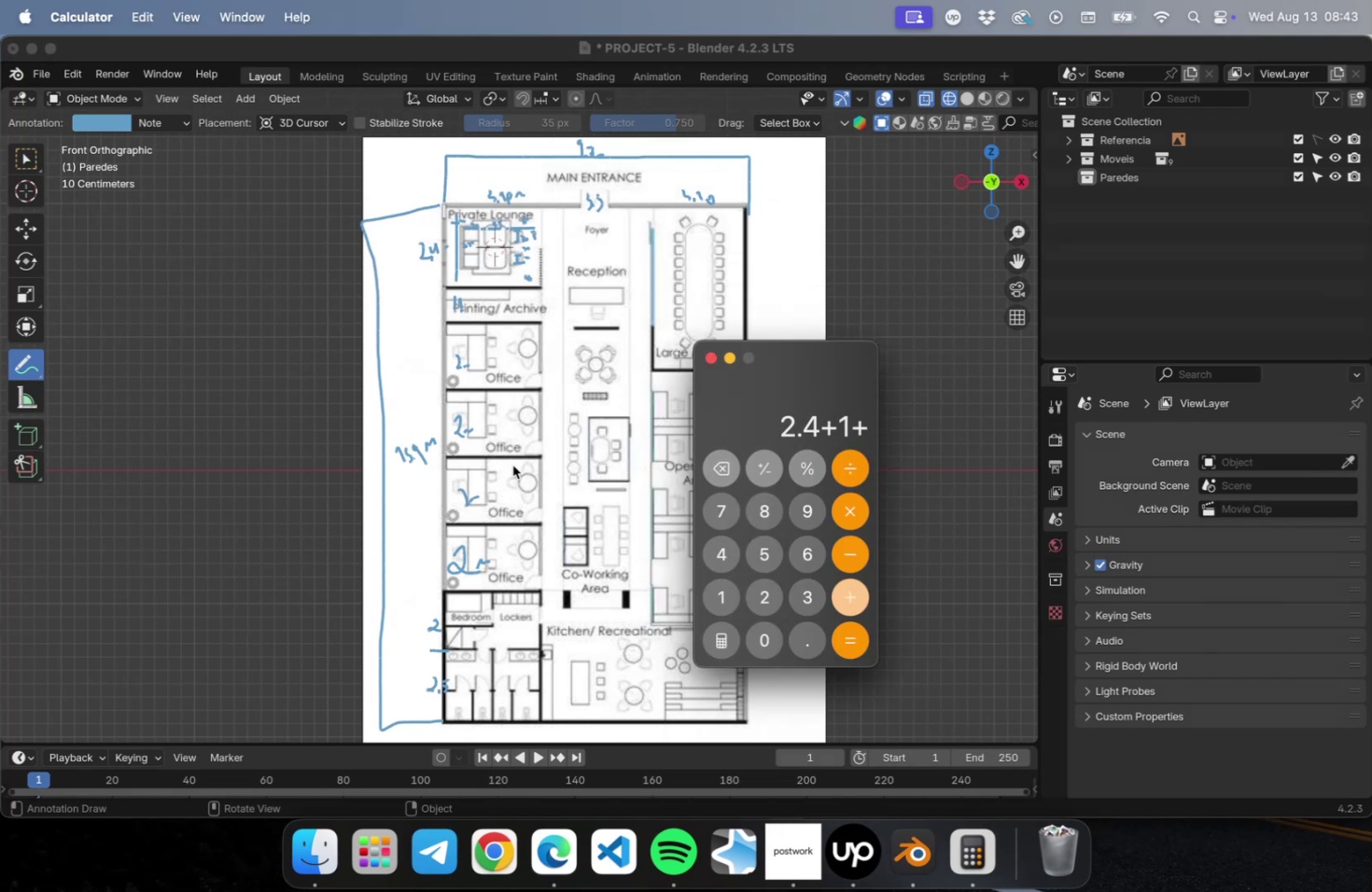 
key(Shift+Equal)
 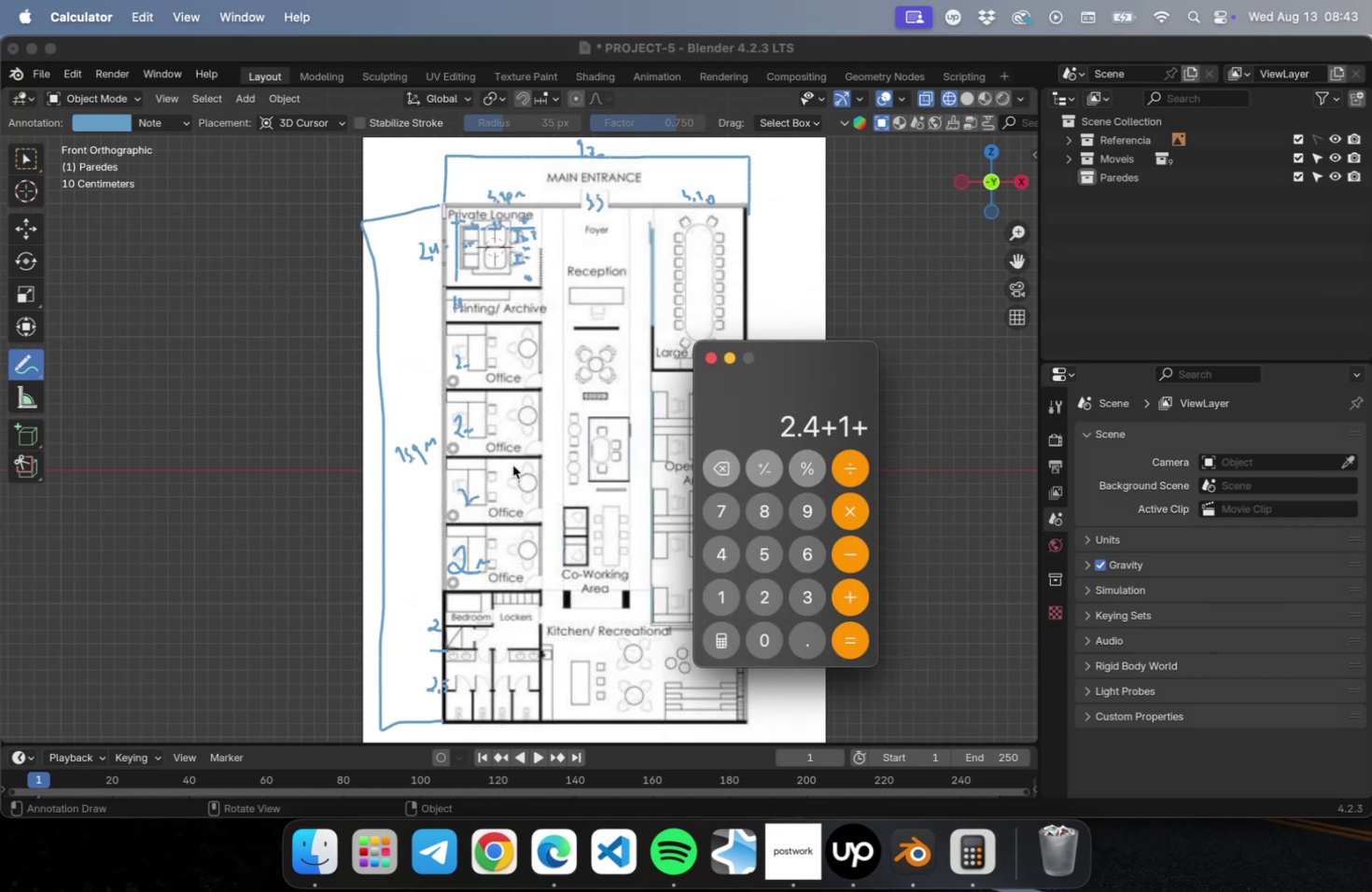 
key(2)
 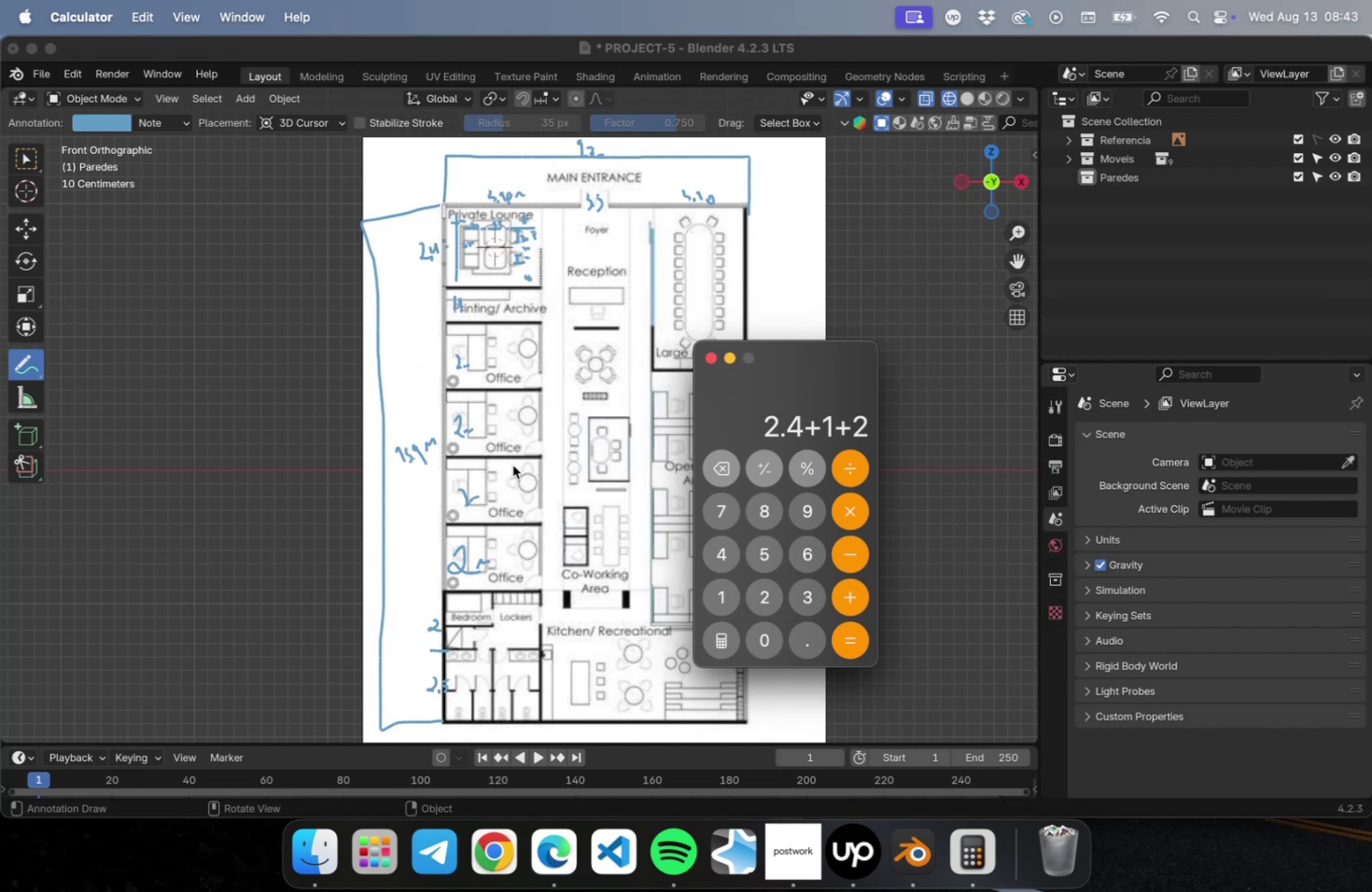 
key(Shift+Equal)
 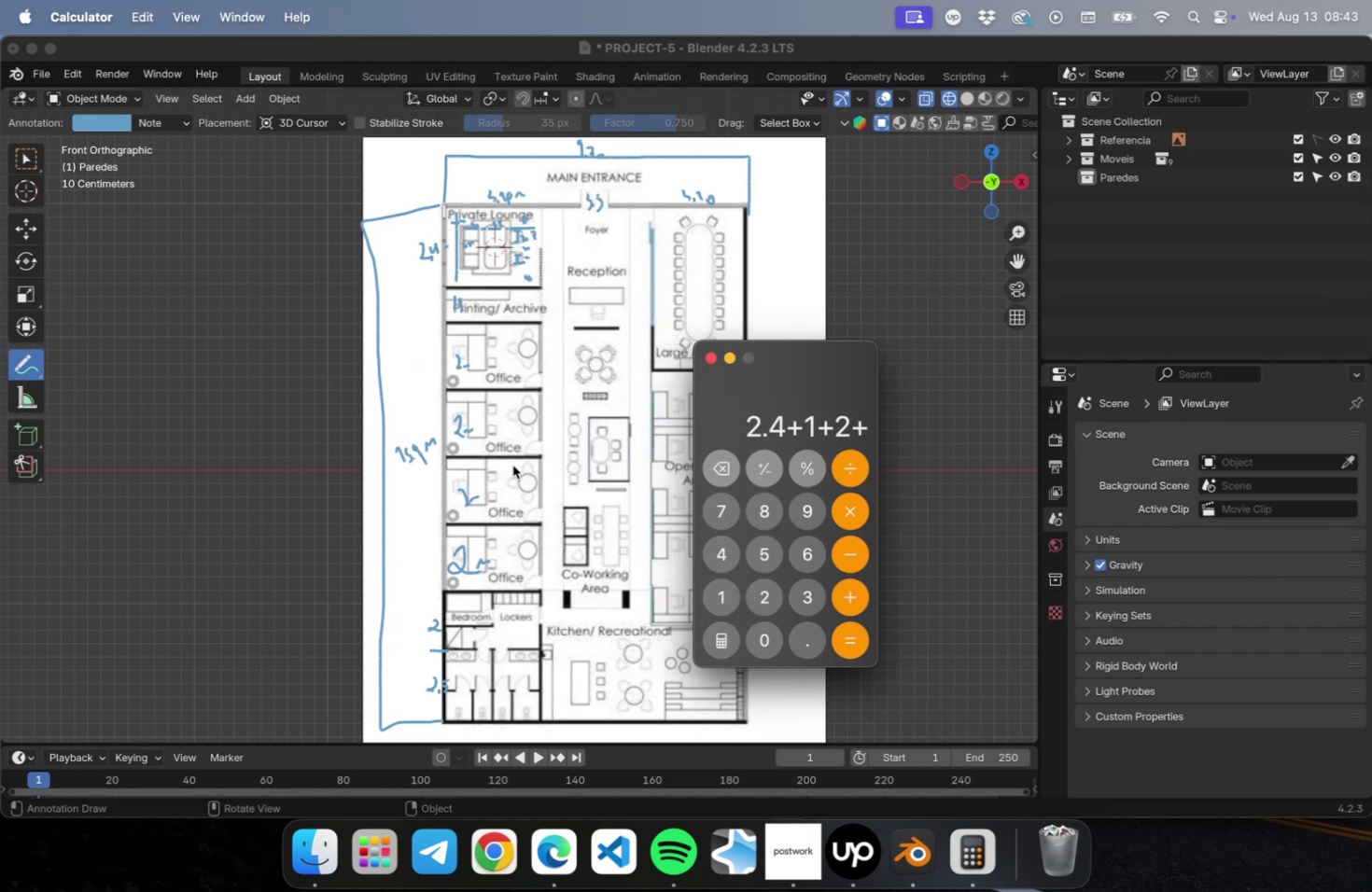 
key(2)
 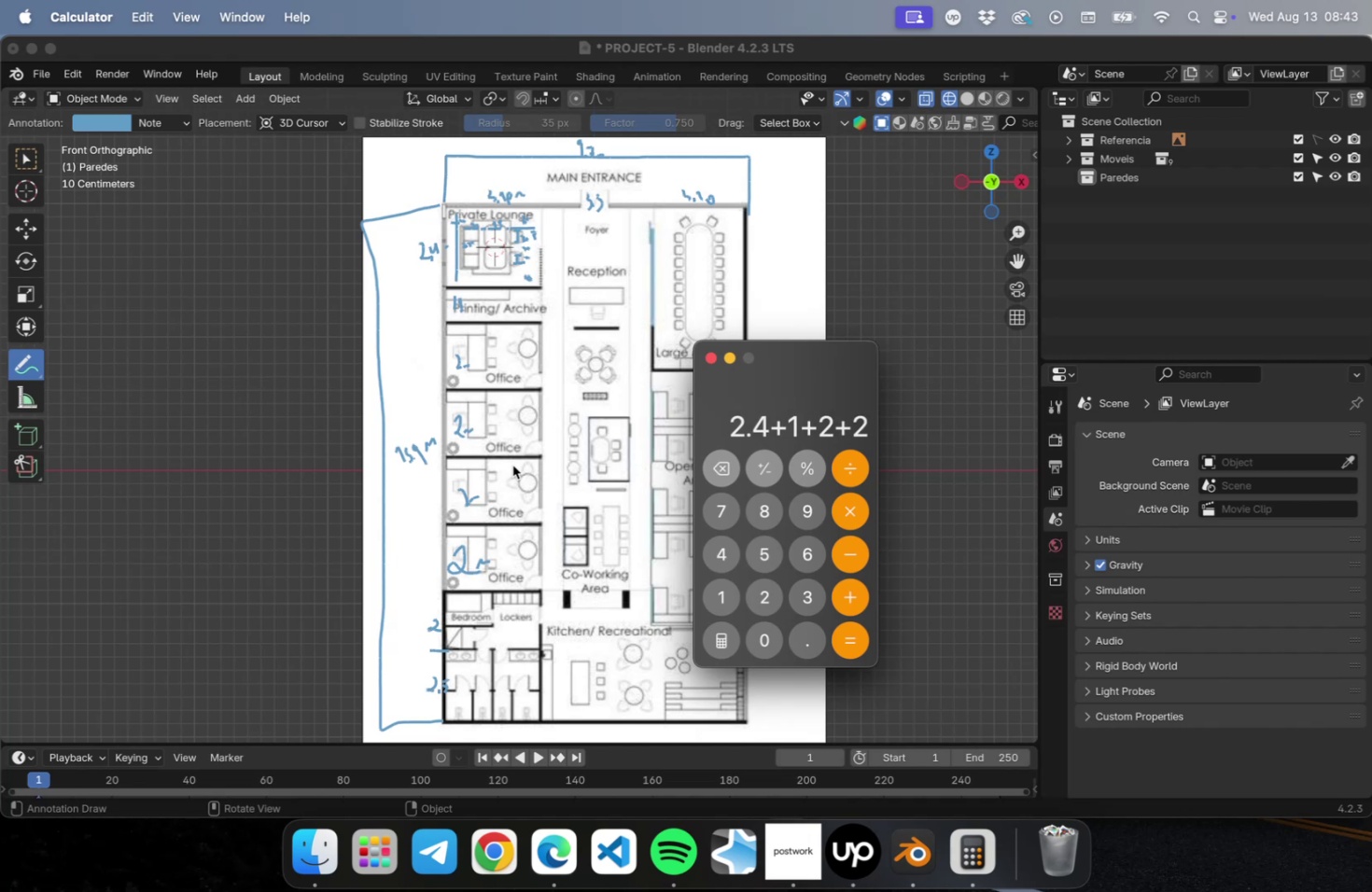 
key(Shift+ShiftRight)
 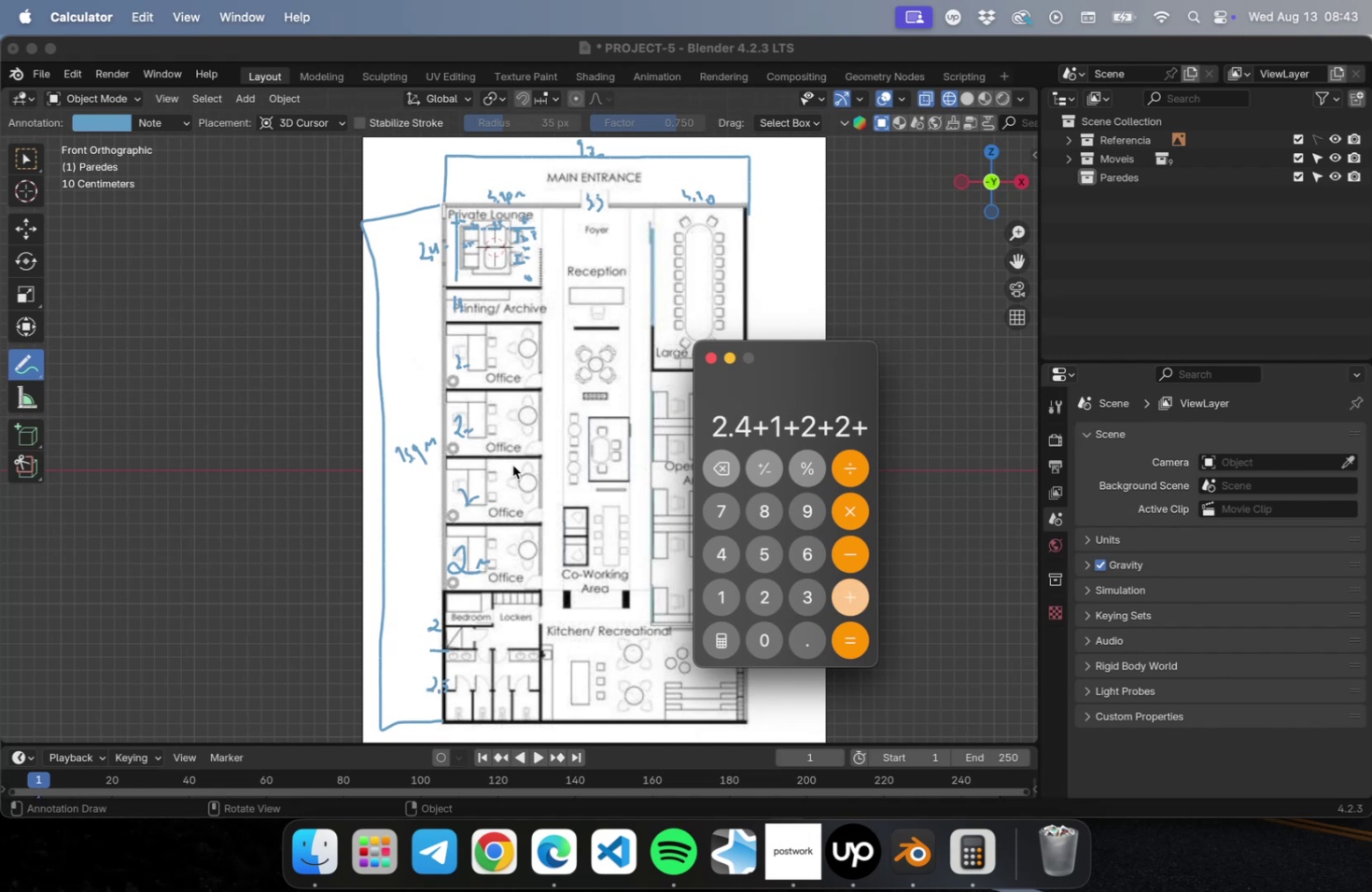 
key(Shift+Equal)
 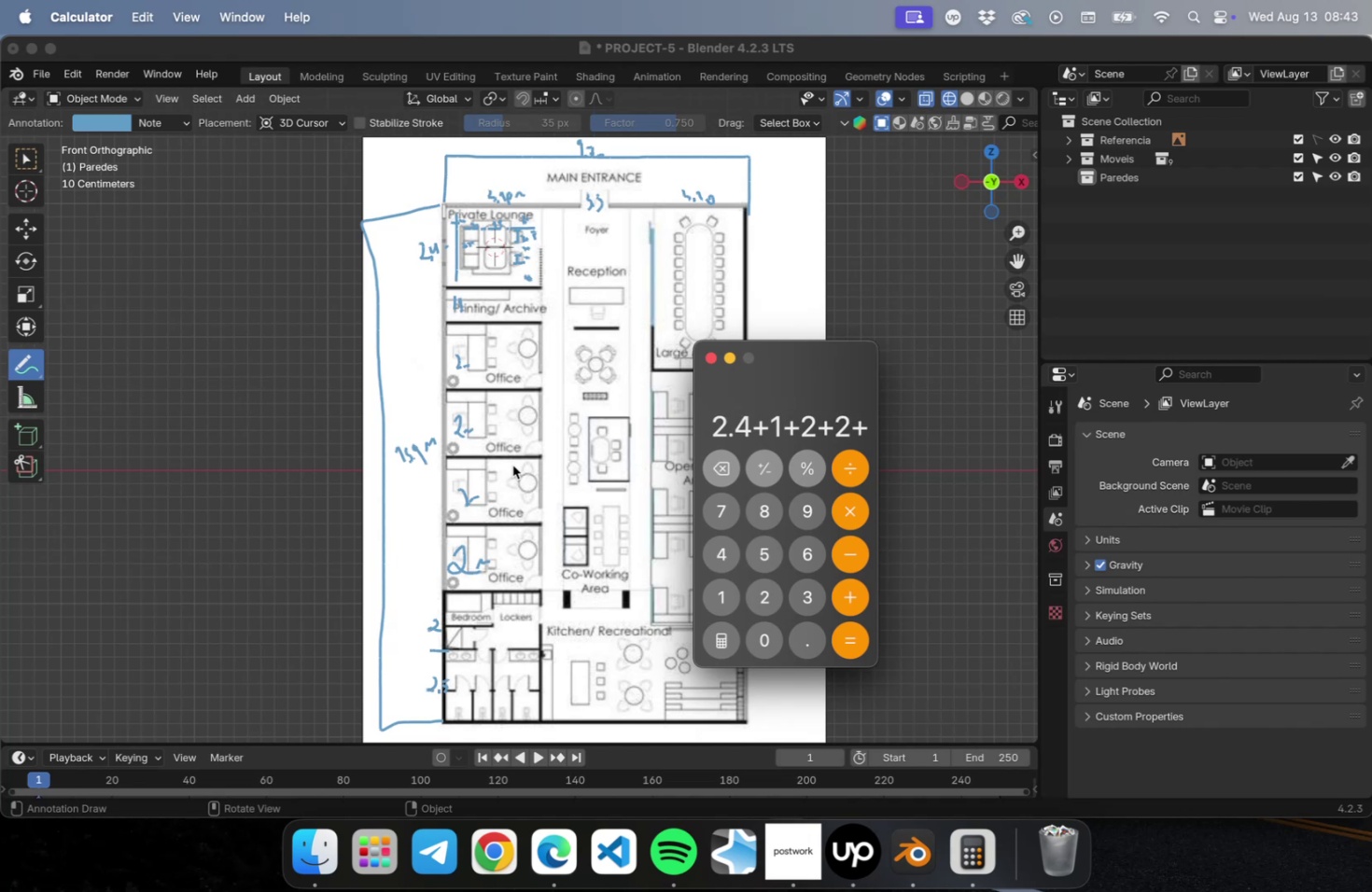 
key(2)
 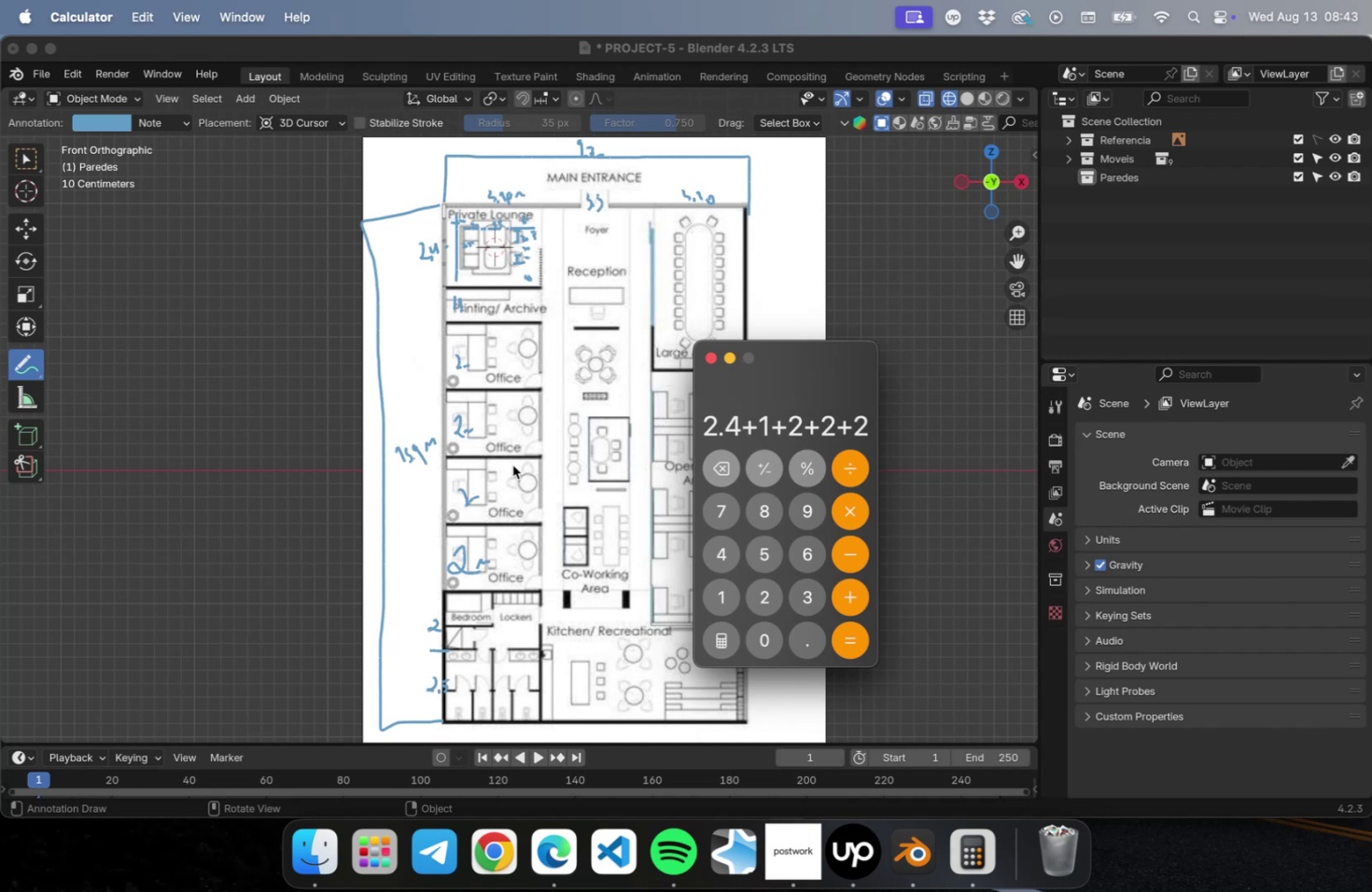 
key(Shift+ShiftRight)
 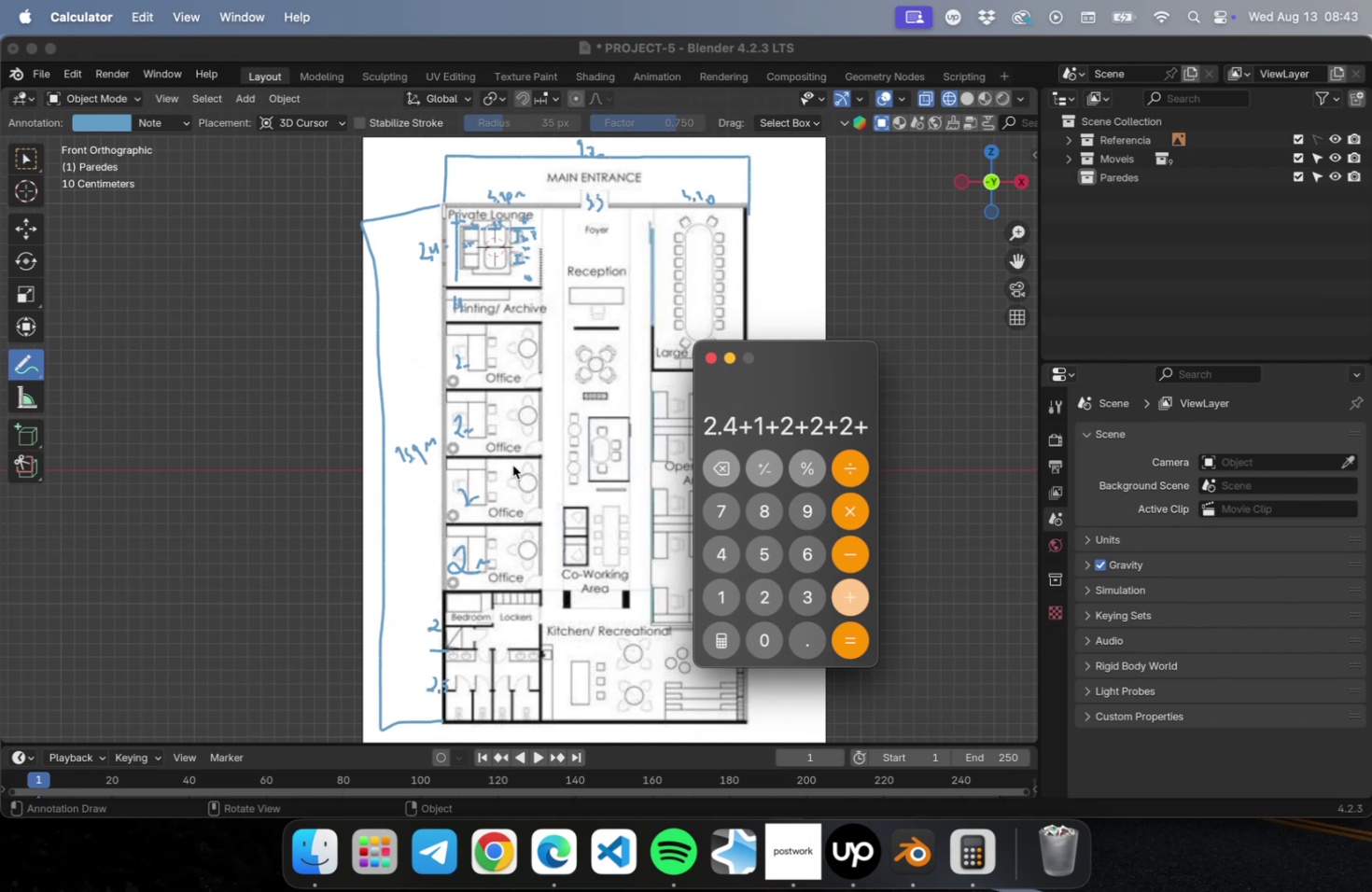 
key(Shift+Equal)
 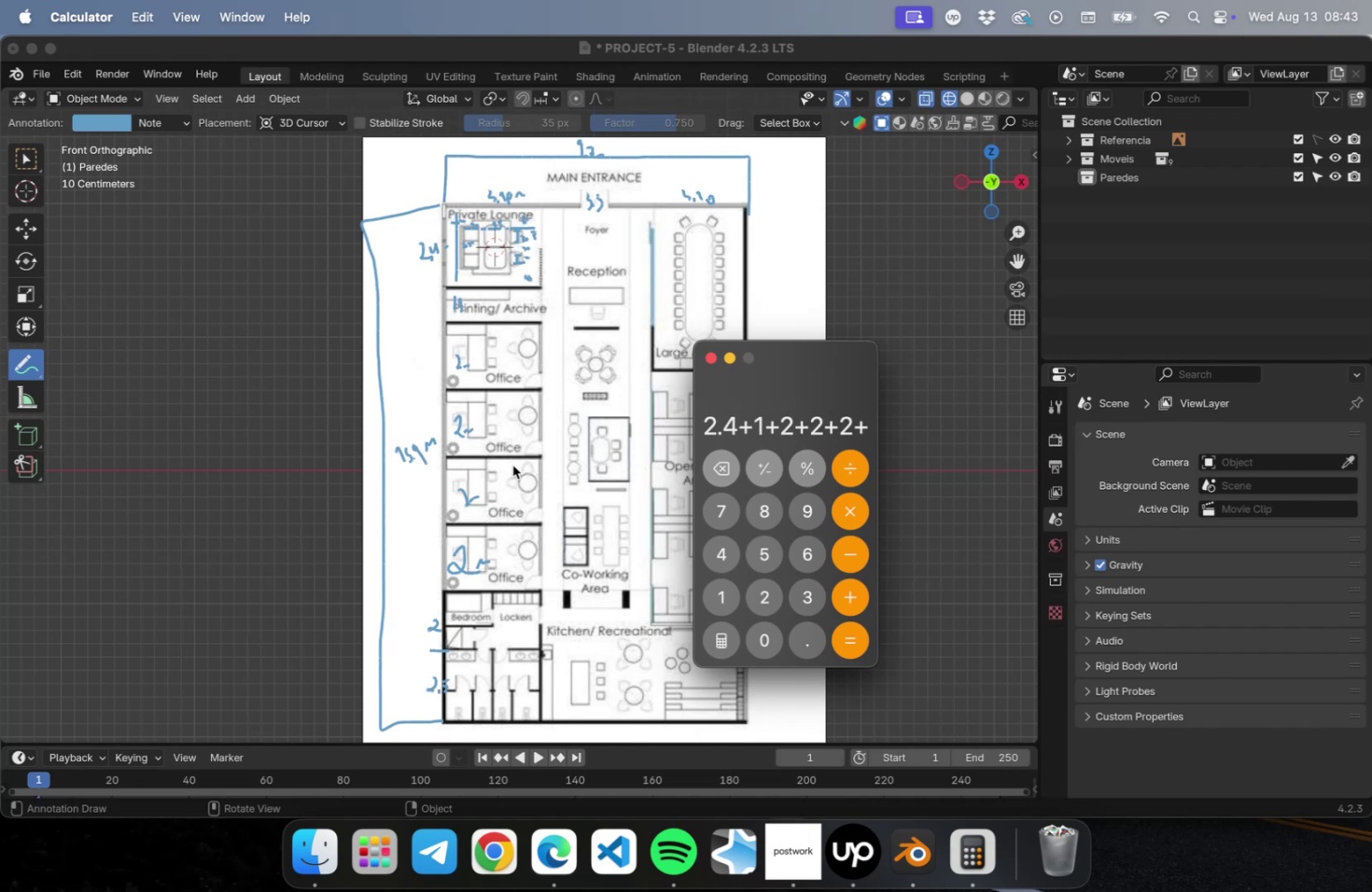 
key(2)
 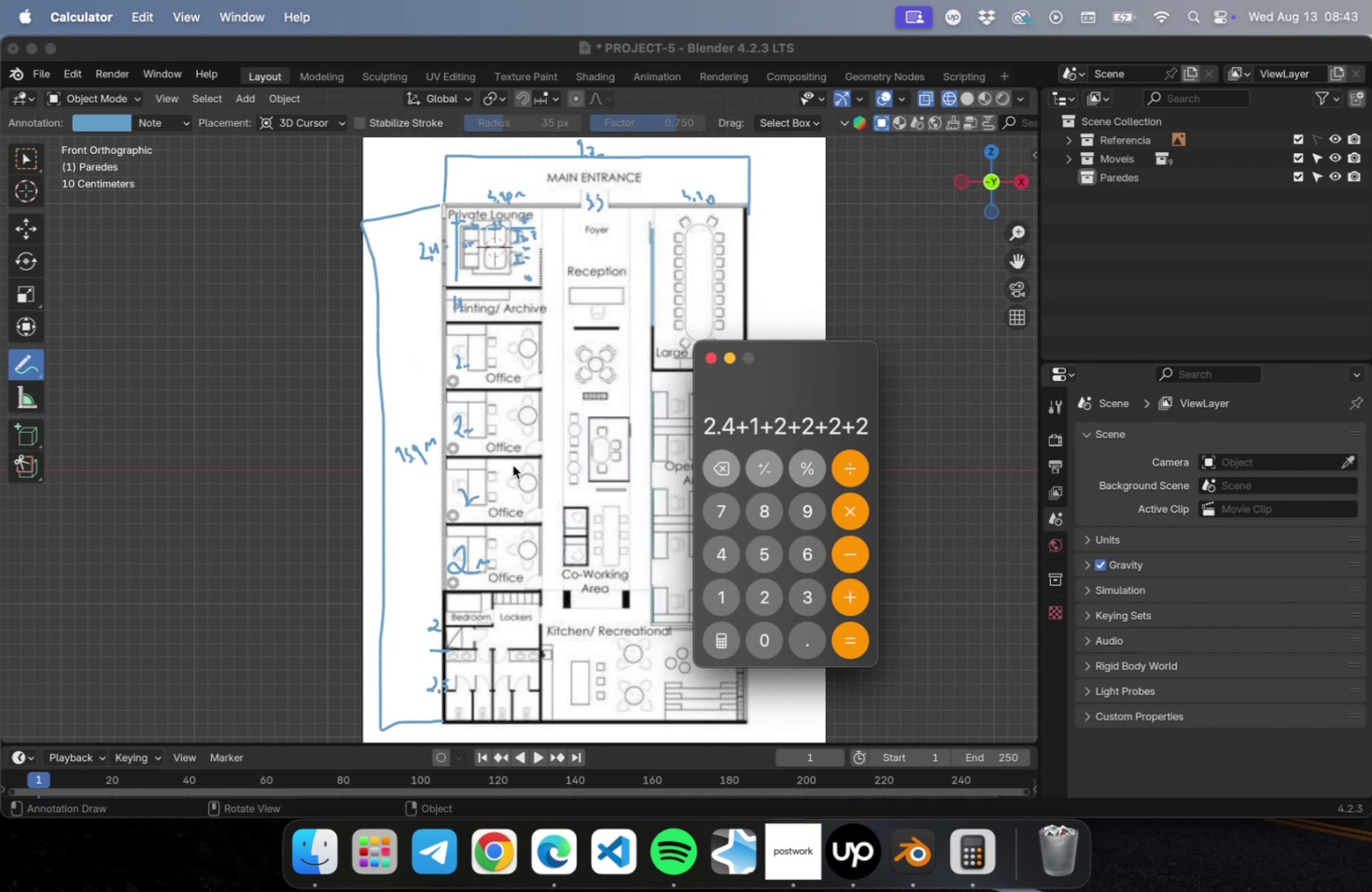 
key(Shift+ShiftRight)
 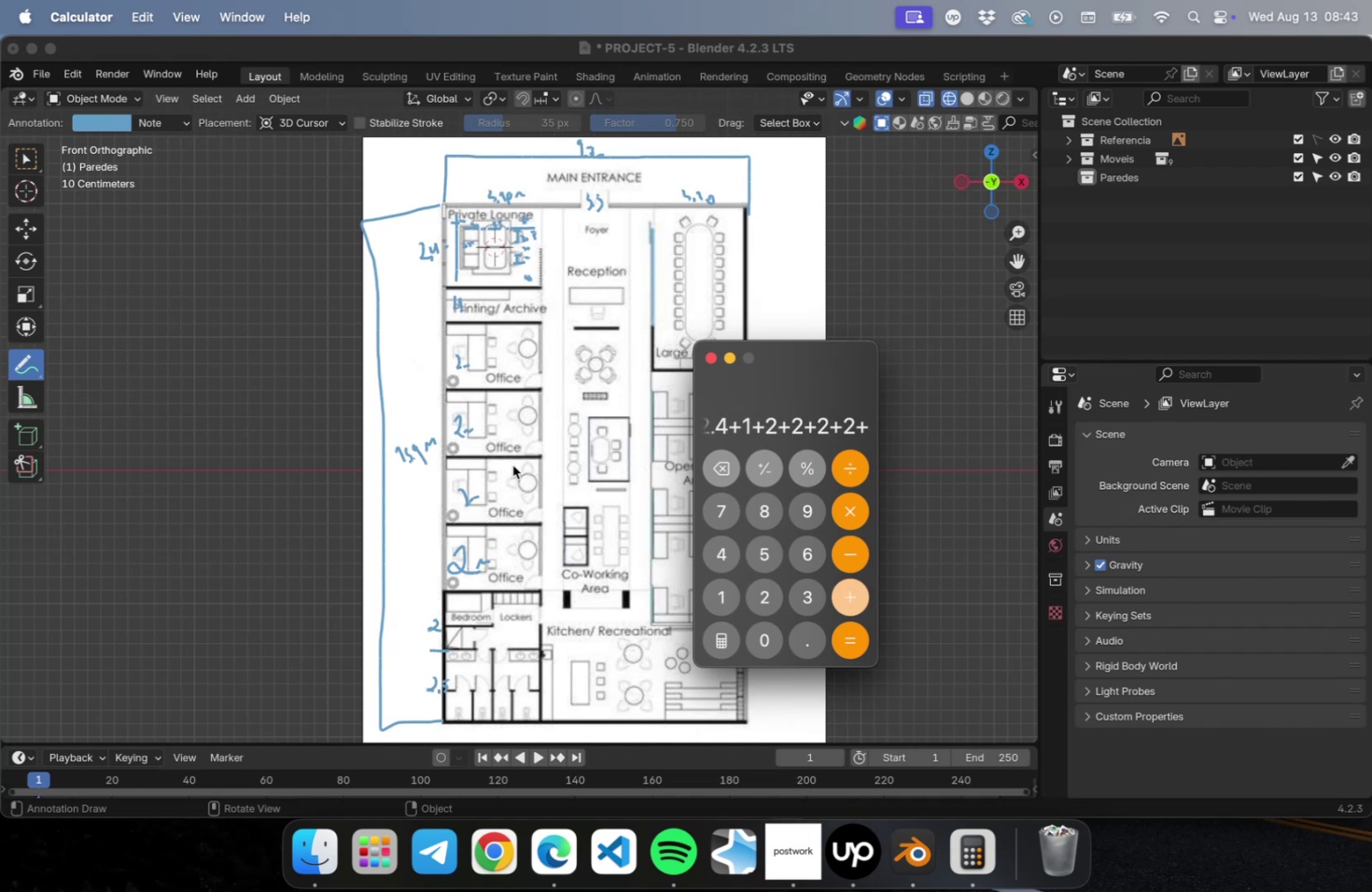 
key(Shift+Equal)
 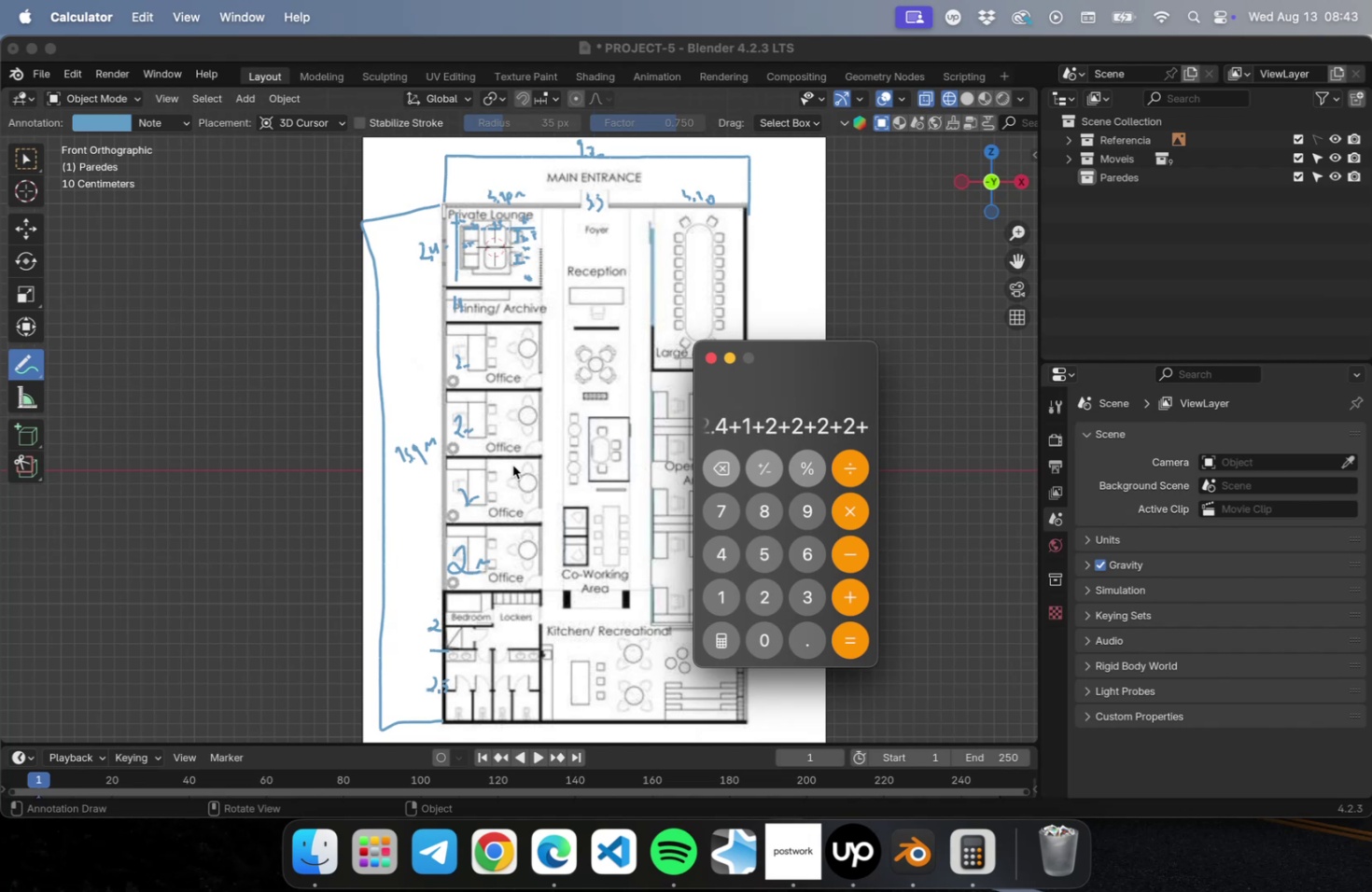 
key(2)
 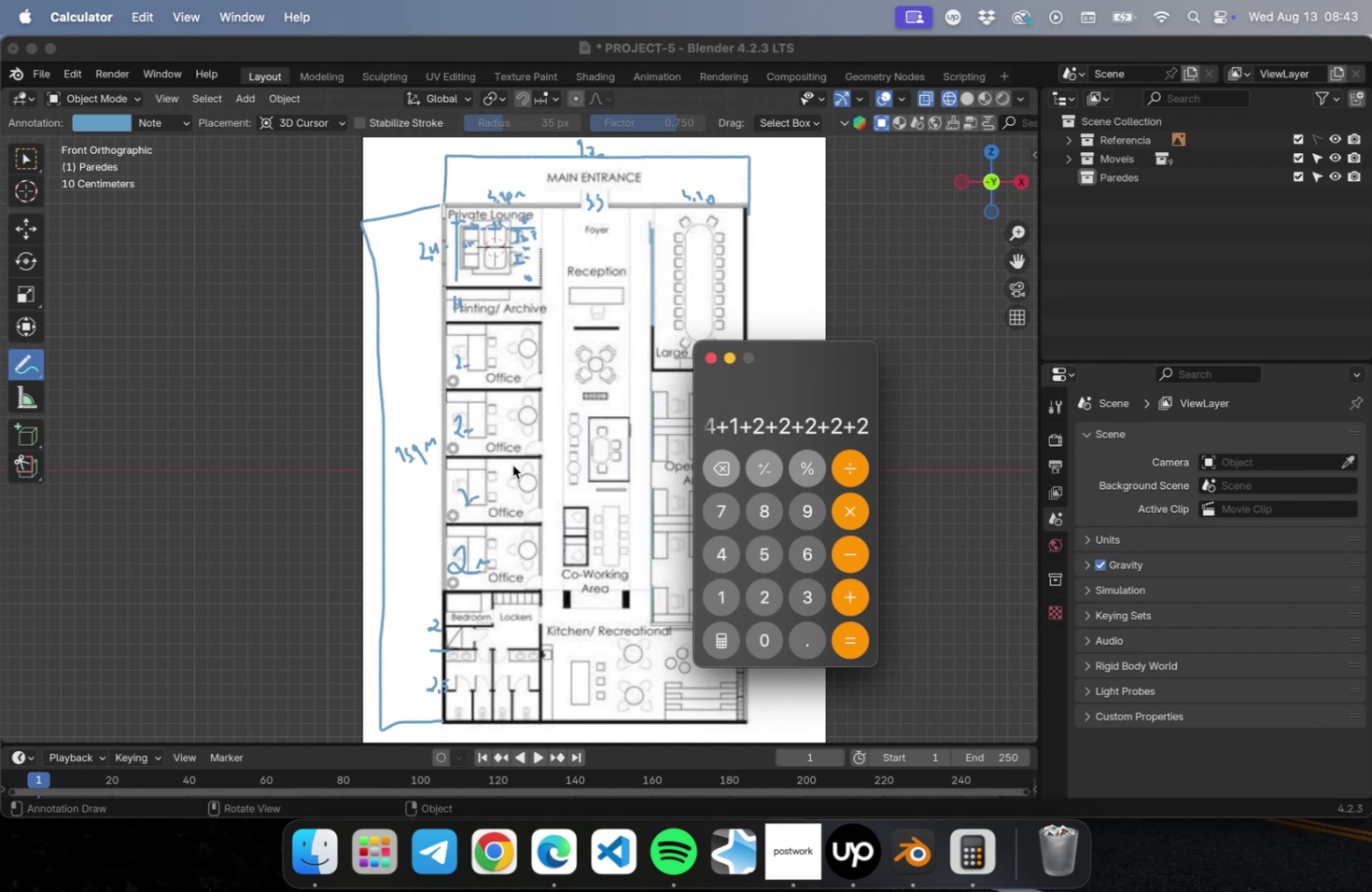 
key(Shift+ShiftRight)
 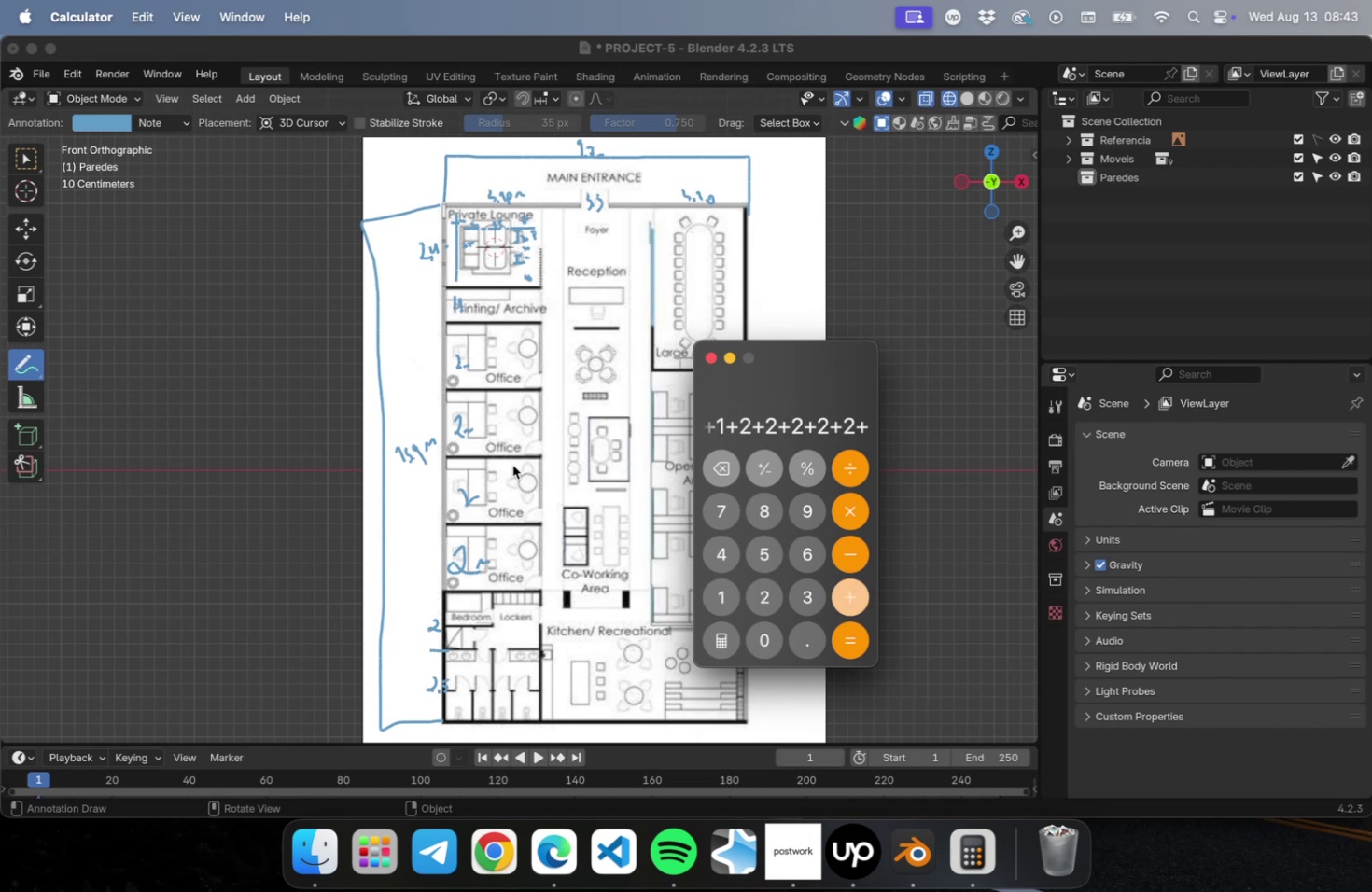 
key(Shift+Equal)
 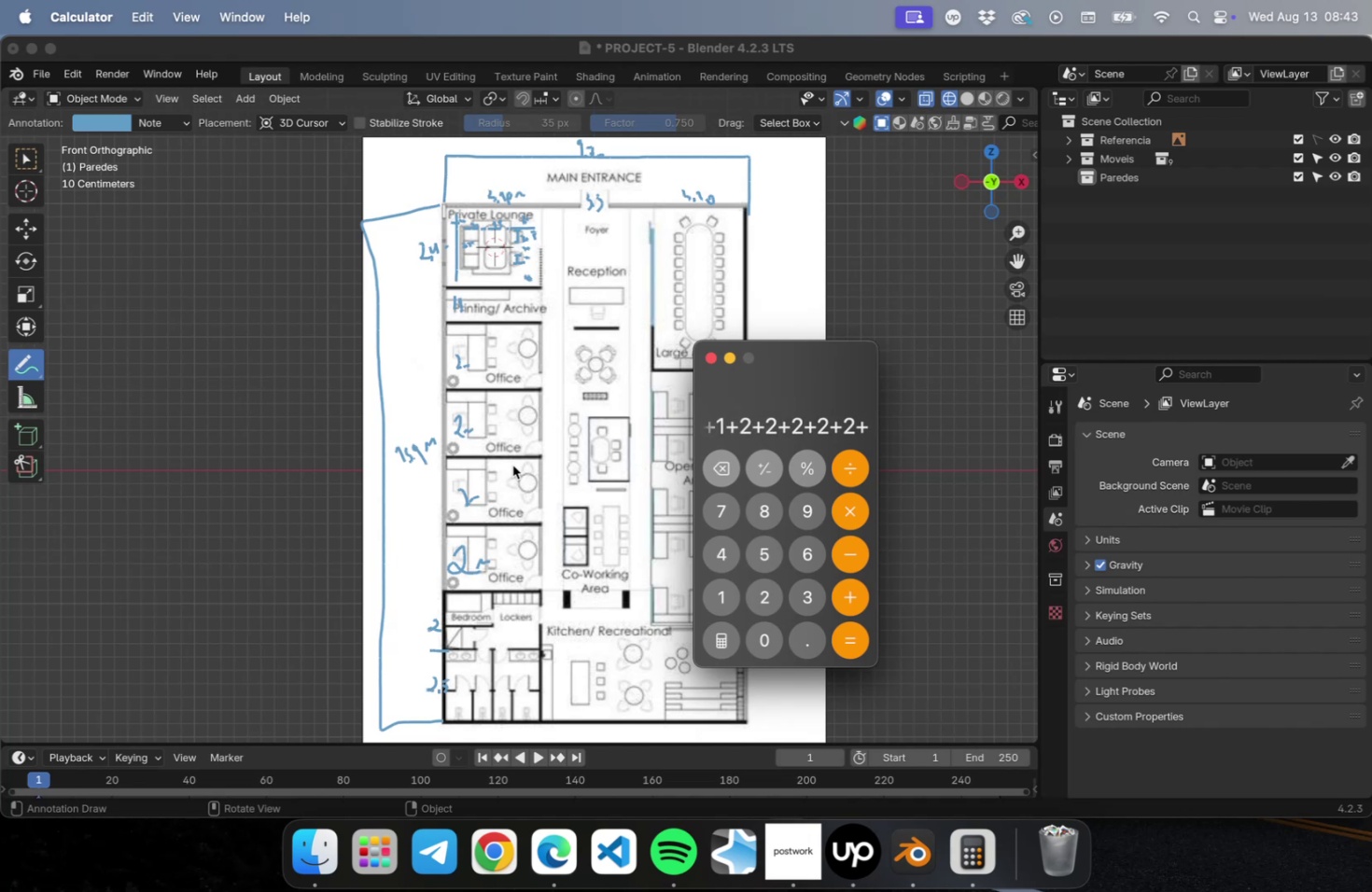 
key(2)
 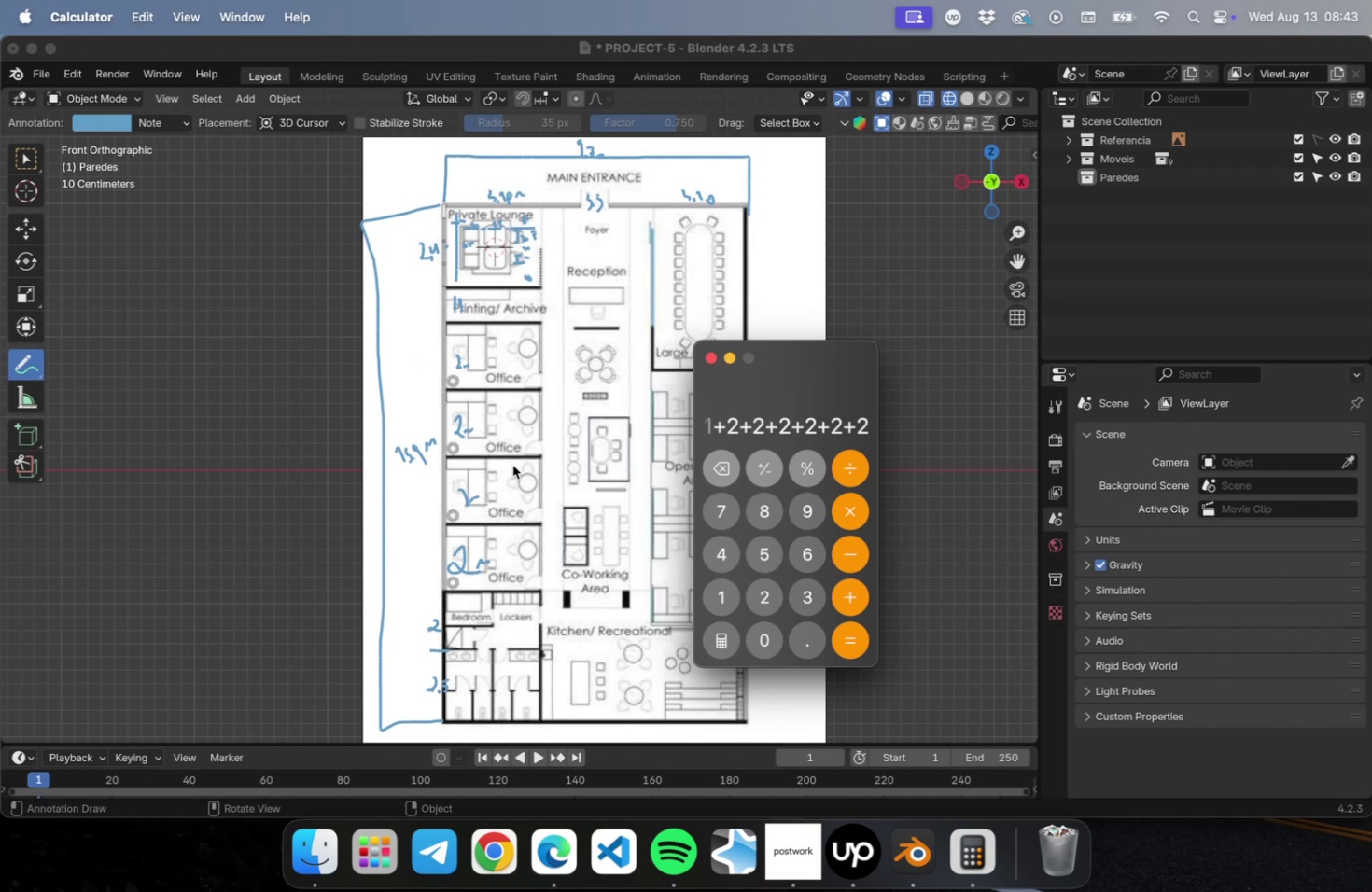 
key(Period)
 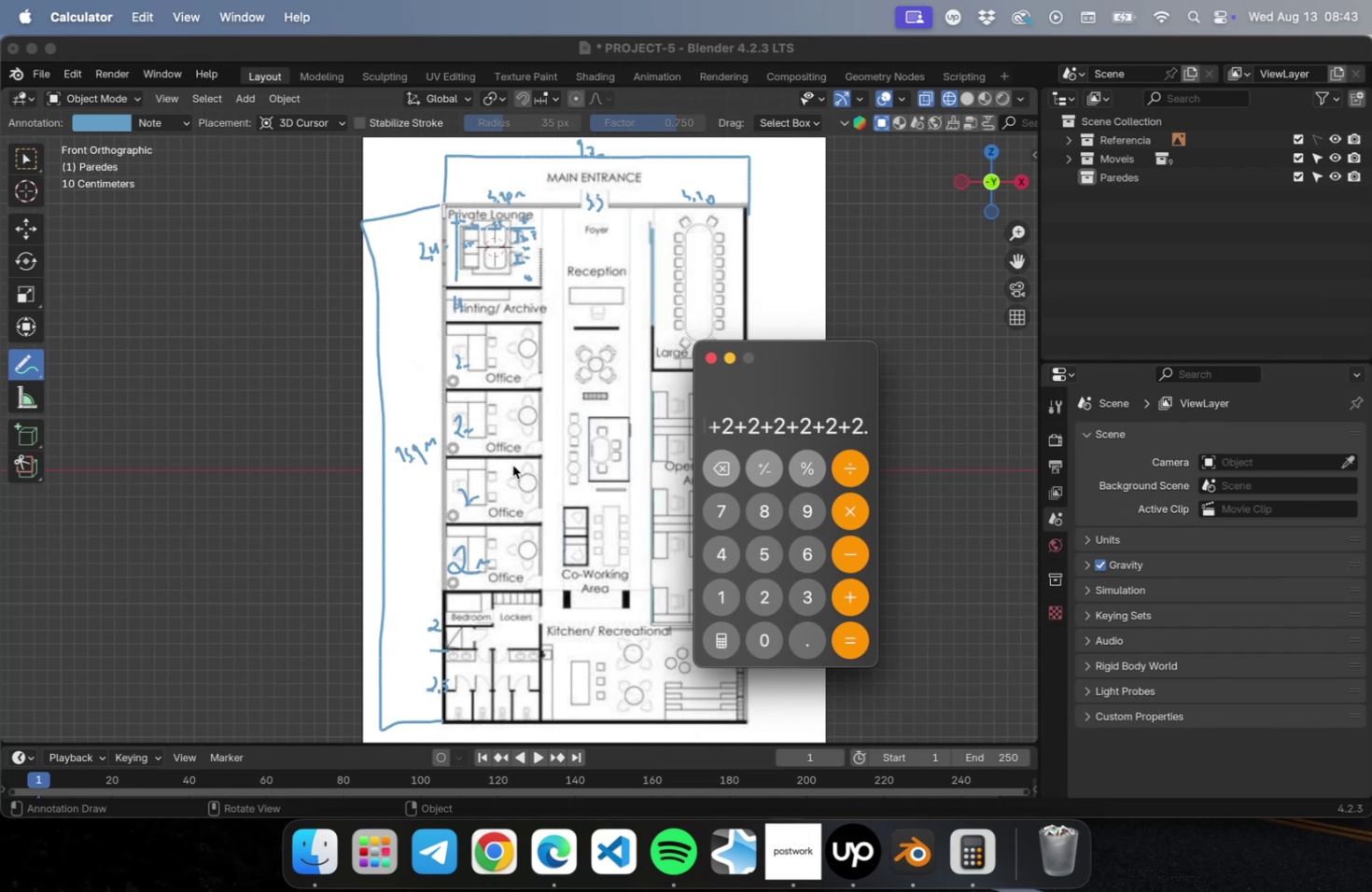 
key(4)
 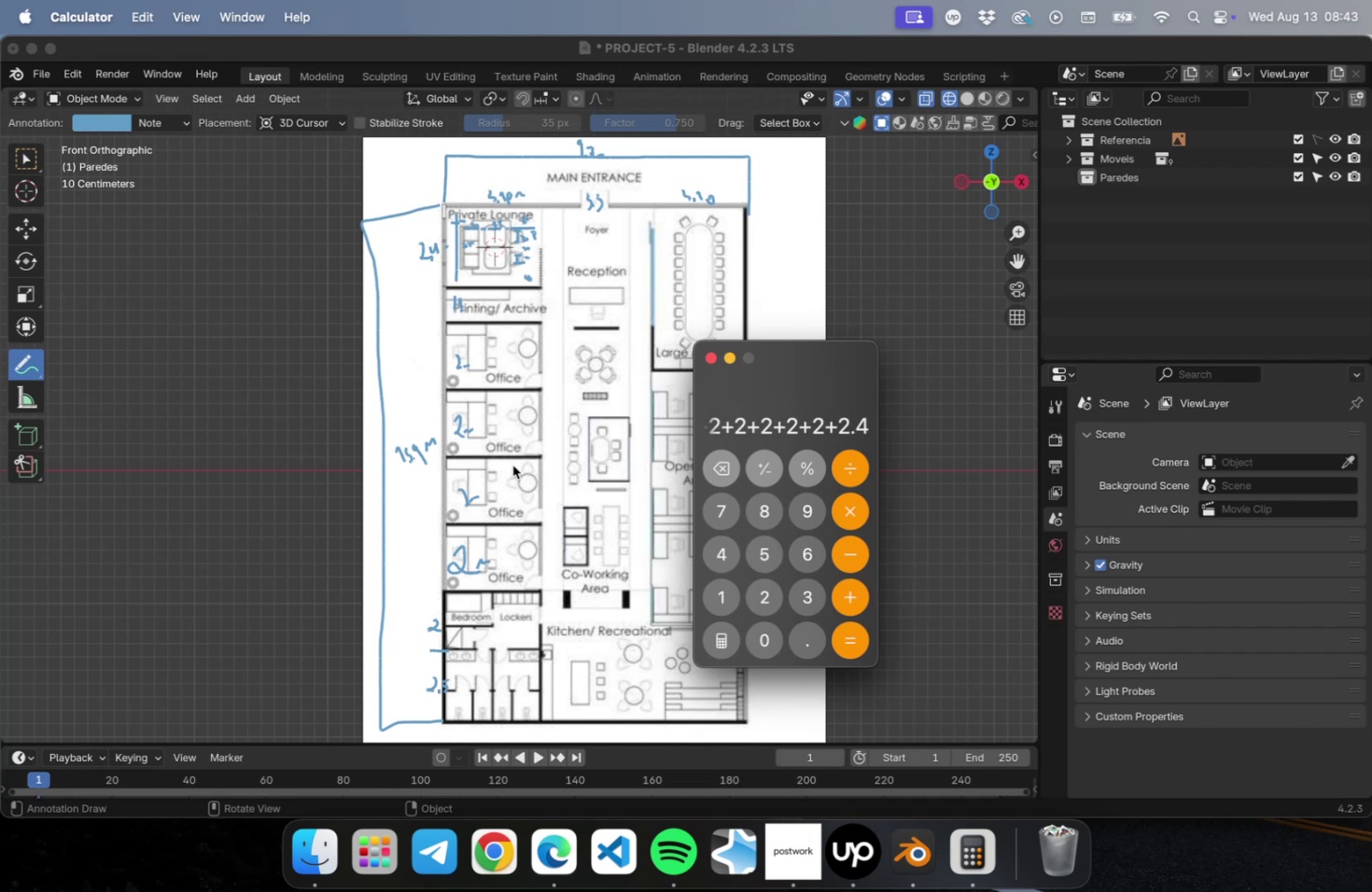 
key(Backspace)
 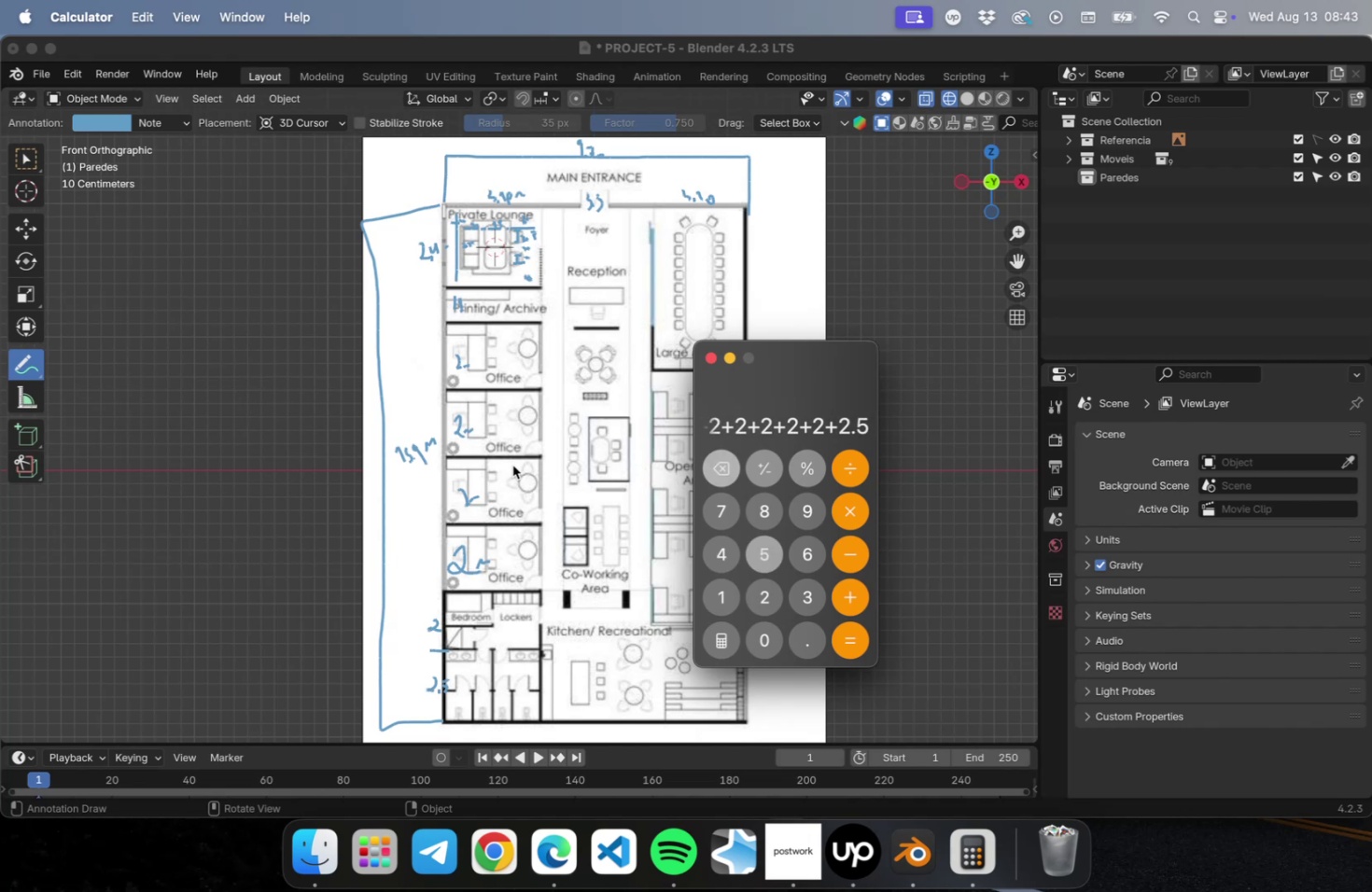 
key(5)
 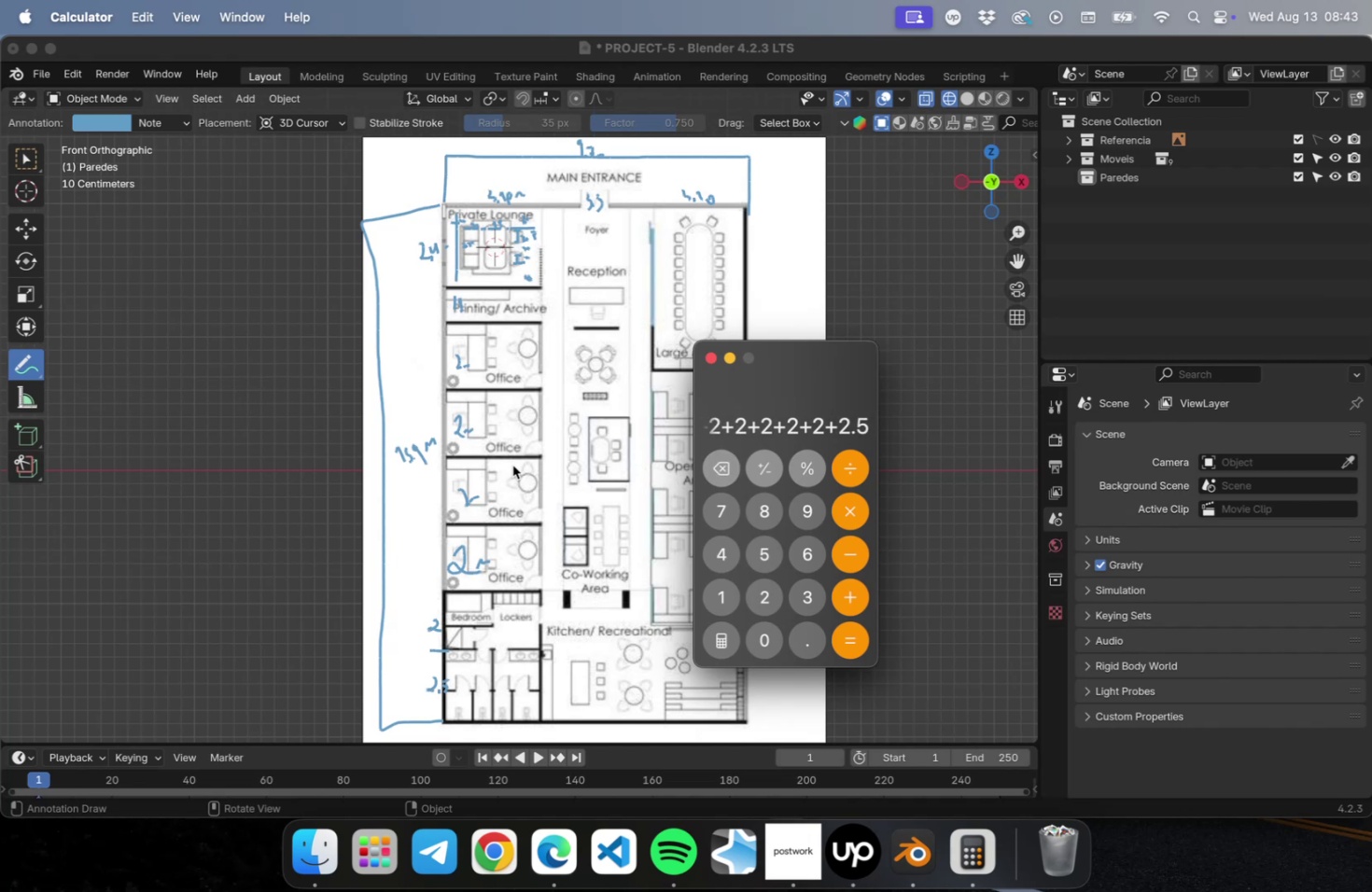 
key(Enter)
 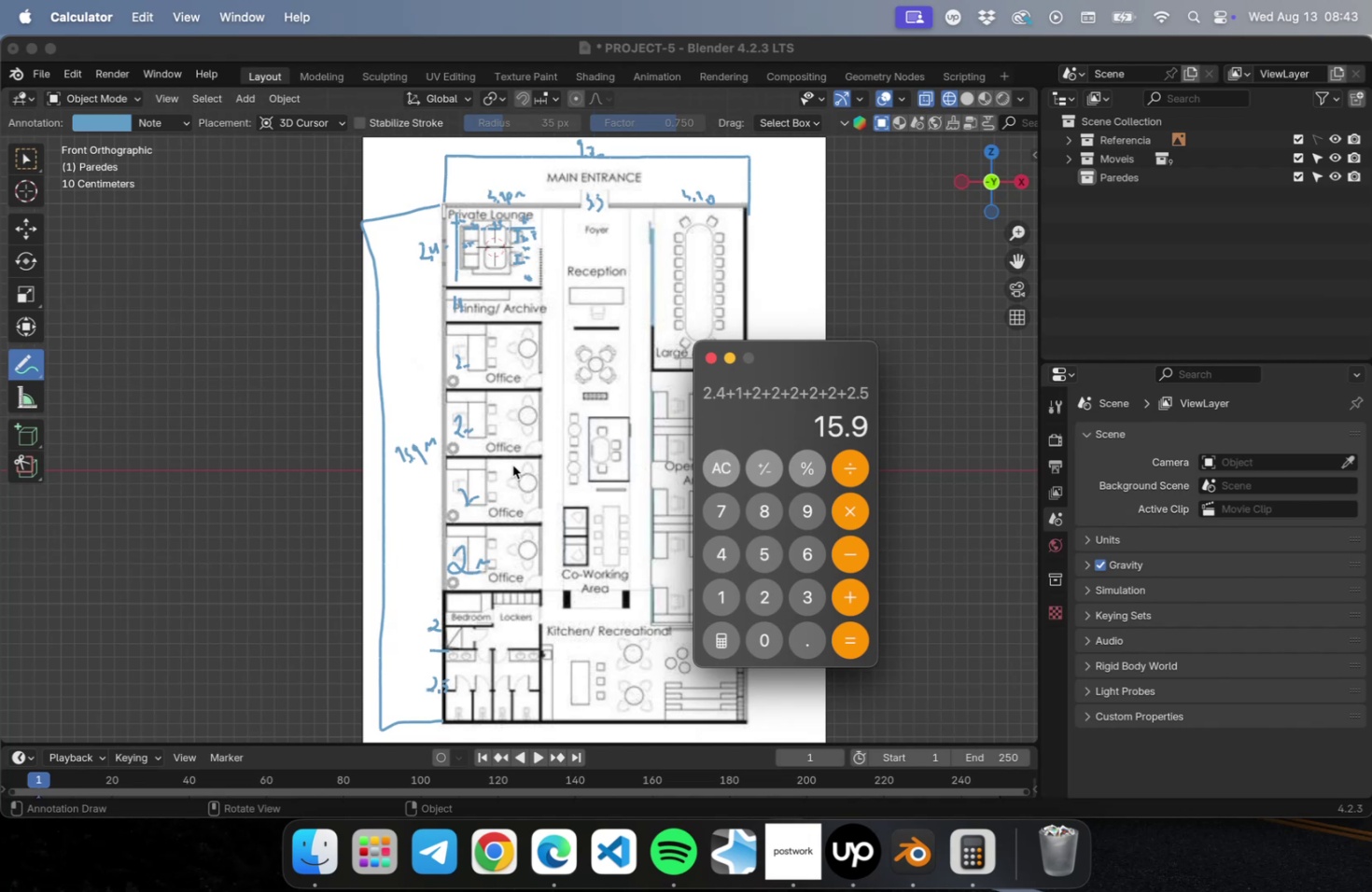 
key(6)
 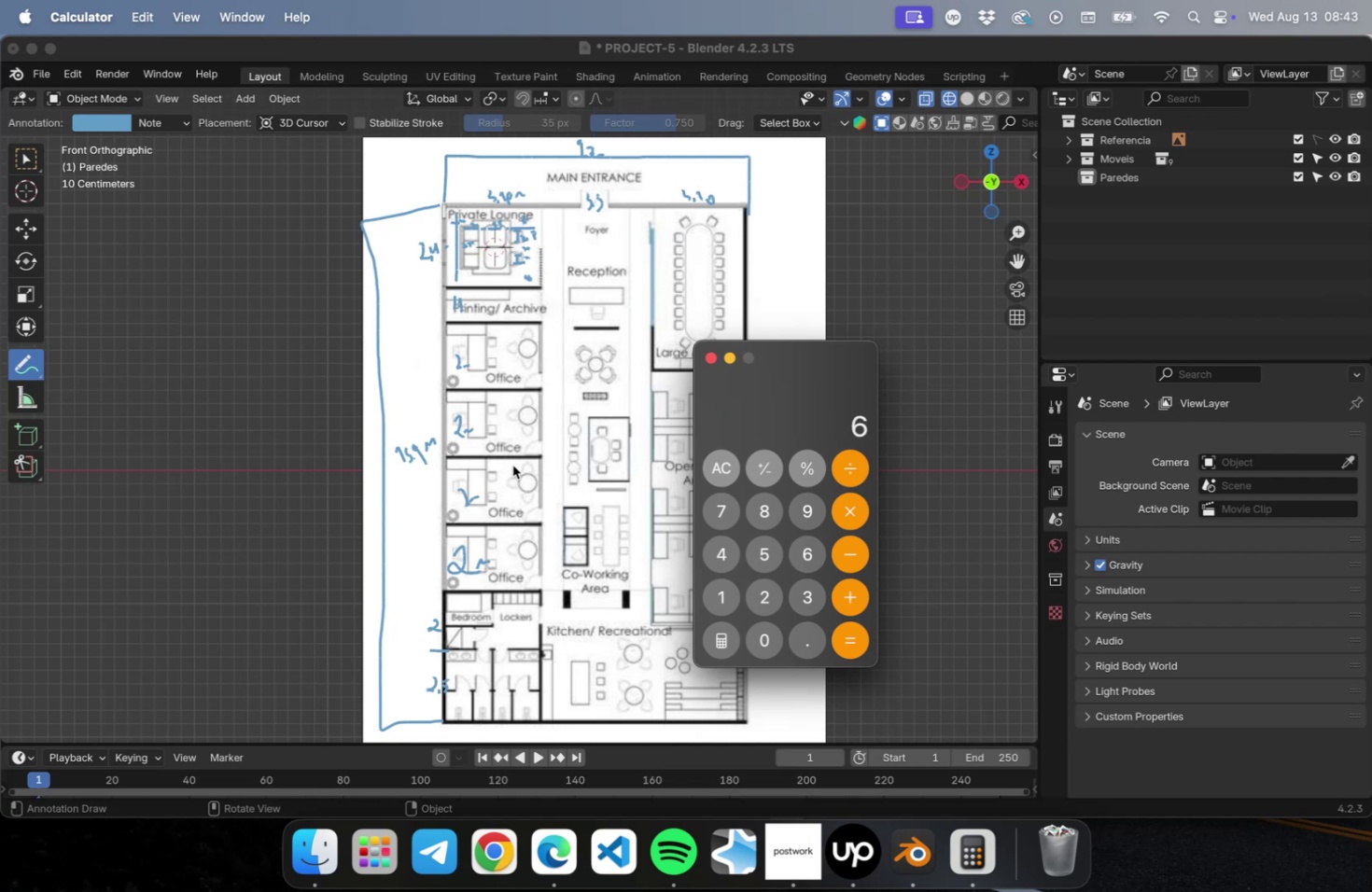 
key(Period)
 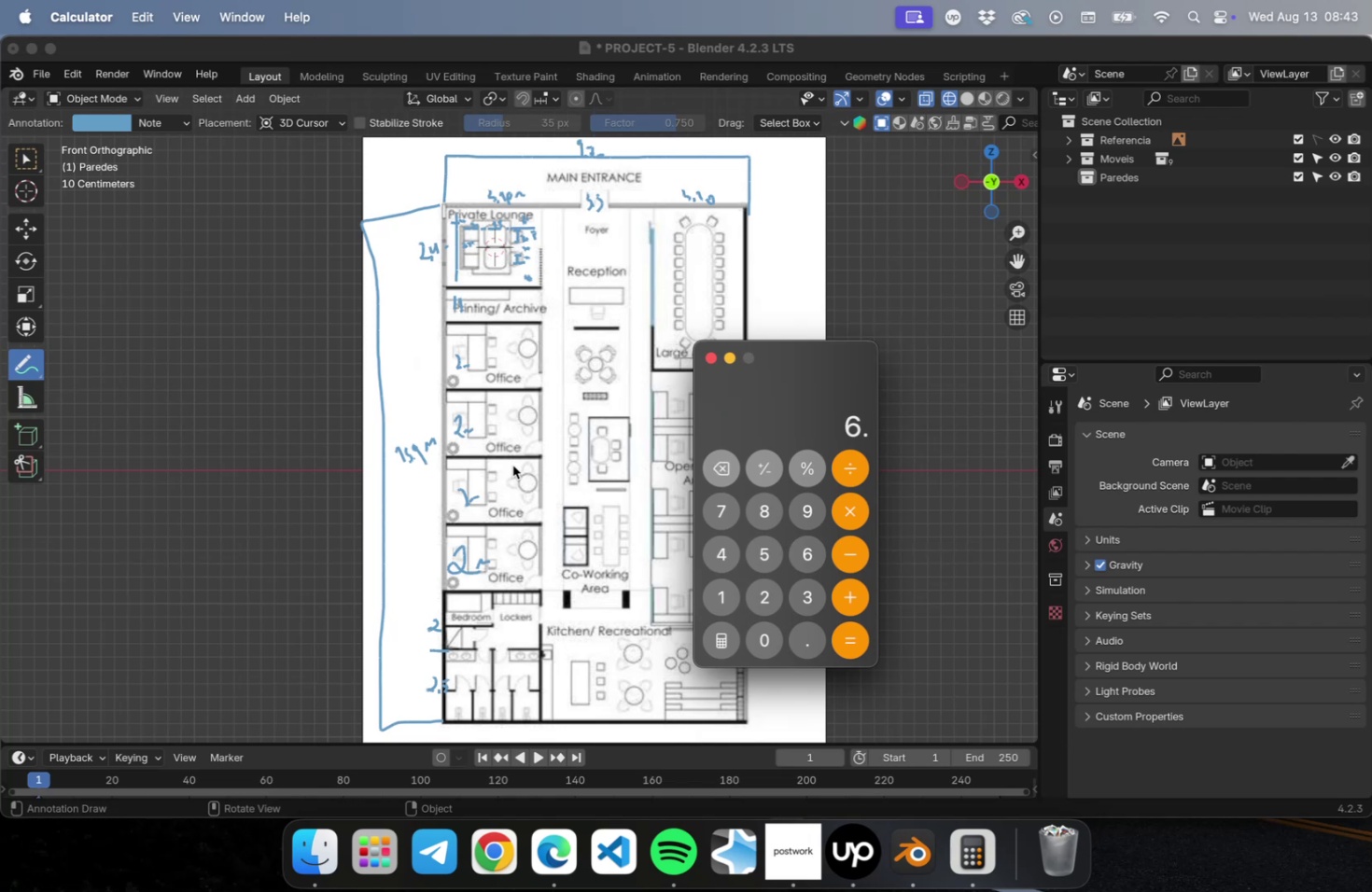 
key(2)
 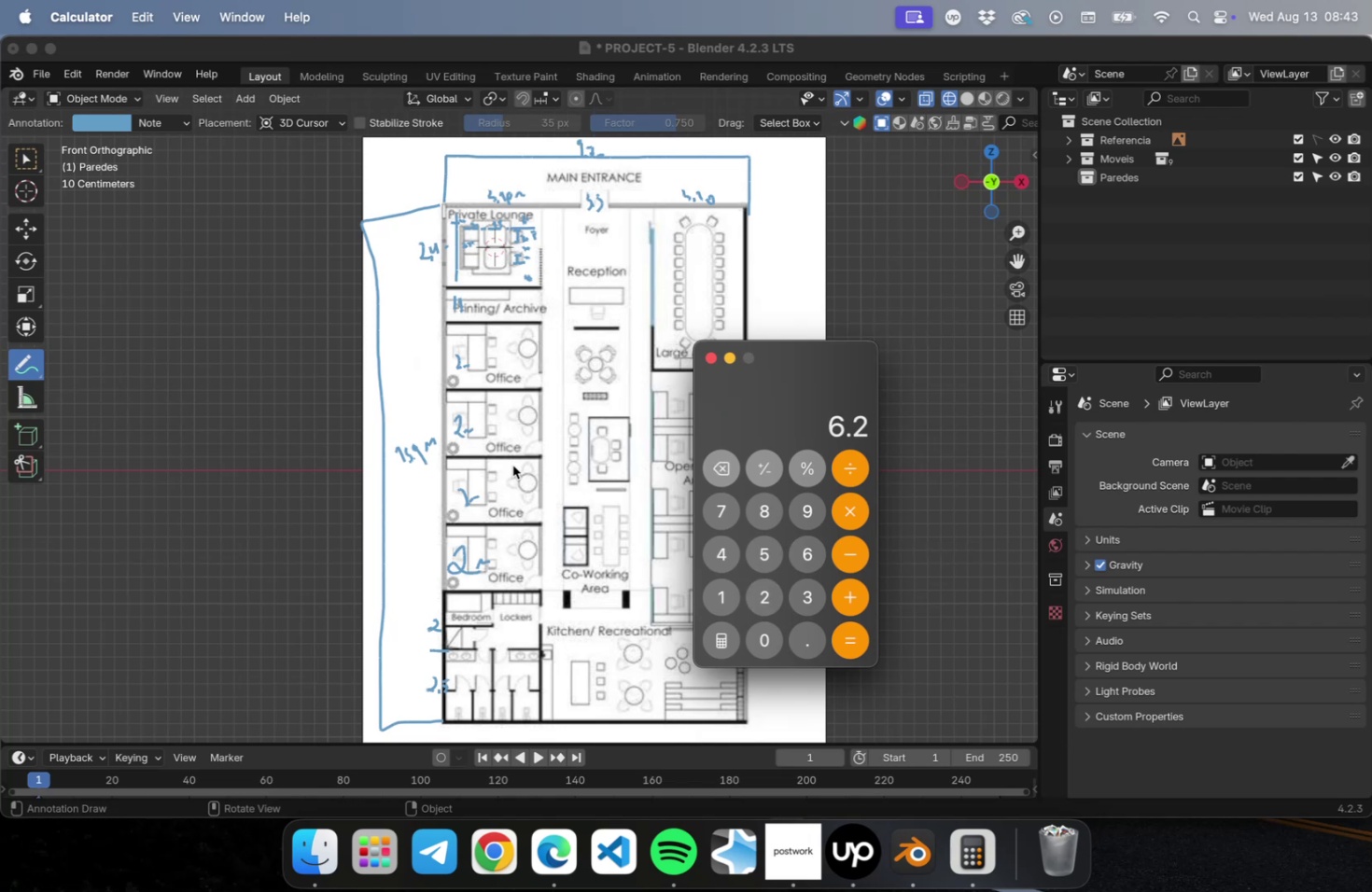 
key(Shift+Equal)
 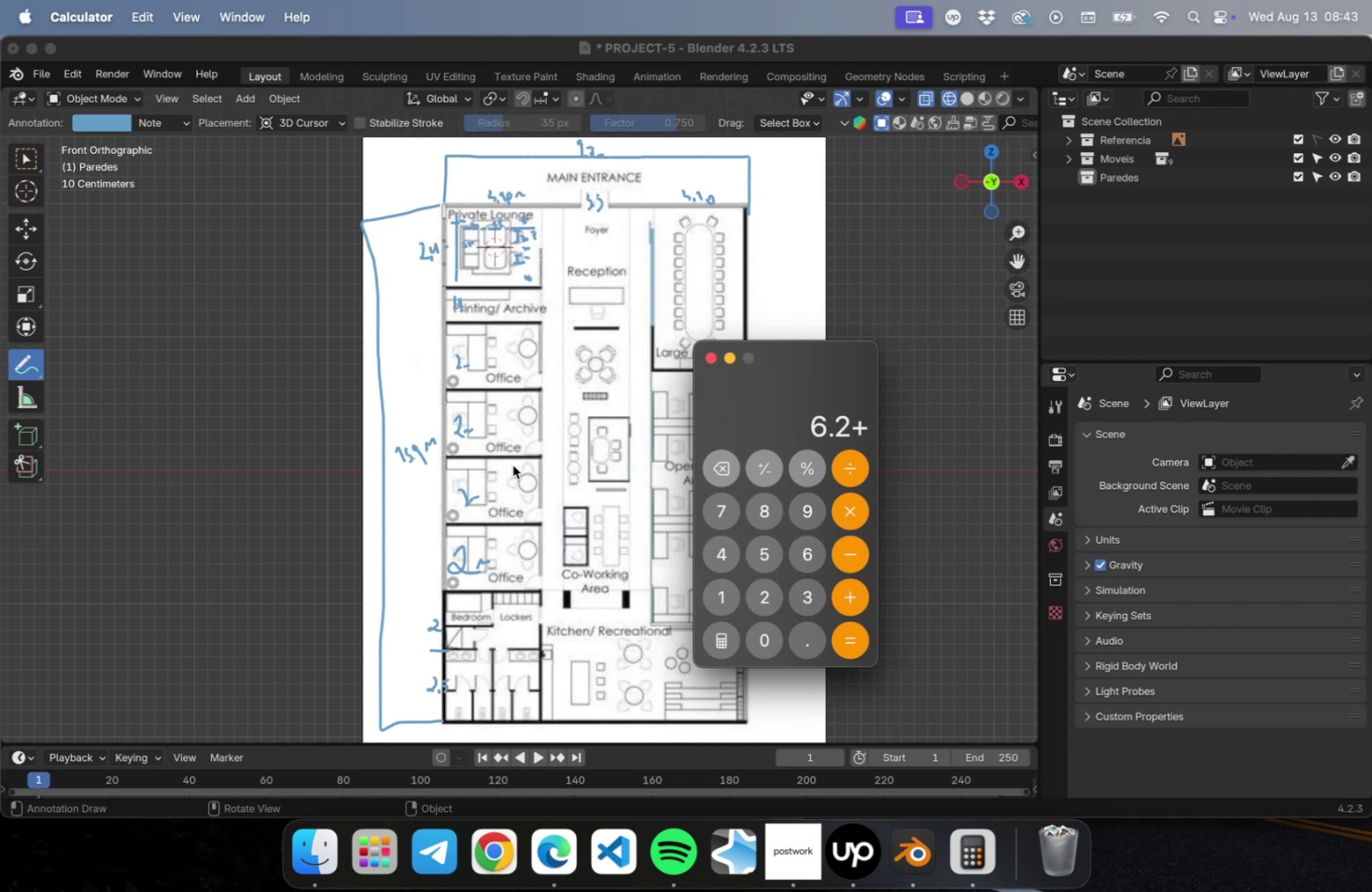 
key(3)
 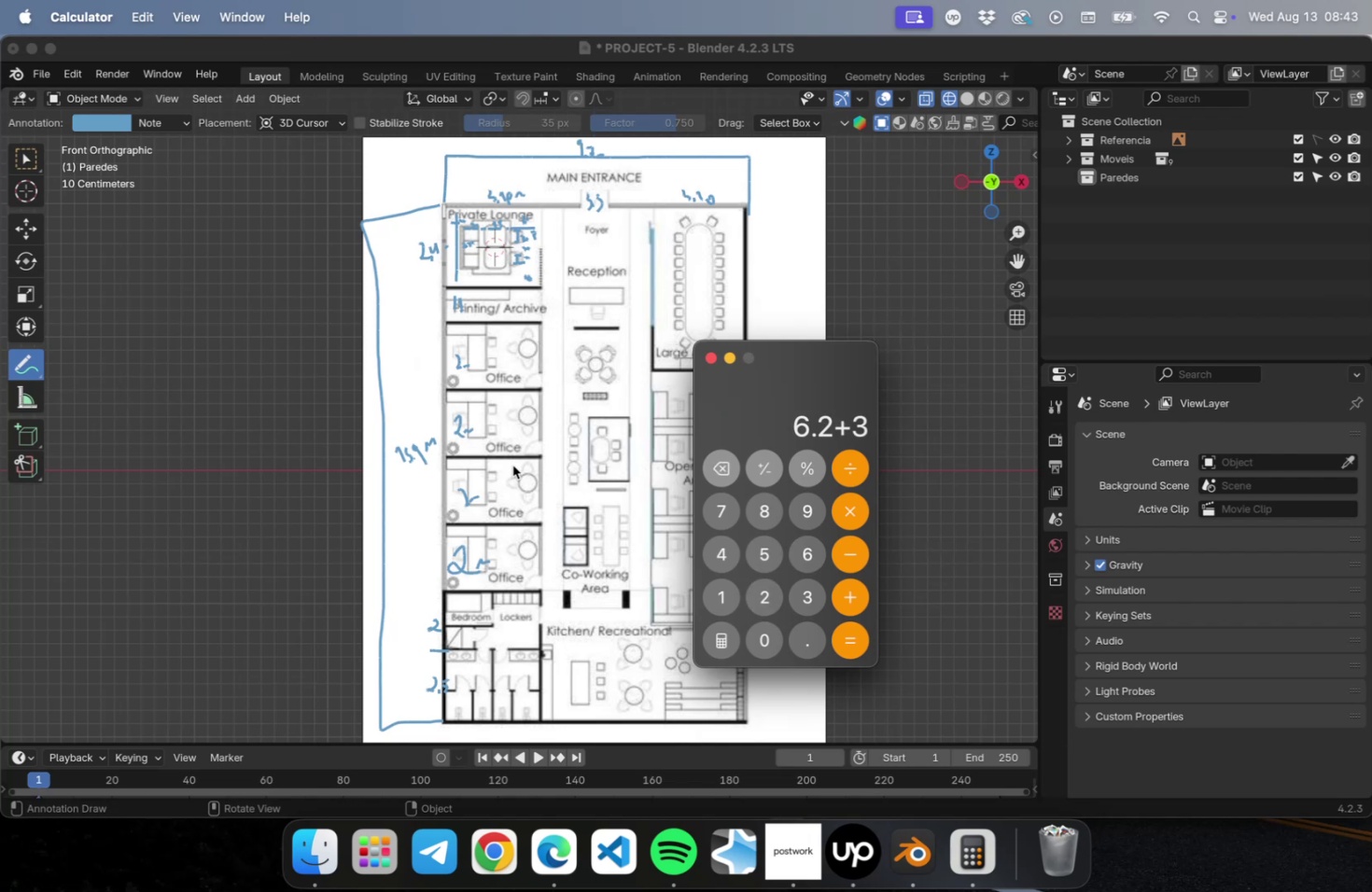 
key(Period)
 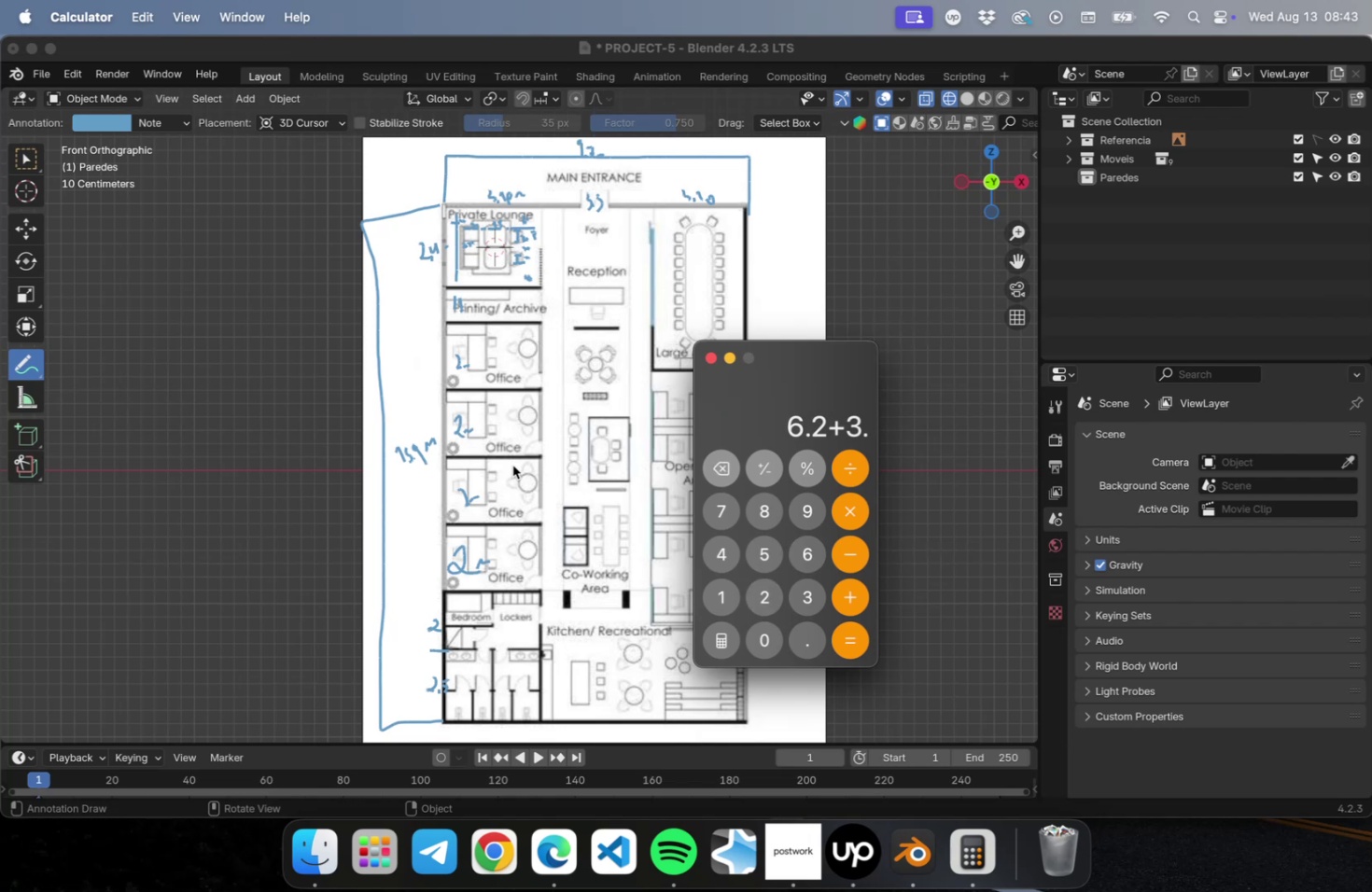 
key(5)
 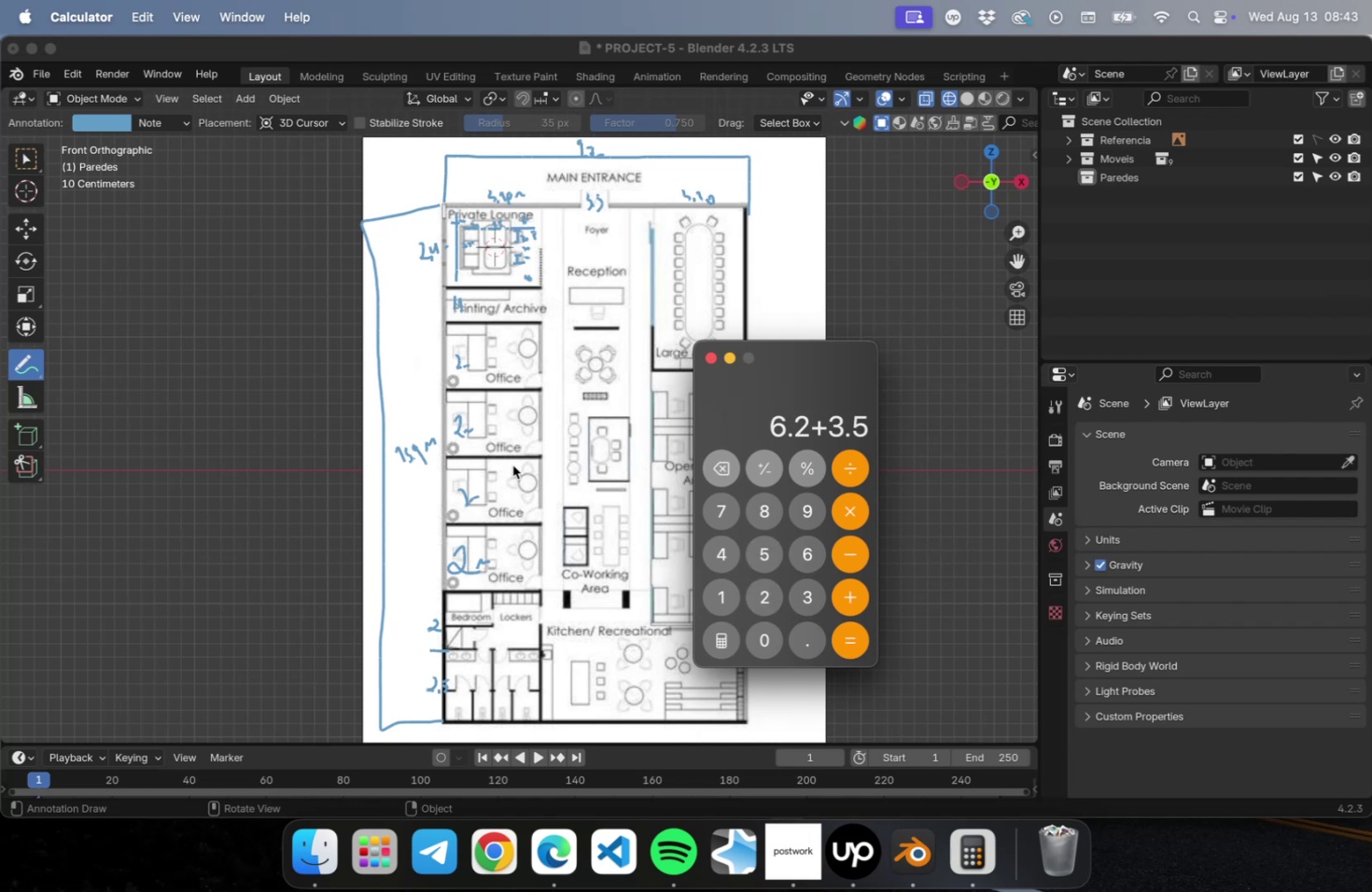 
key(Enter)
 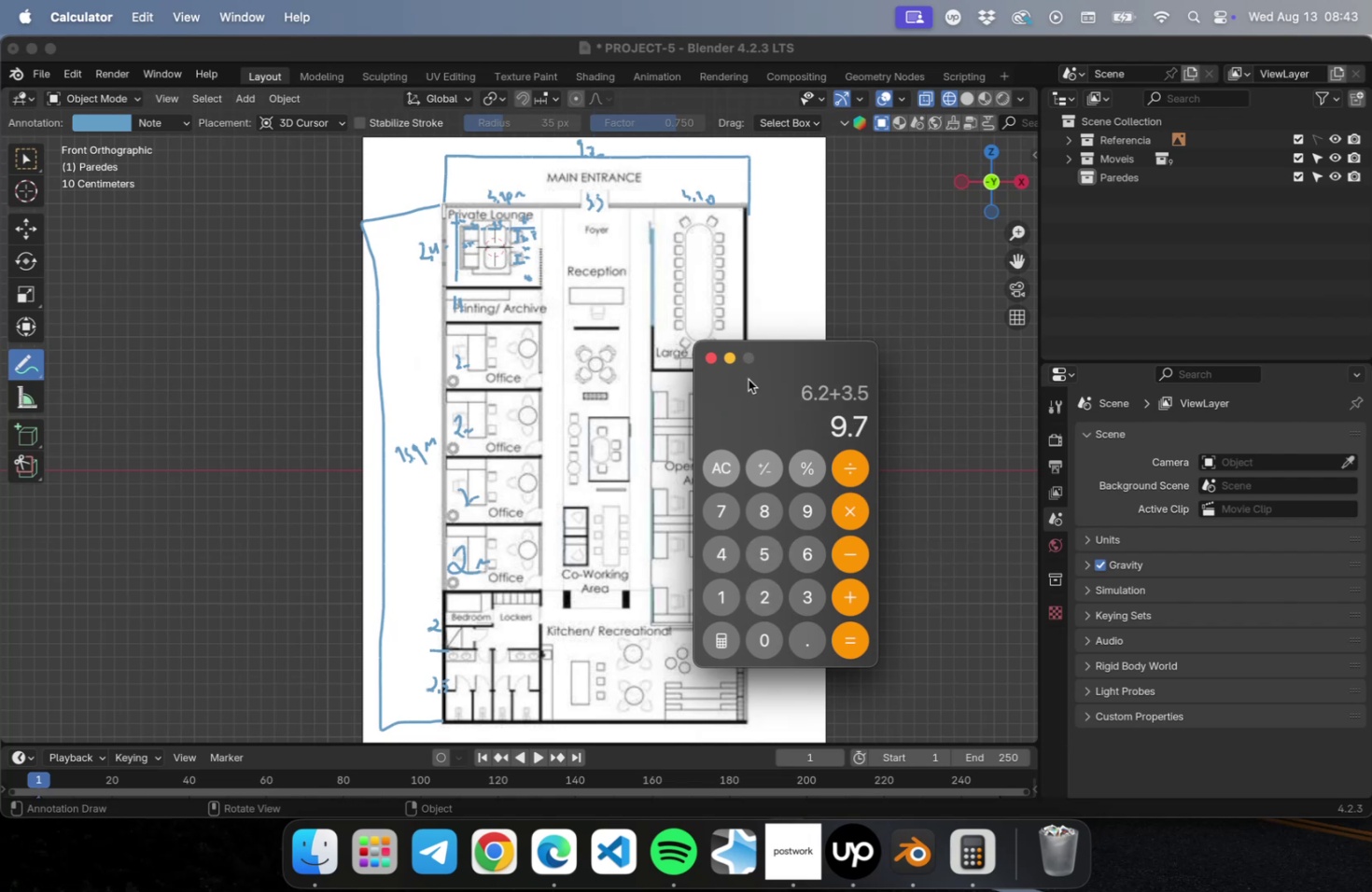 
left_click([711, 358])
 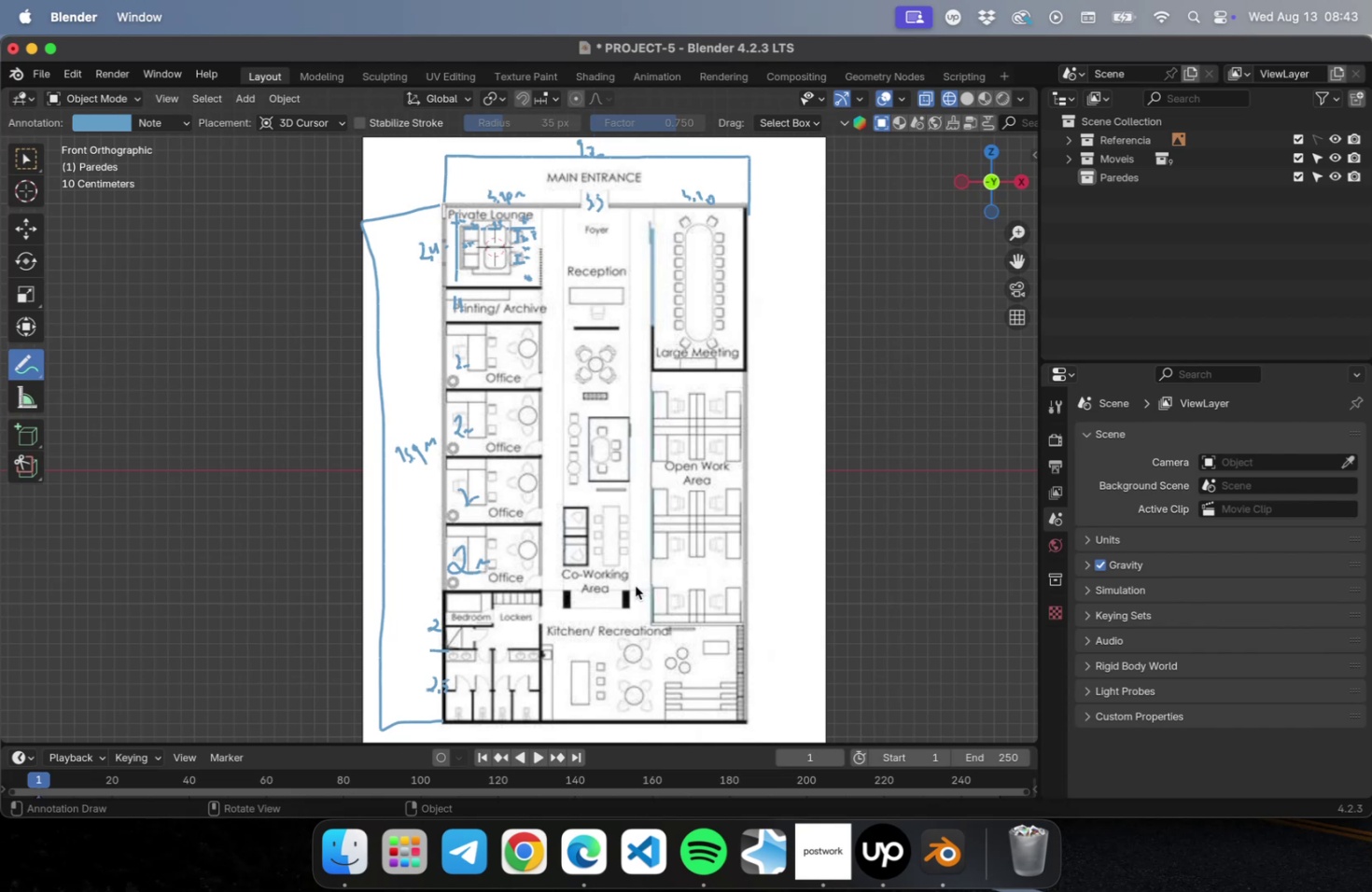 
wait(7.42)
 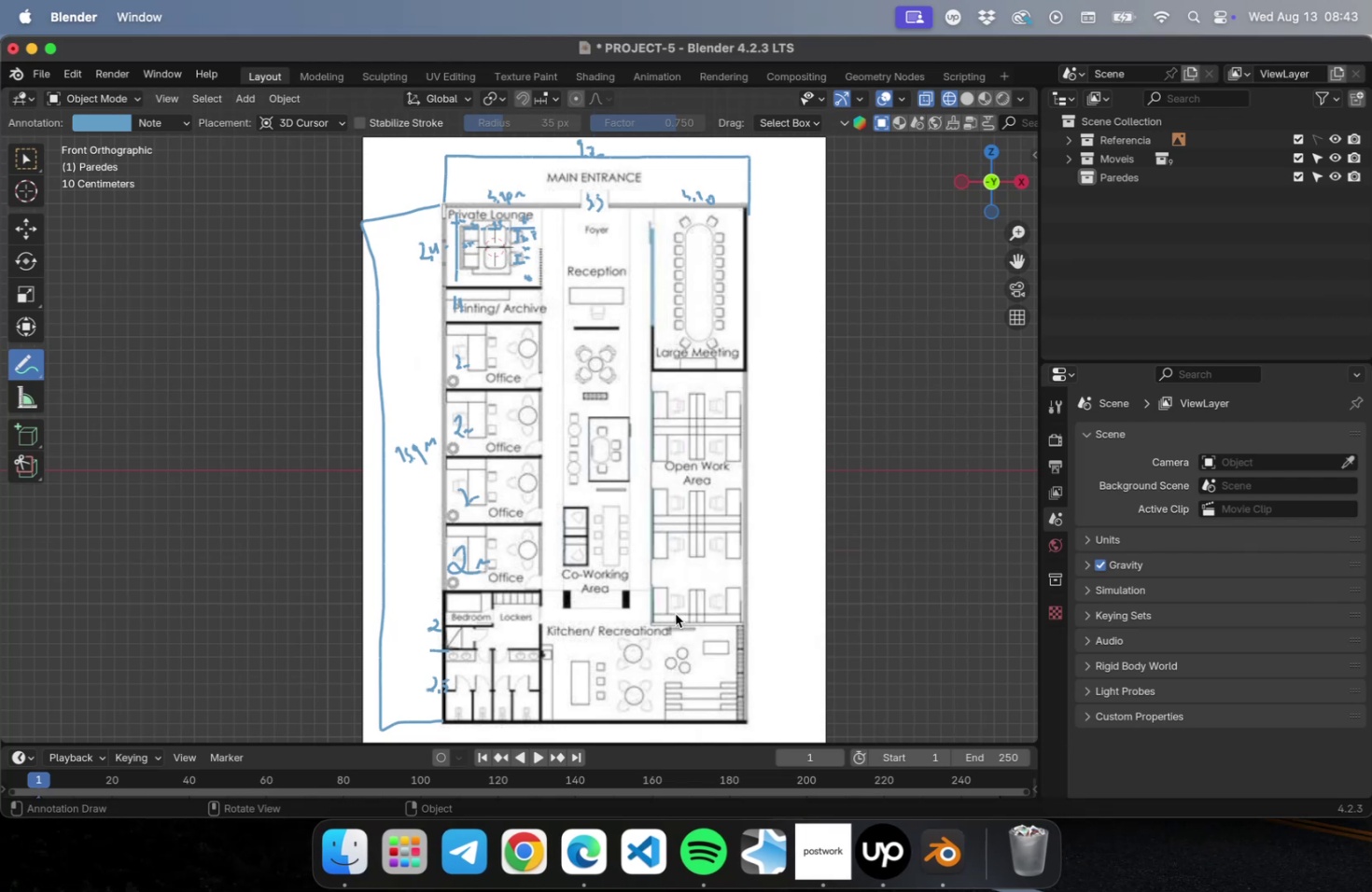 
scroll: coordinate [455, 546], scroll_direction: up, amount: 2.0
 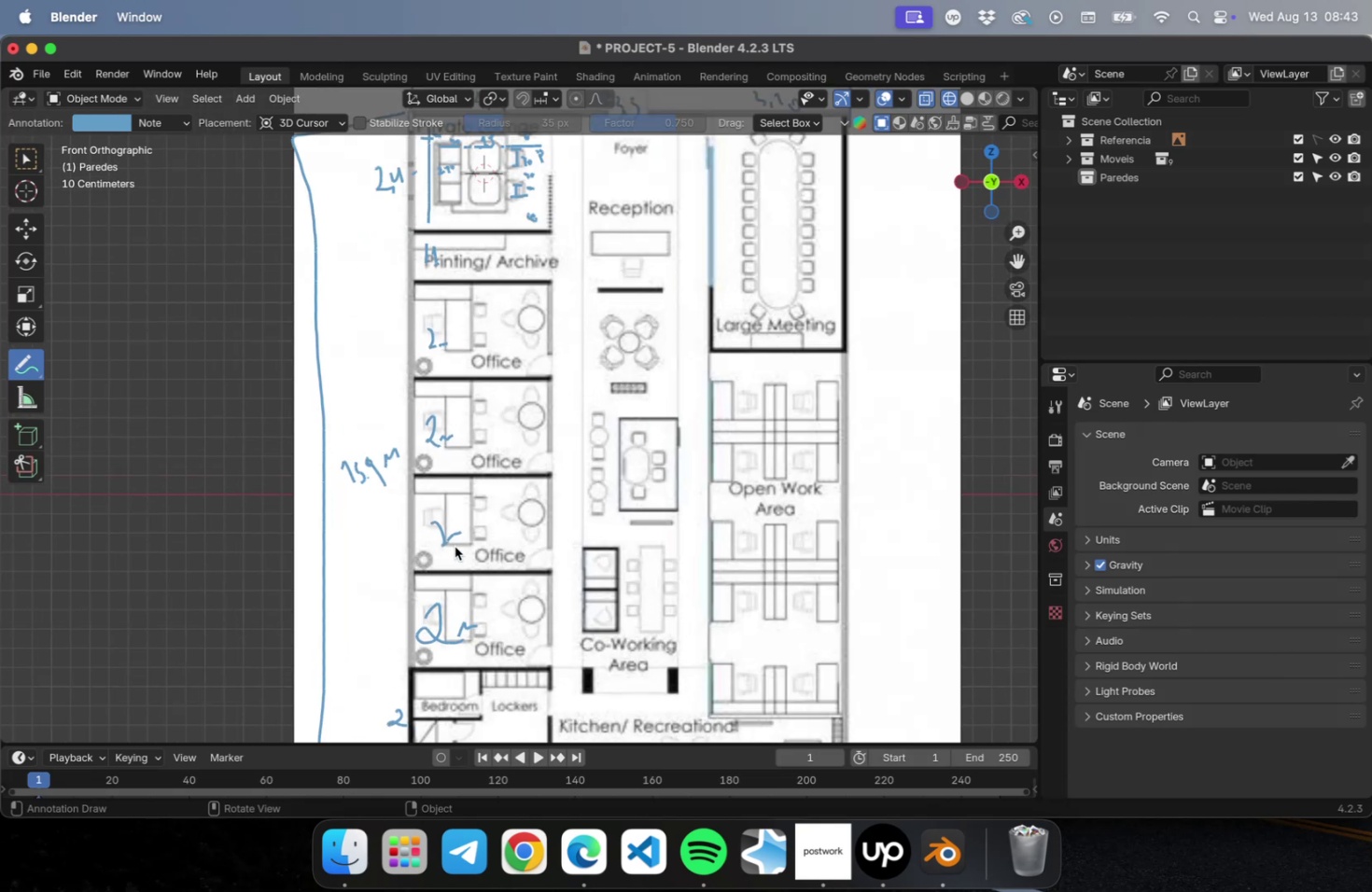 
scroll: coordinate [455, 549], scroll_direction: down, amount: 9.0
 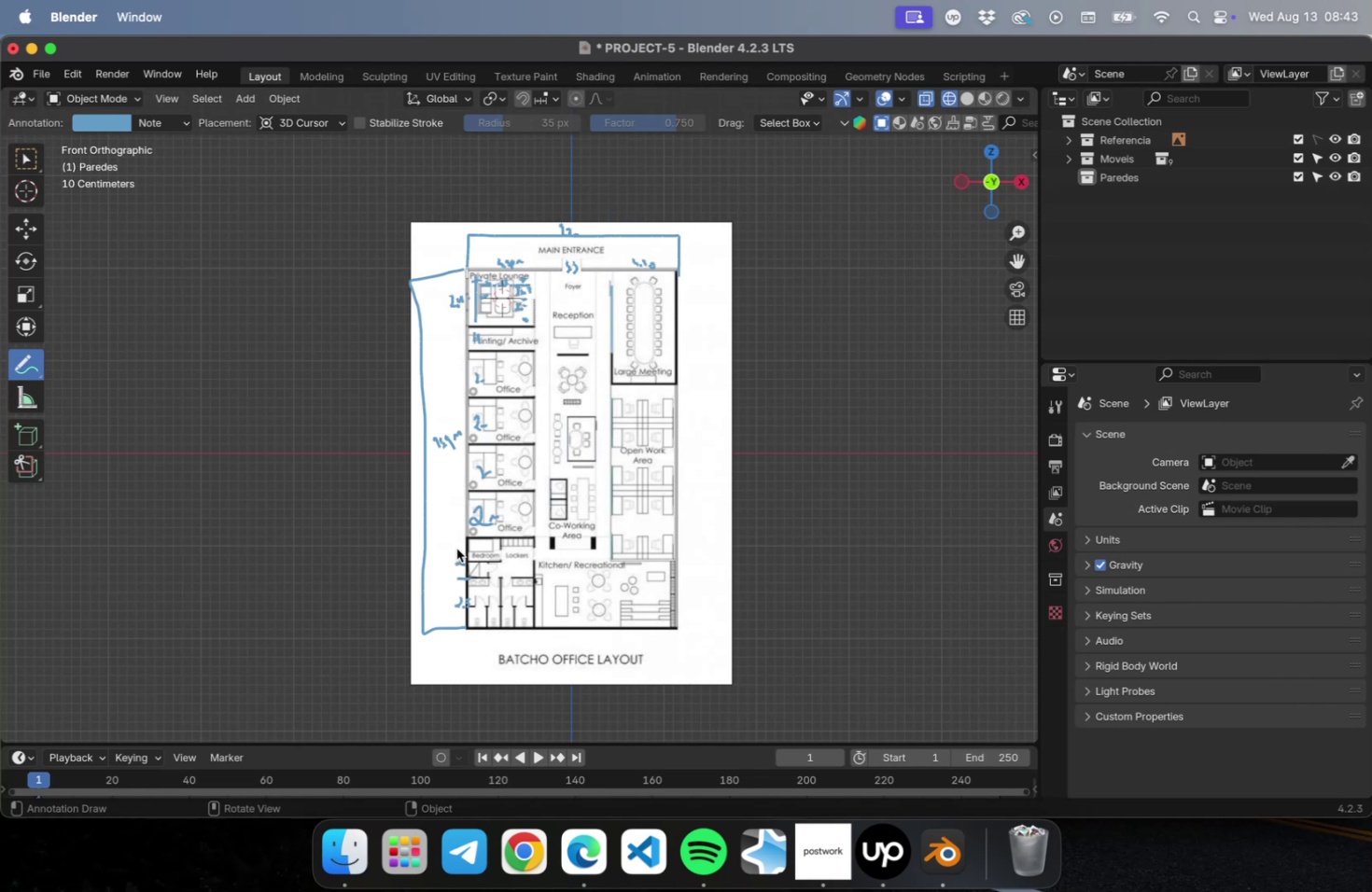 
left_click([826, 540])
 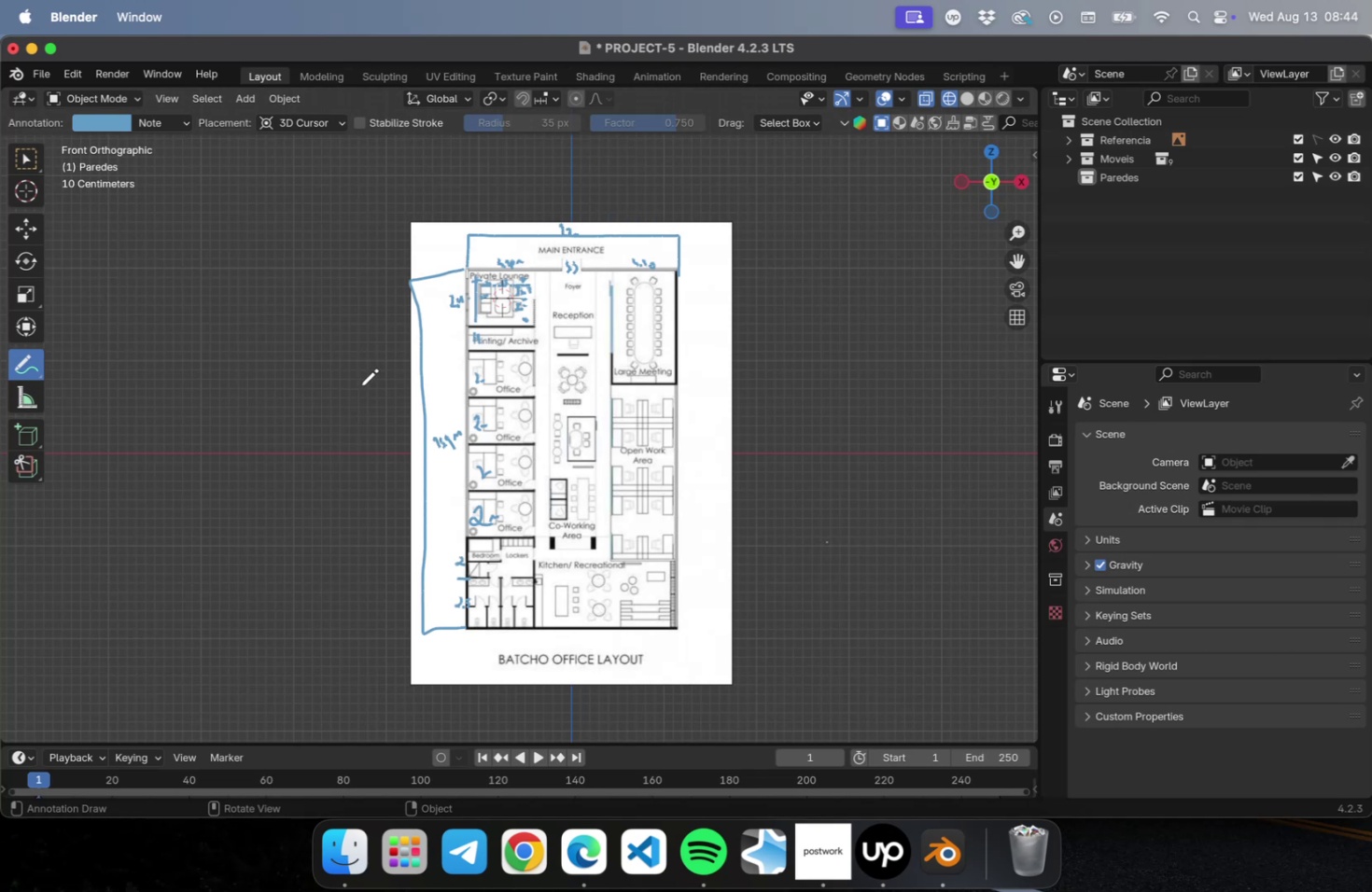 
key(Meta+CommandLeft)
 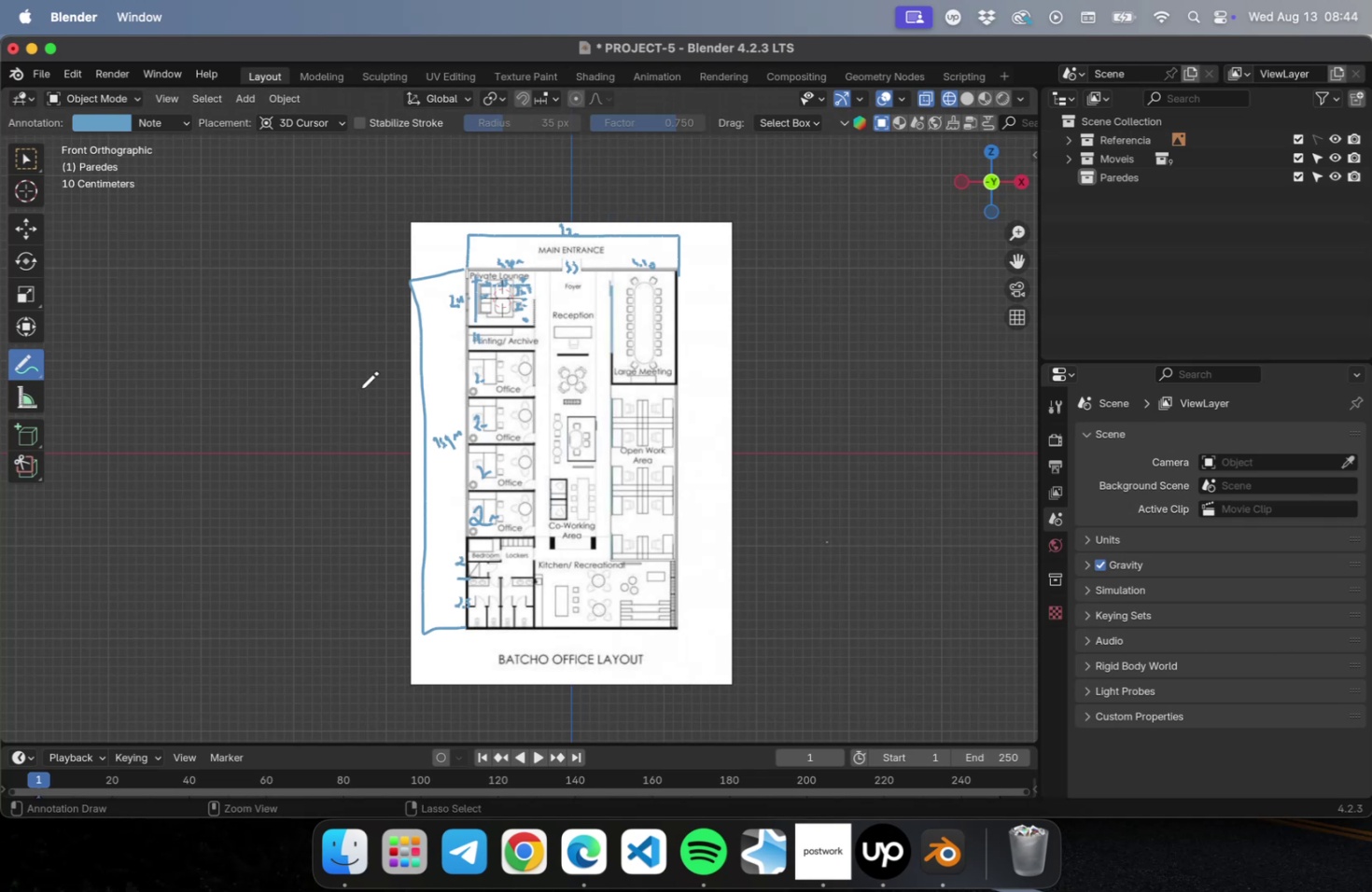 
key(Meta+Z)
 